 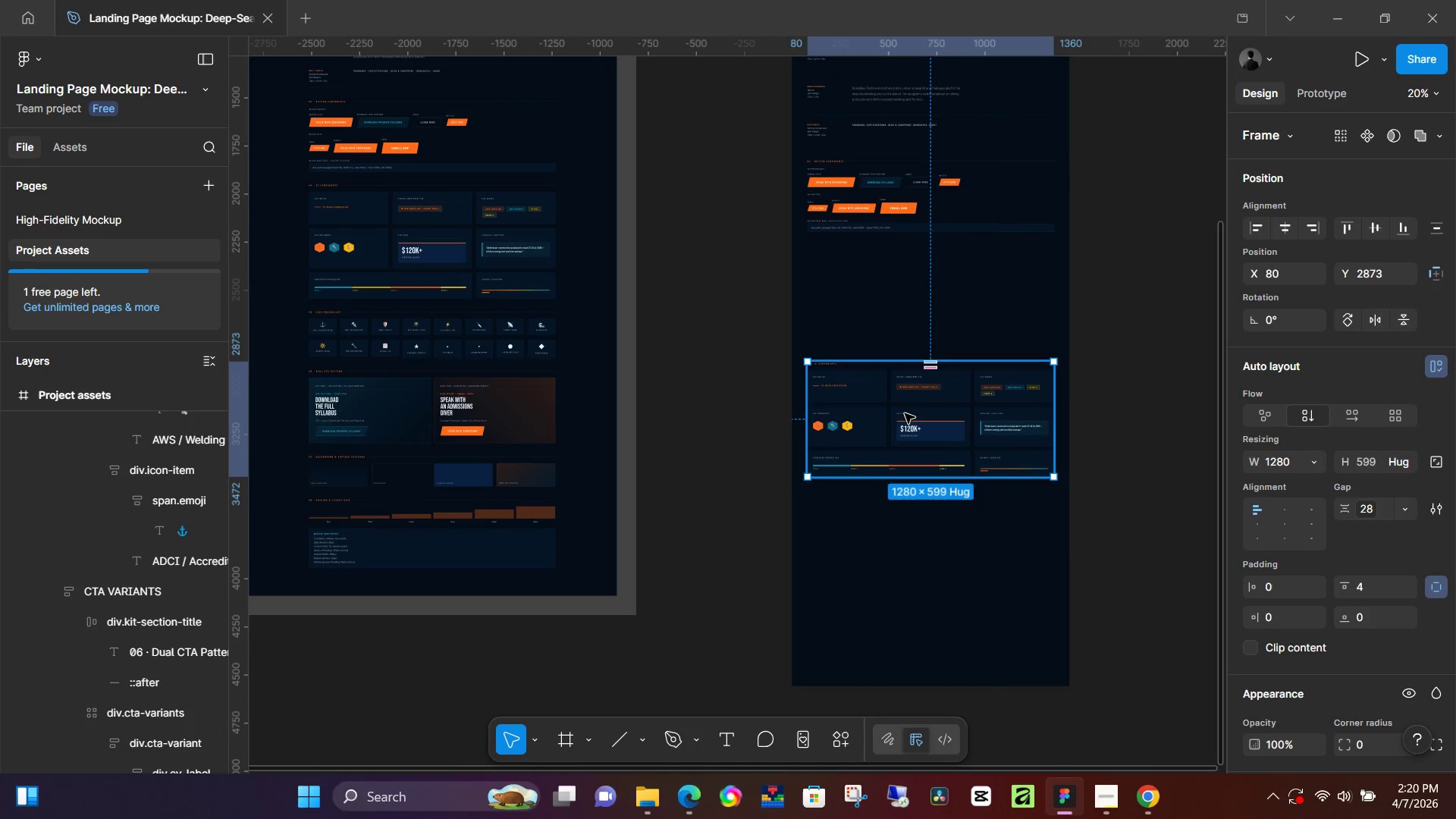 
scroll: coordinate [863, 391], scroll_direction: up, amount: 6.0
 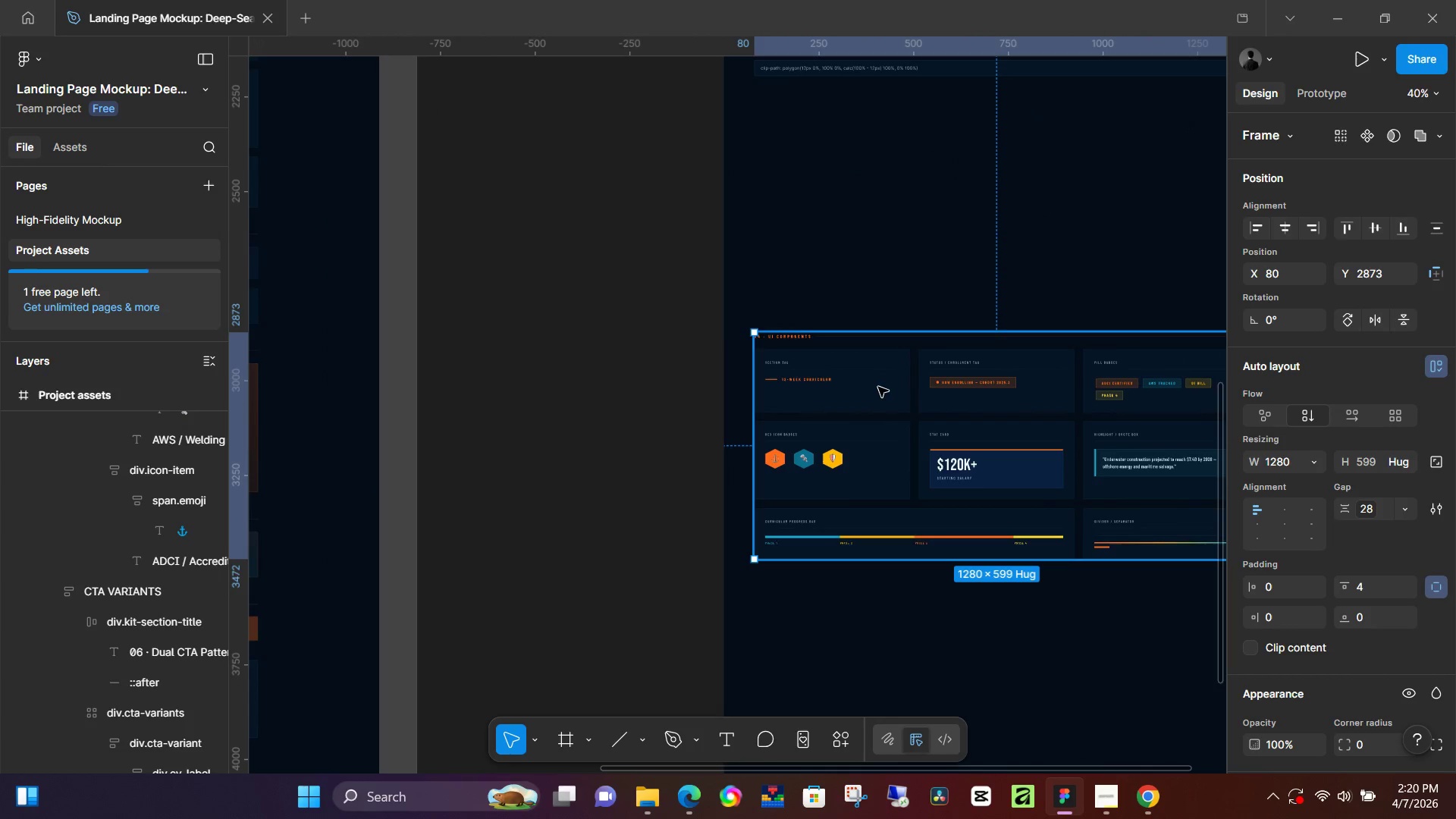 
double_click([879, 386])
 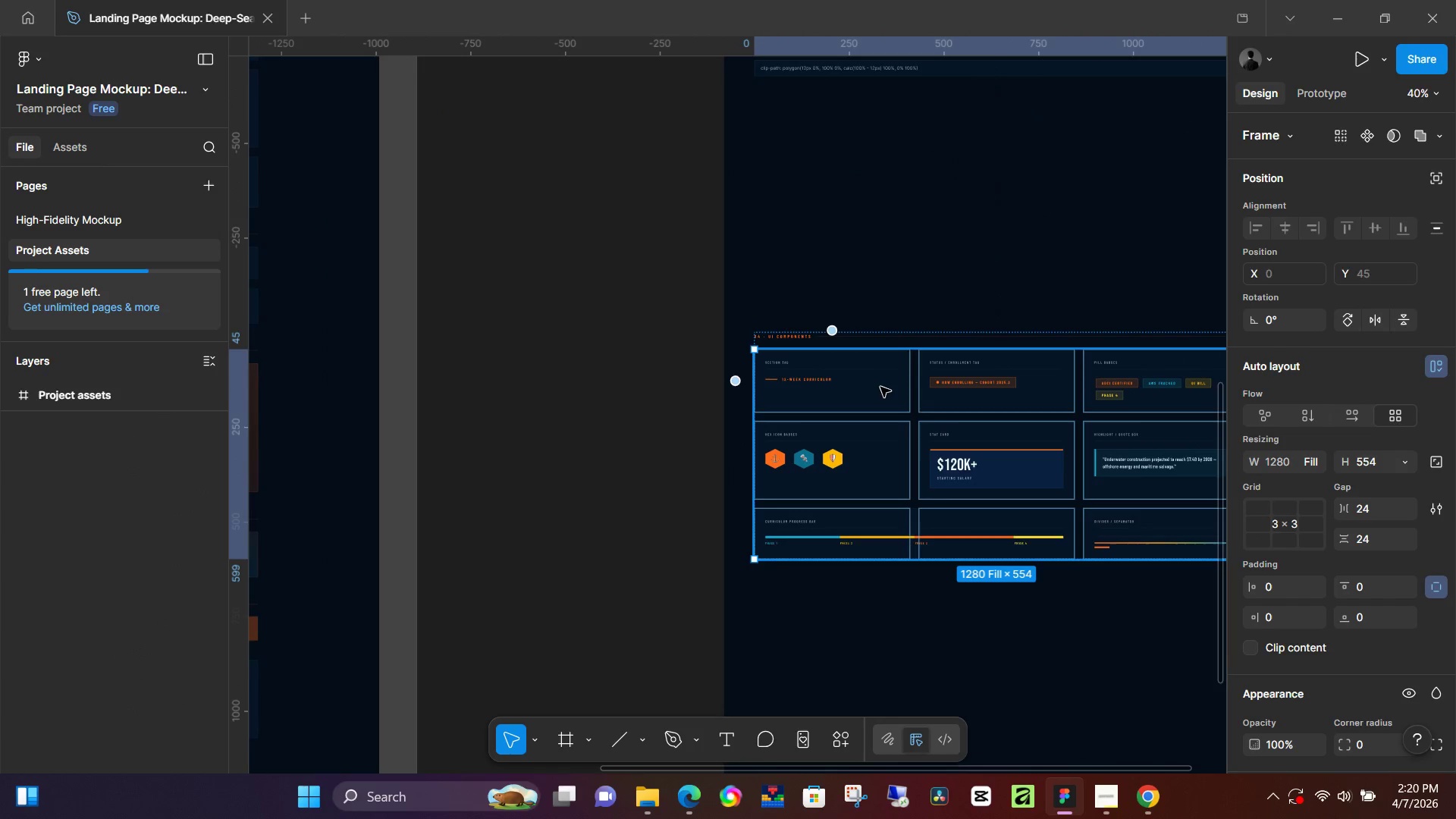 
left_click([880, 387])
 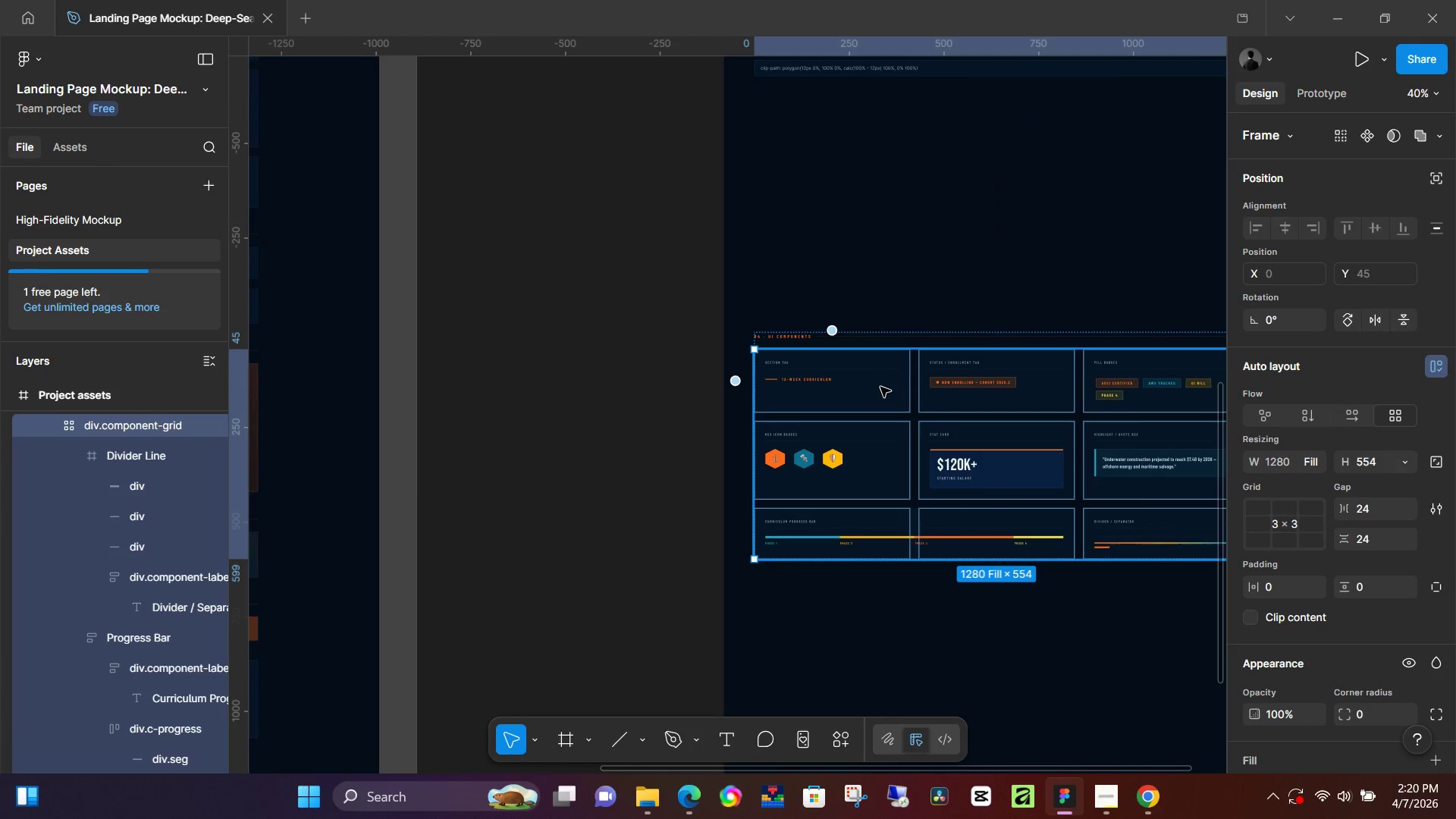 
double_click([880, 387])
 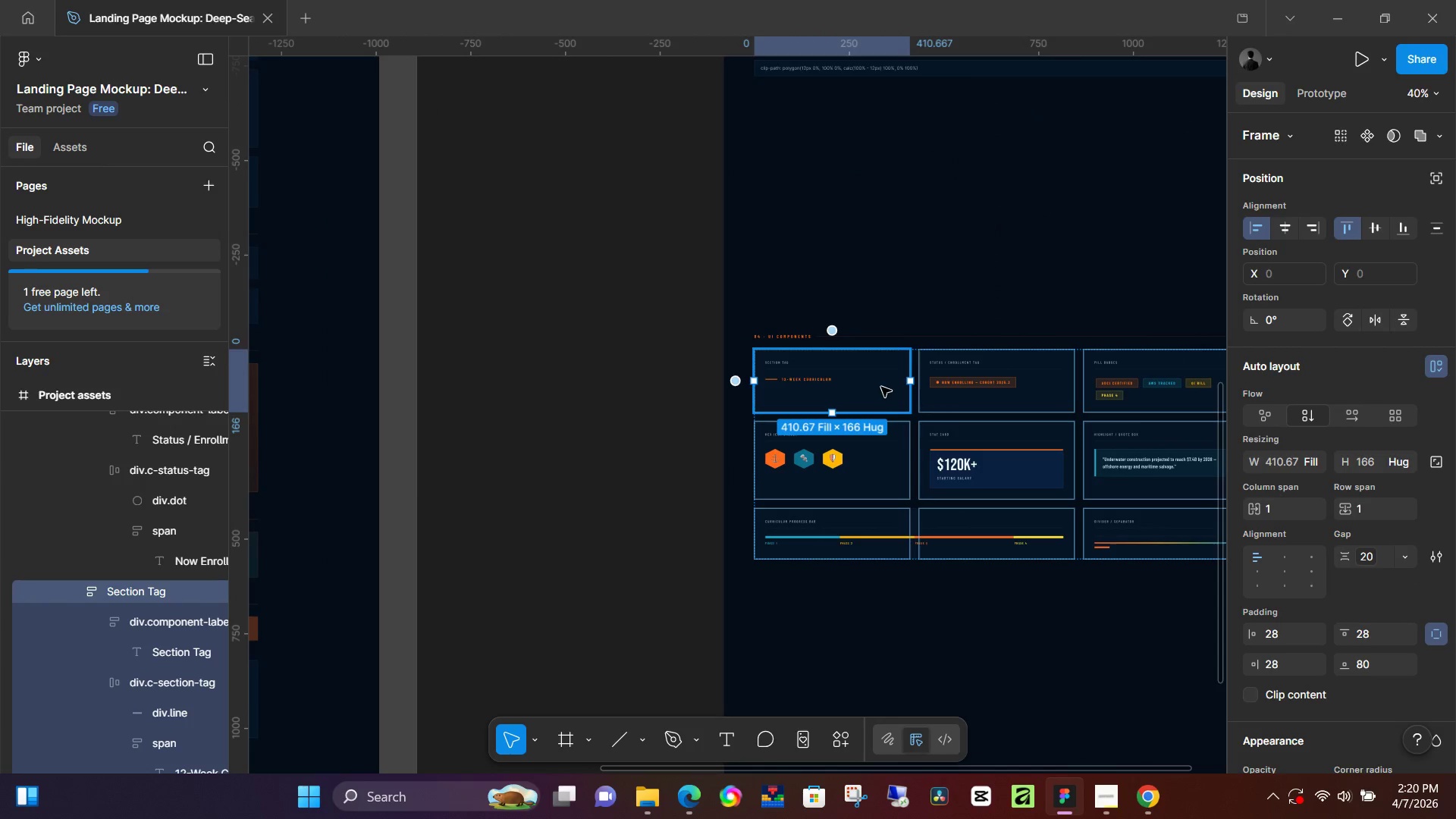 
hold_key(key=AltLeft, duration=1.51)
left_click_drag(start_coordinate=[877, 394], to_coordinate=[878, 237])
 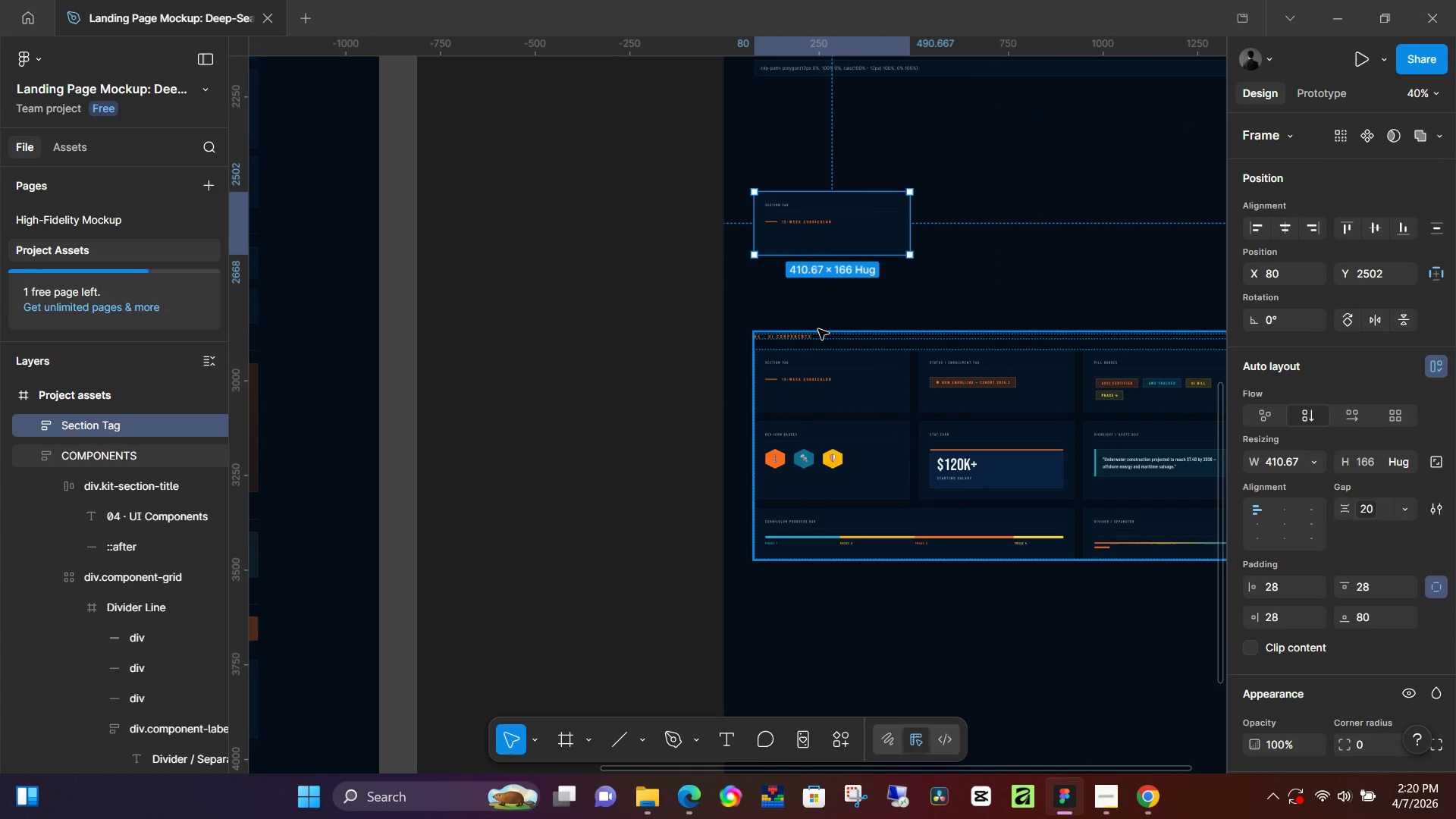 
hold_key(key=AltLeft, duration=1.5)
 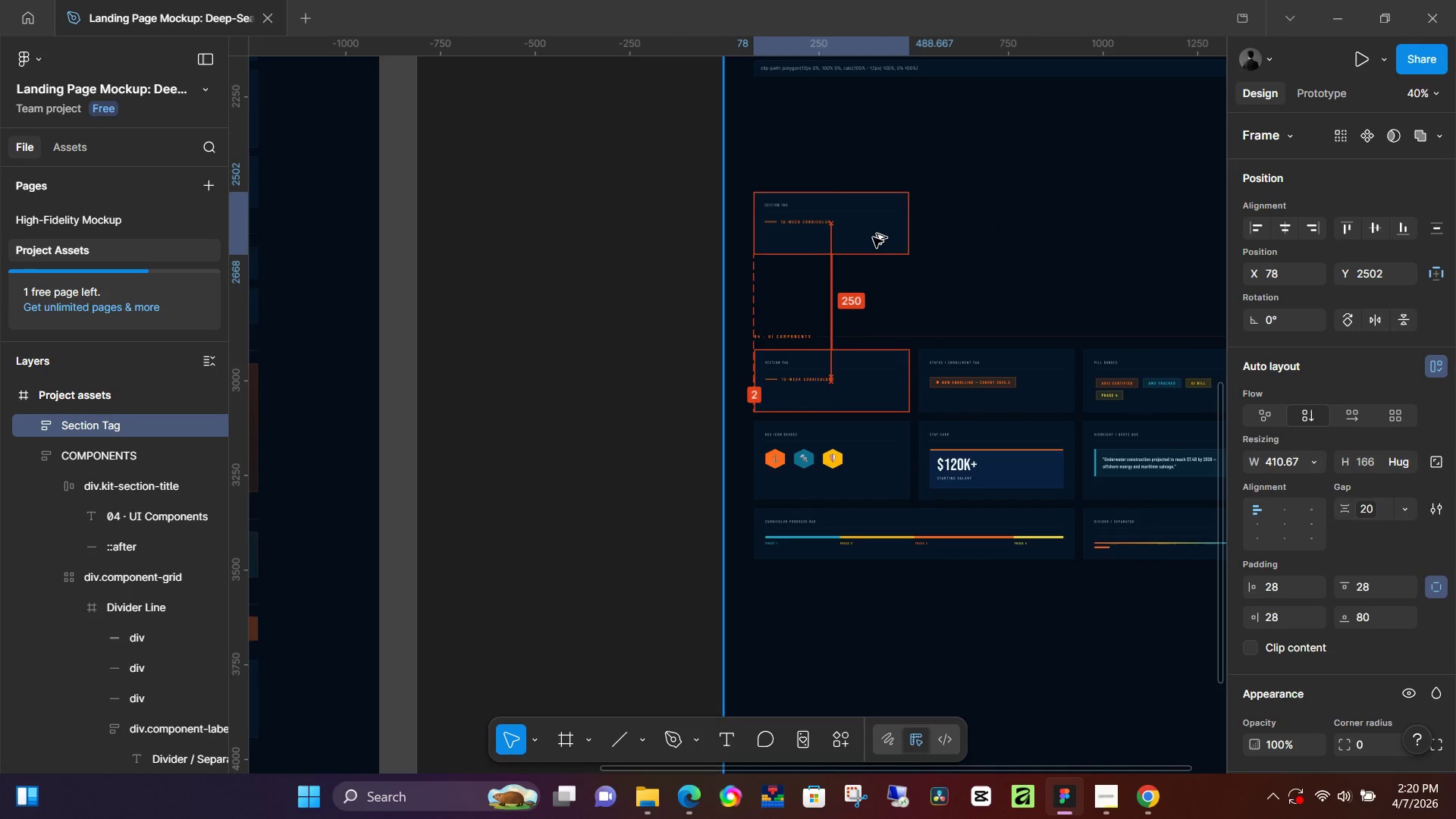 
hold_key(key=AltLeft, duration=1.5)
 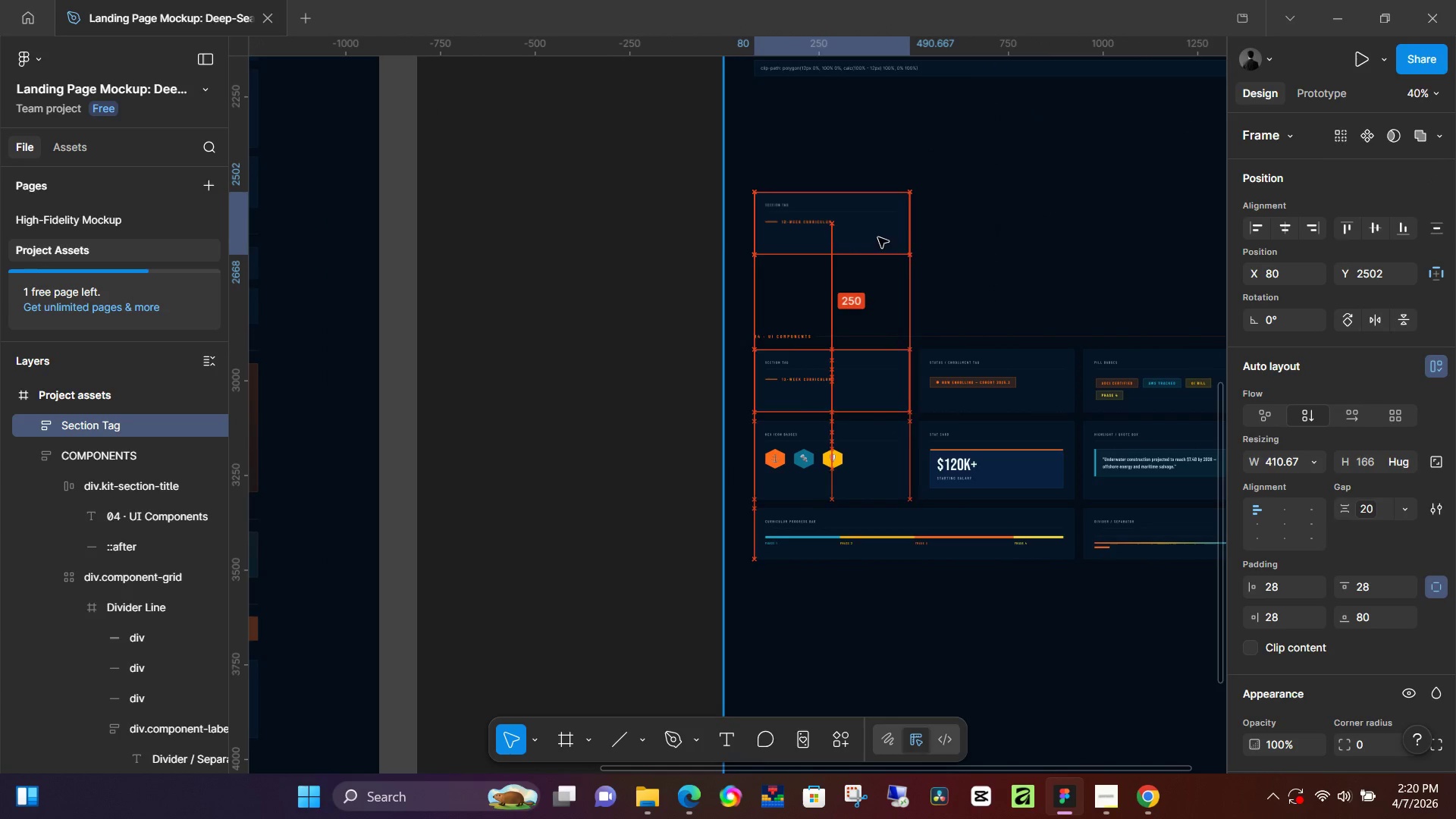 
key(Alt+AltLeft)
 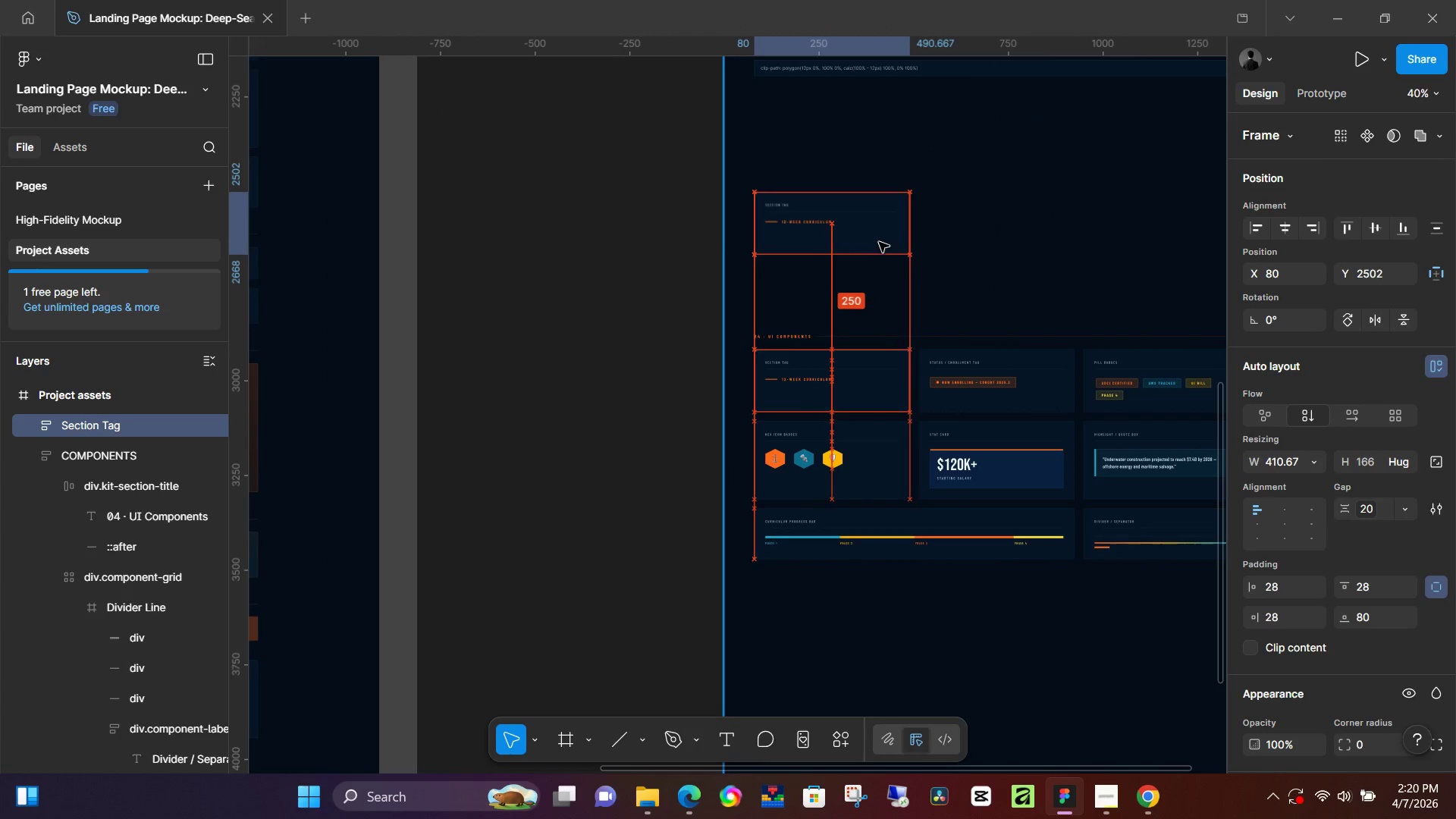 
key(Alt+AltLeft)
 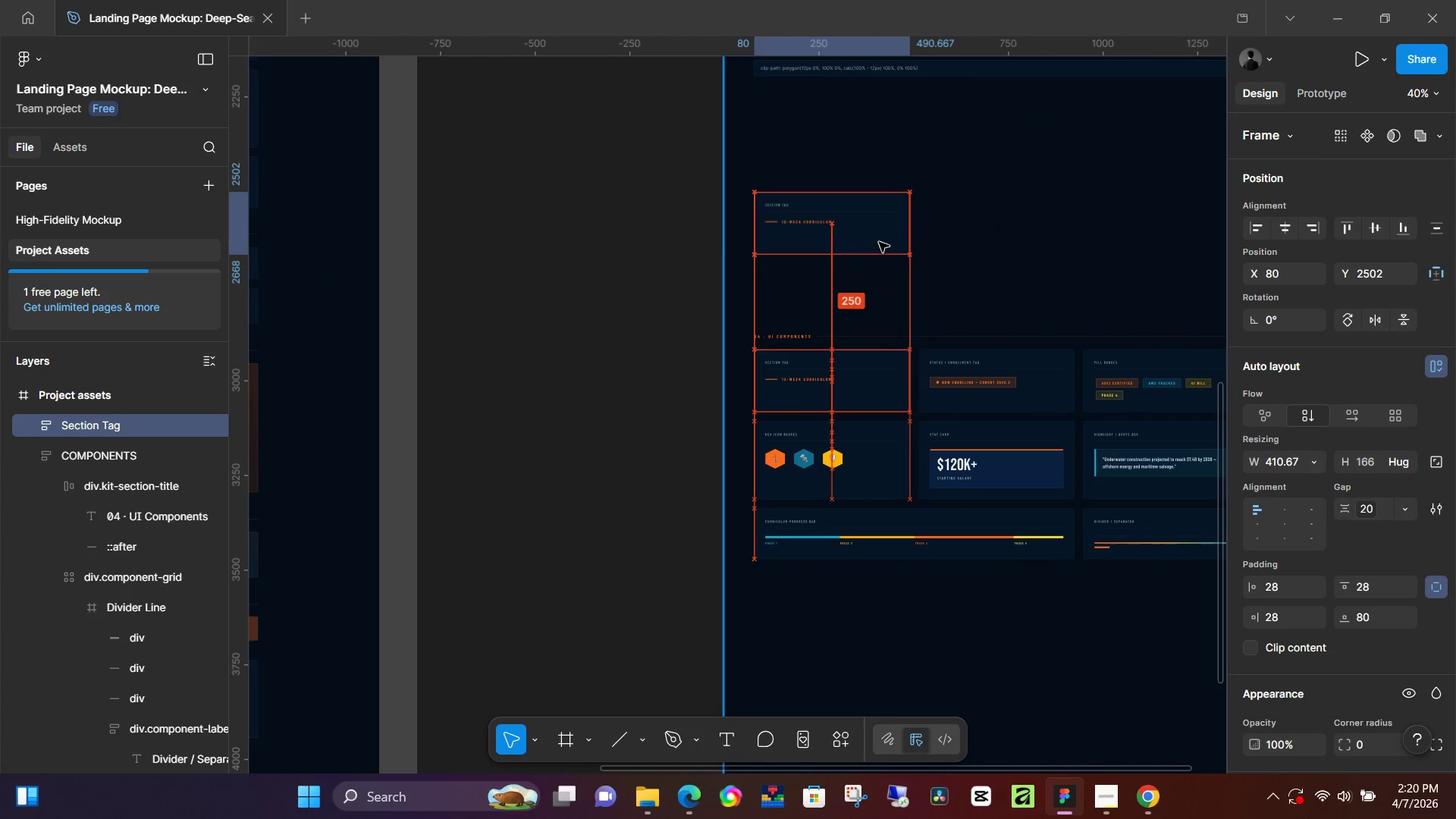 
key(Alt+AltLeft)
 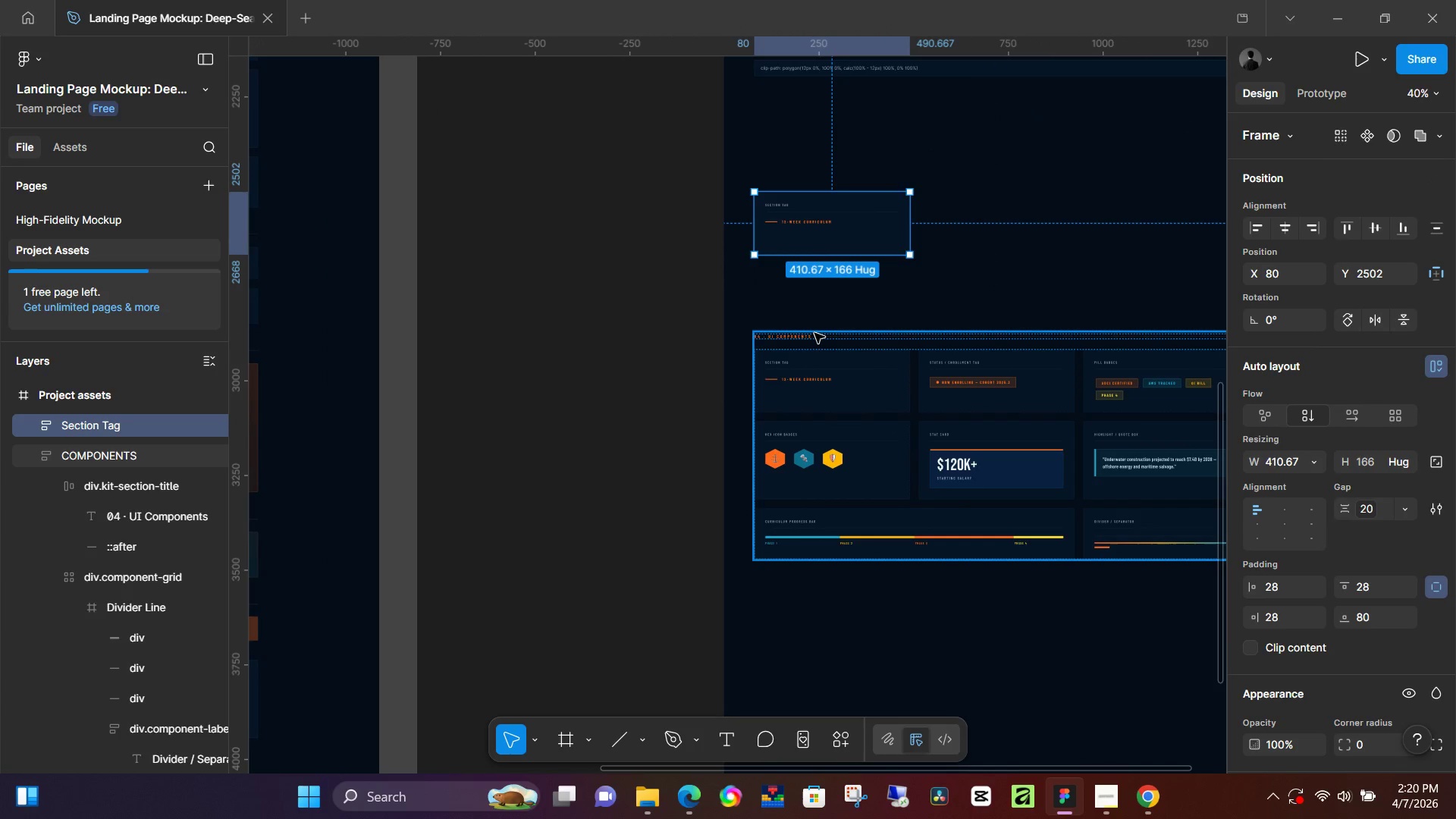 
double_click([814, 333])
 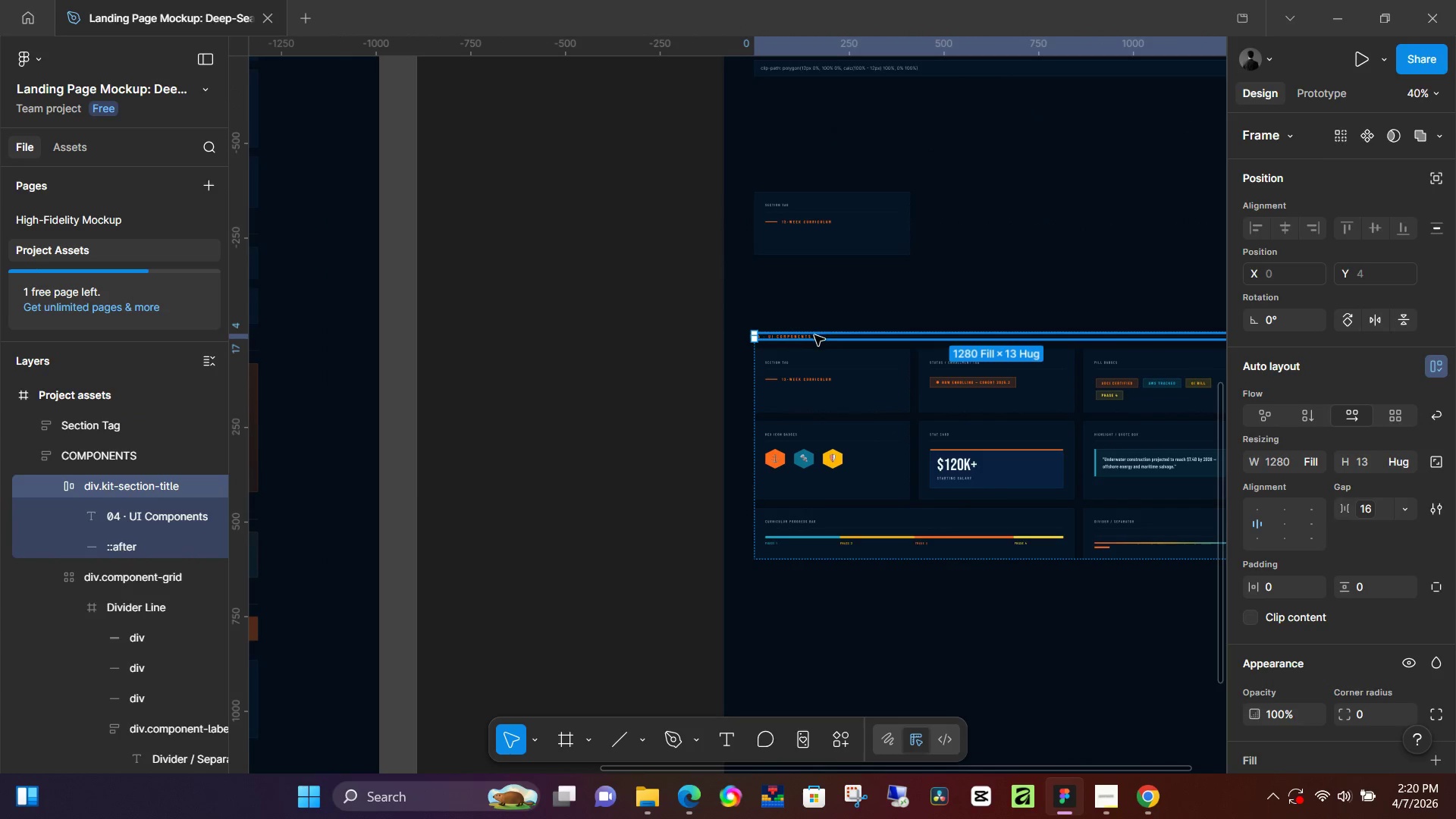 
hold_key(key=AltLeft, duration=1.53)
left_click_drag(start_coordinate=[817, 336], to_coordinate=[813, 106])
 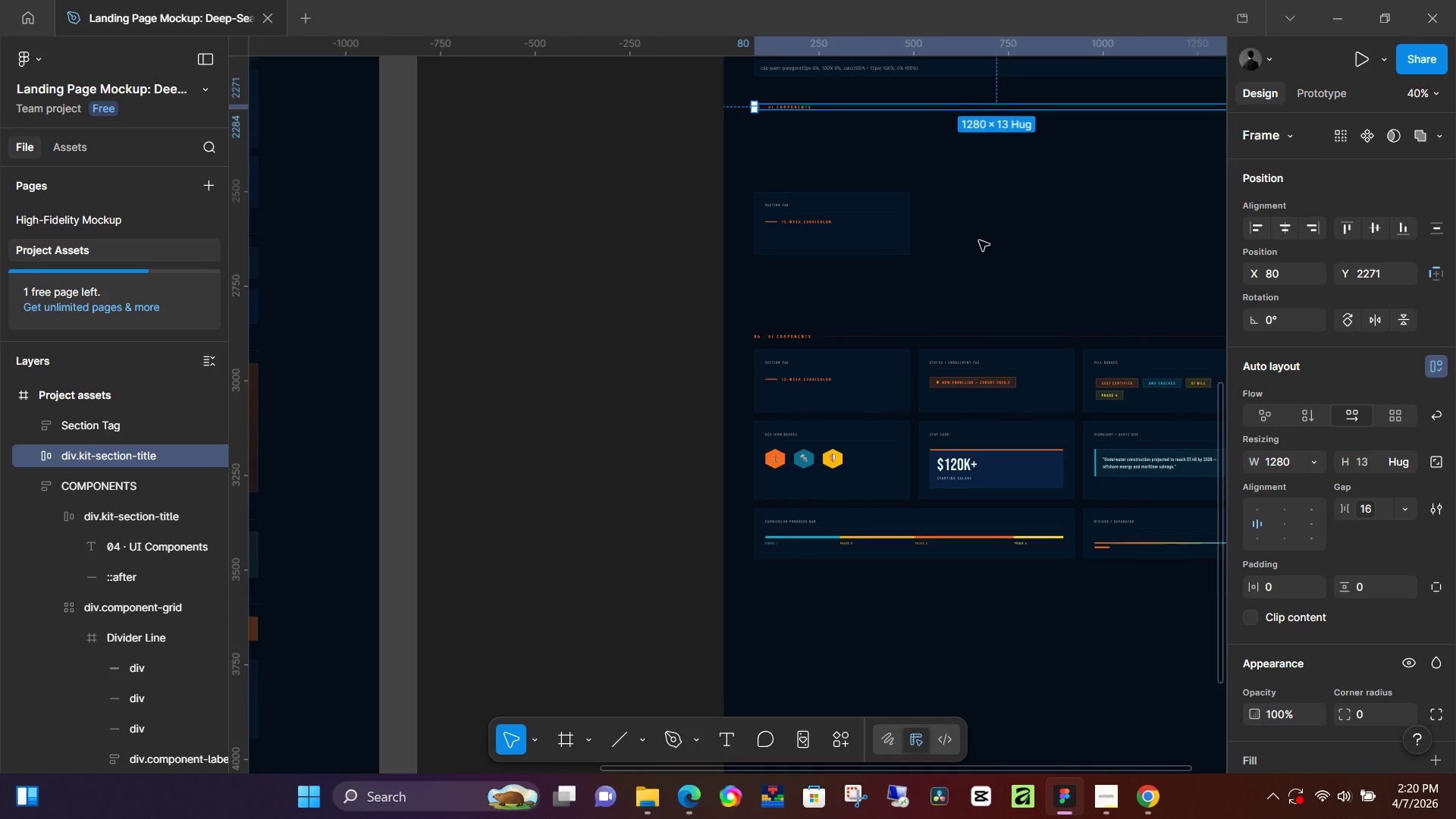 
hold_key(key=AltLeft, duration=0.98)
 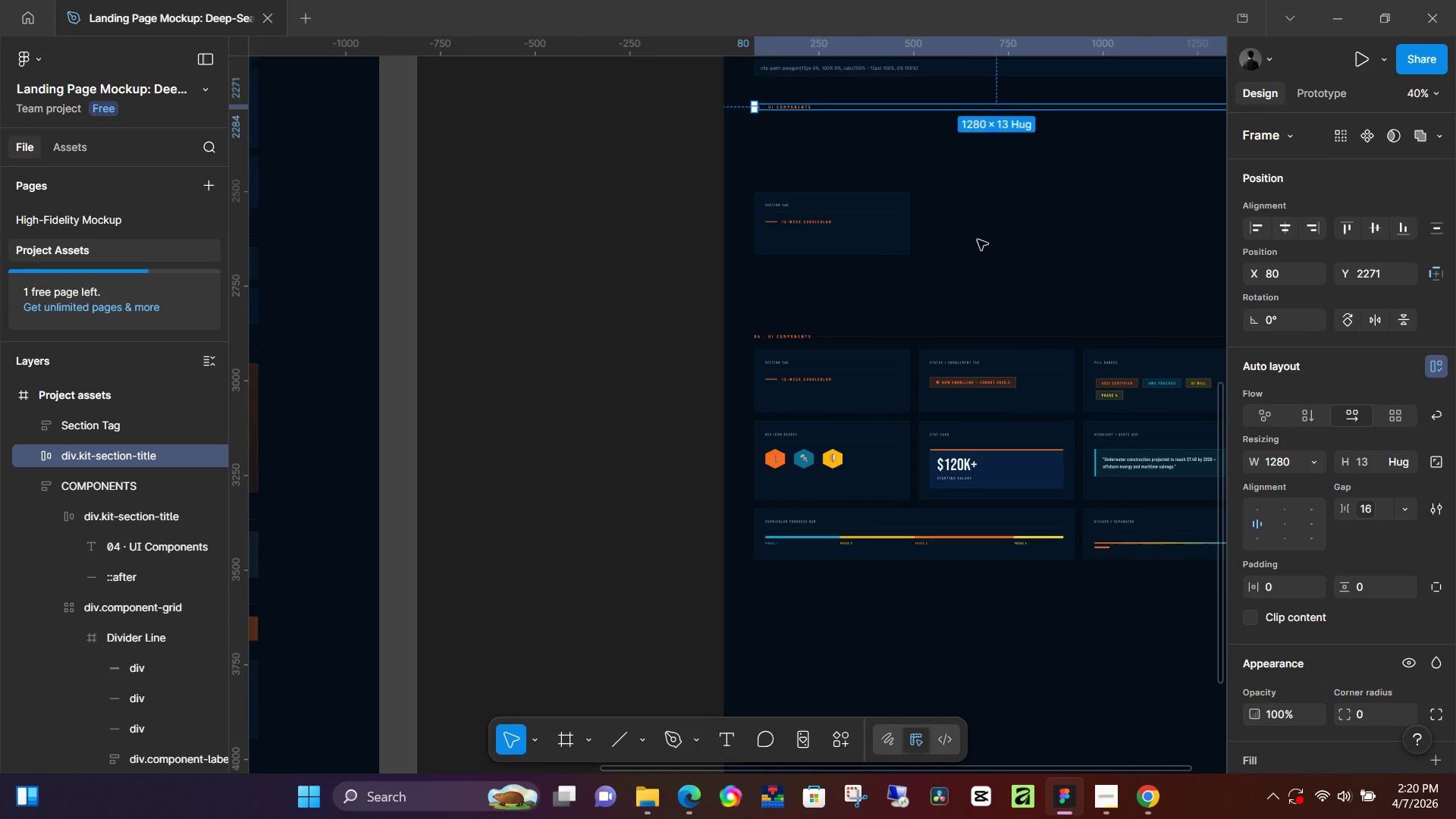 
scroll: coordinate [936, 328], scroll_direction: up, amount: 8.0
 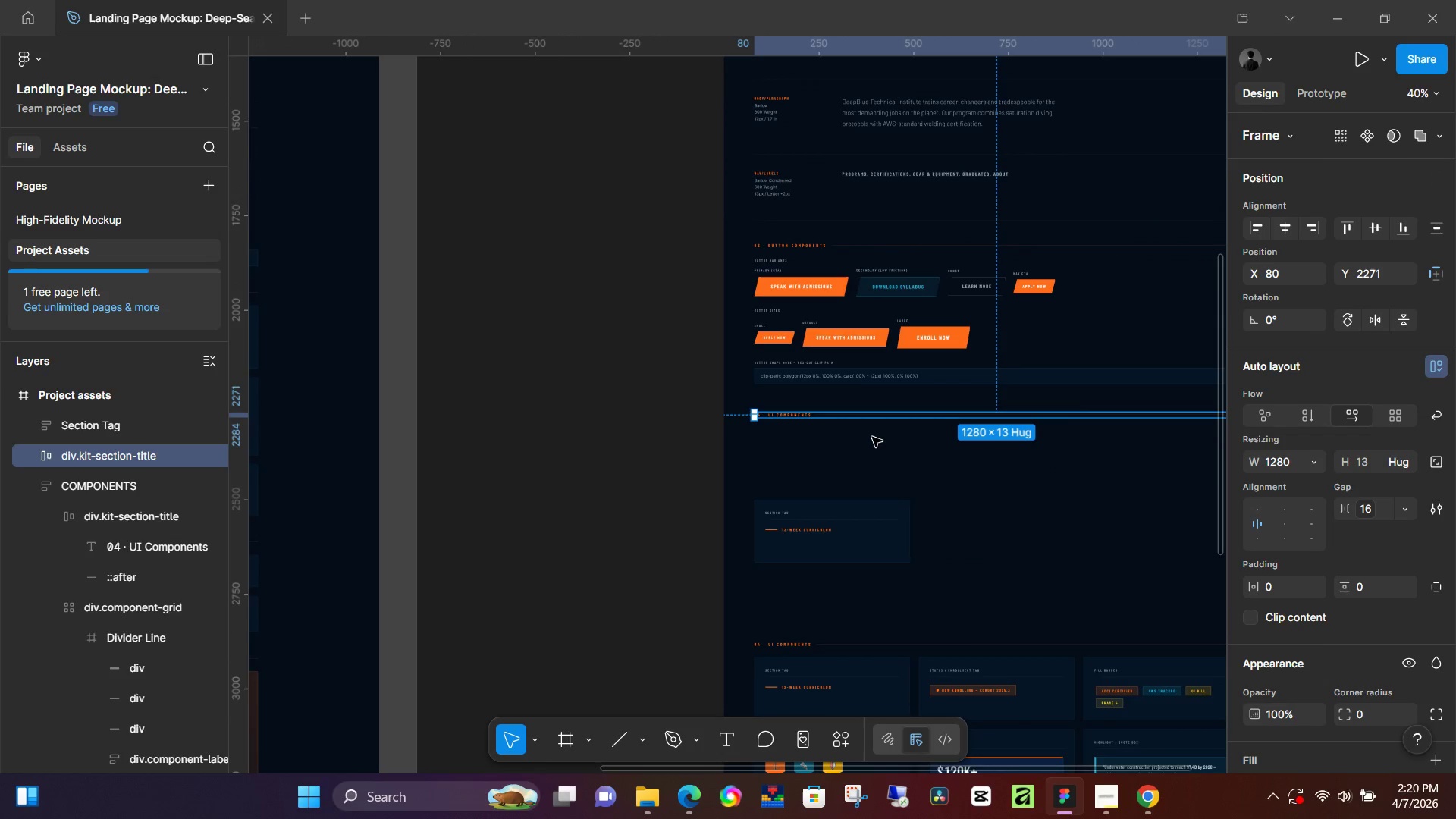 
key(ArrowDown)
 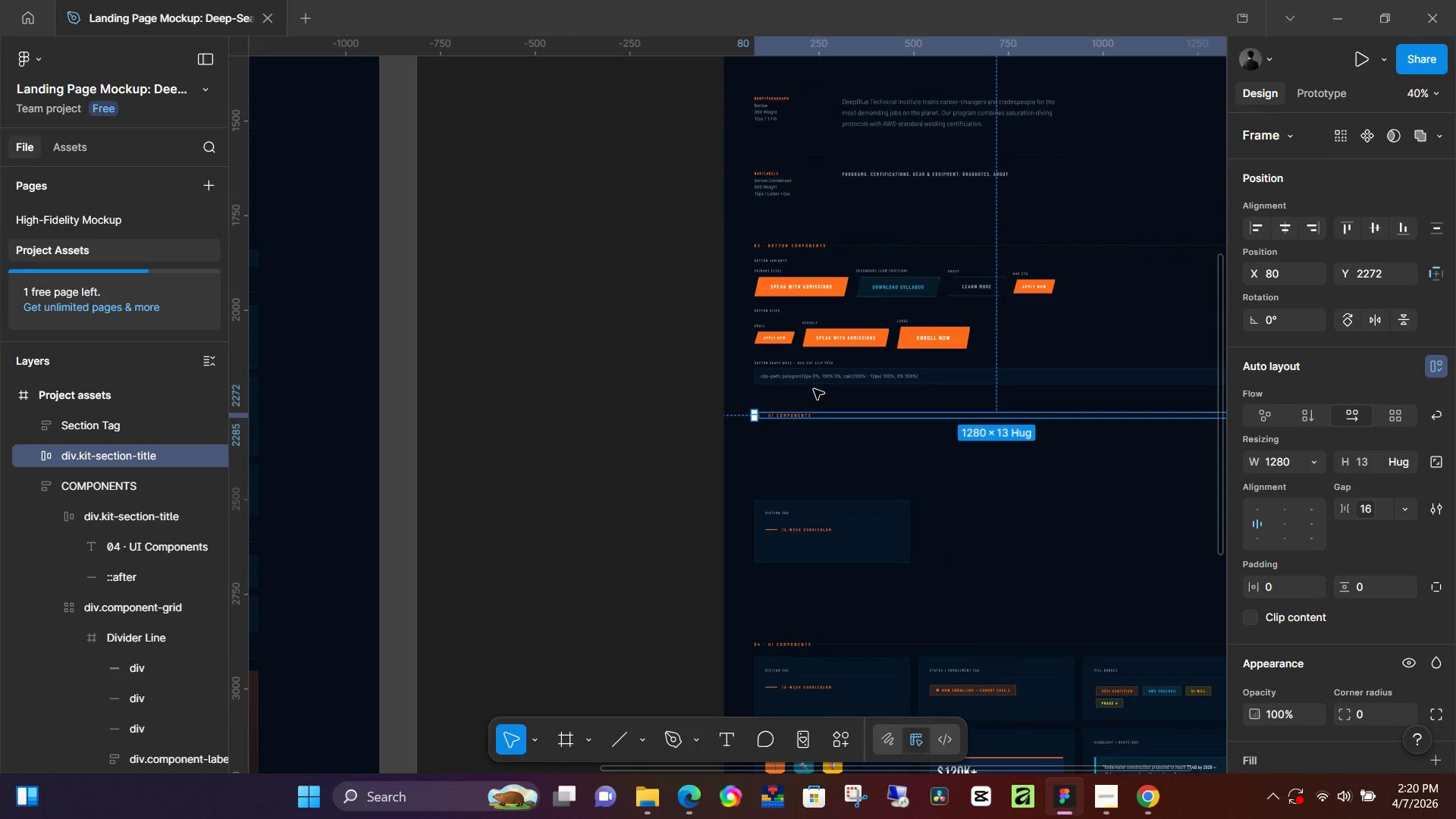 
key(ArrowUp)
 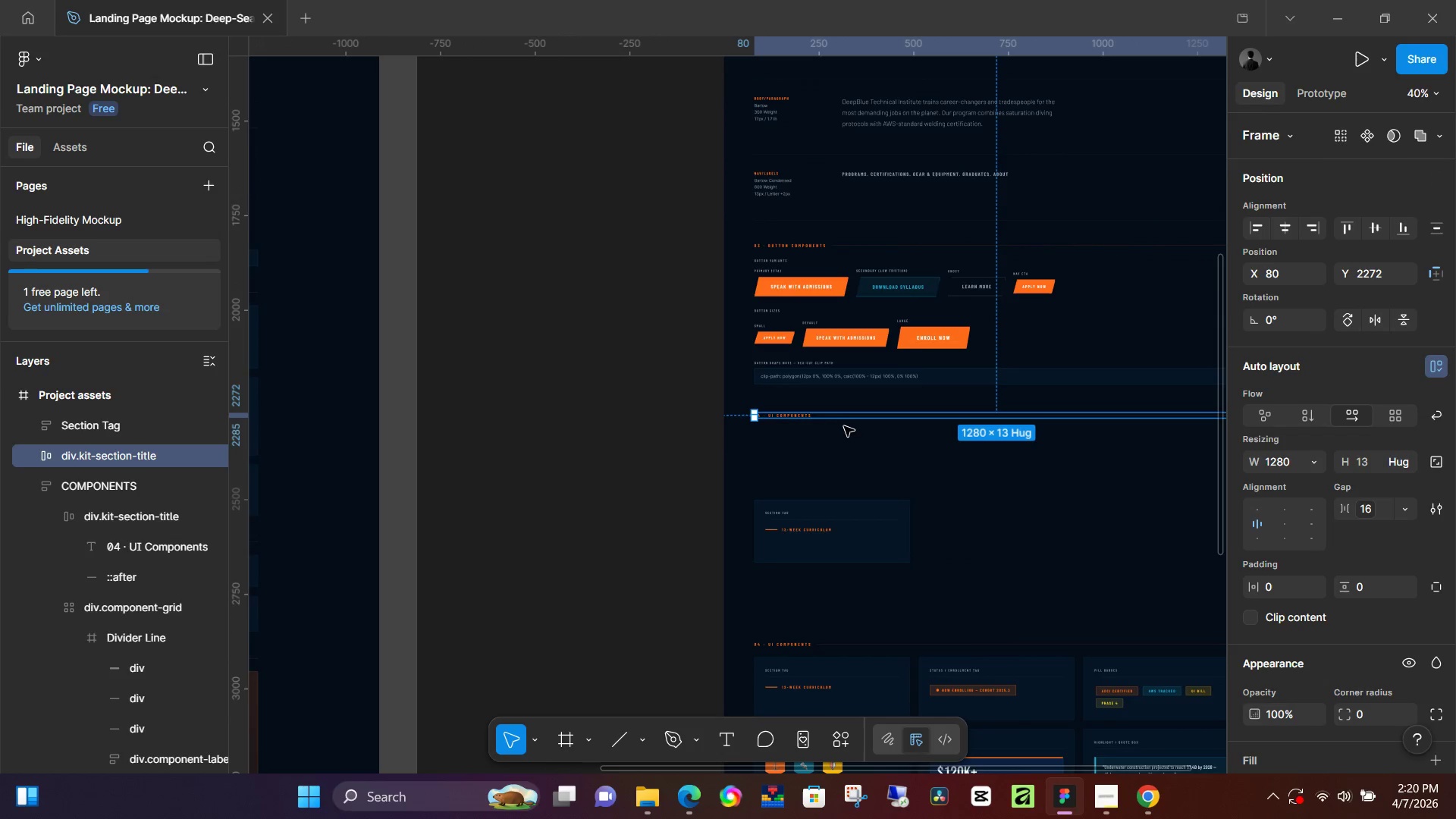 
key(ArrowUp)
 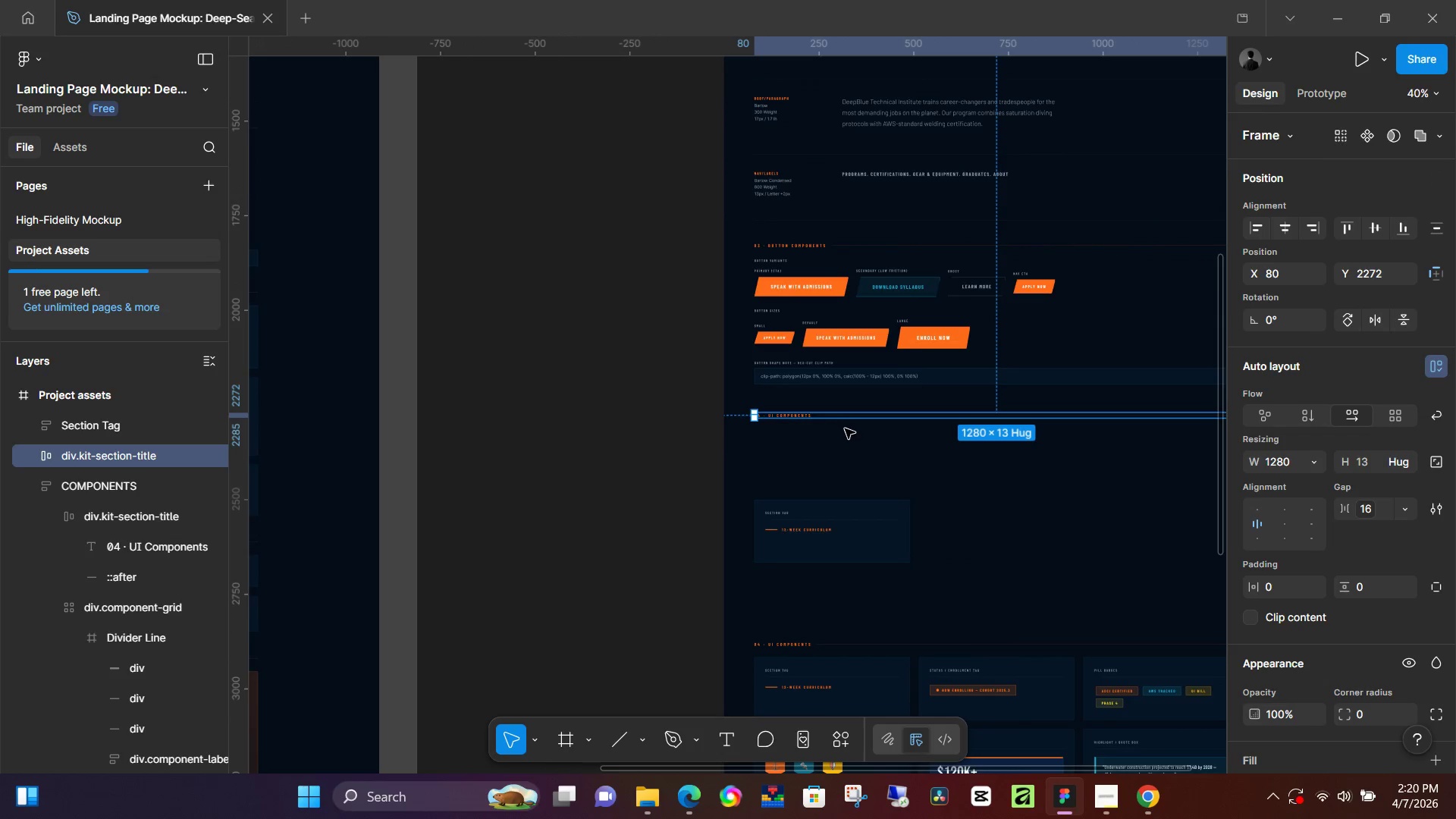 
key(ArrowUp)
 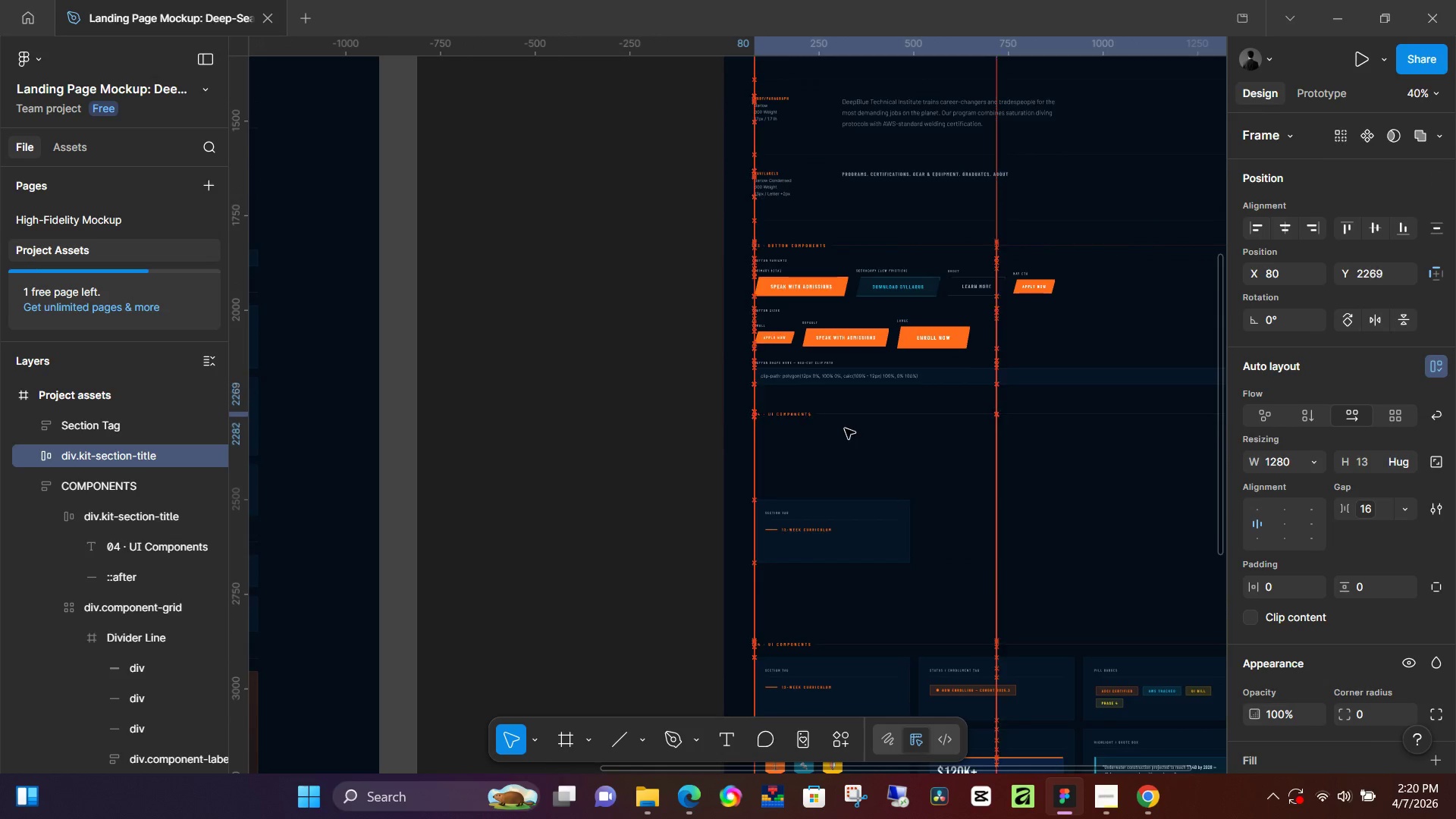 
hold_key(key=ArrowUp, duration=0.94)
 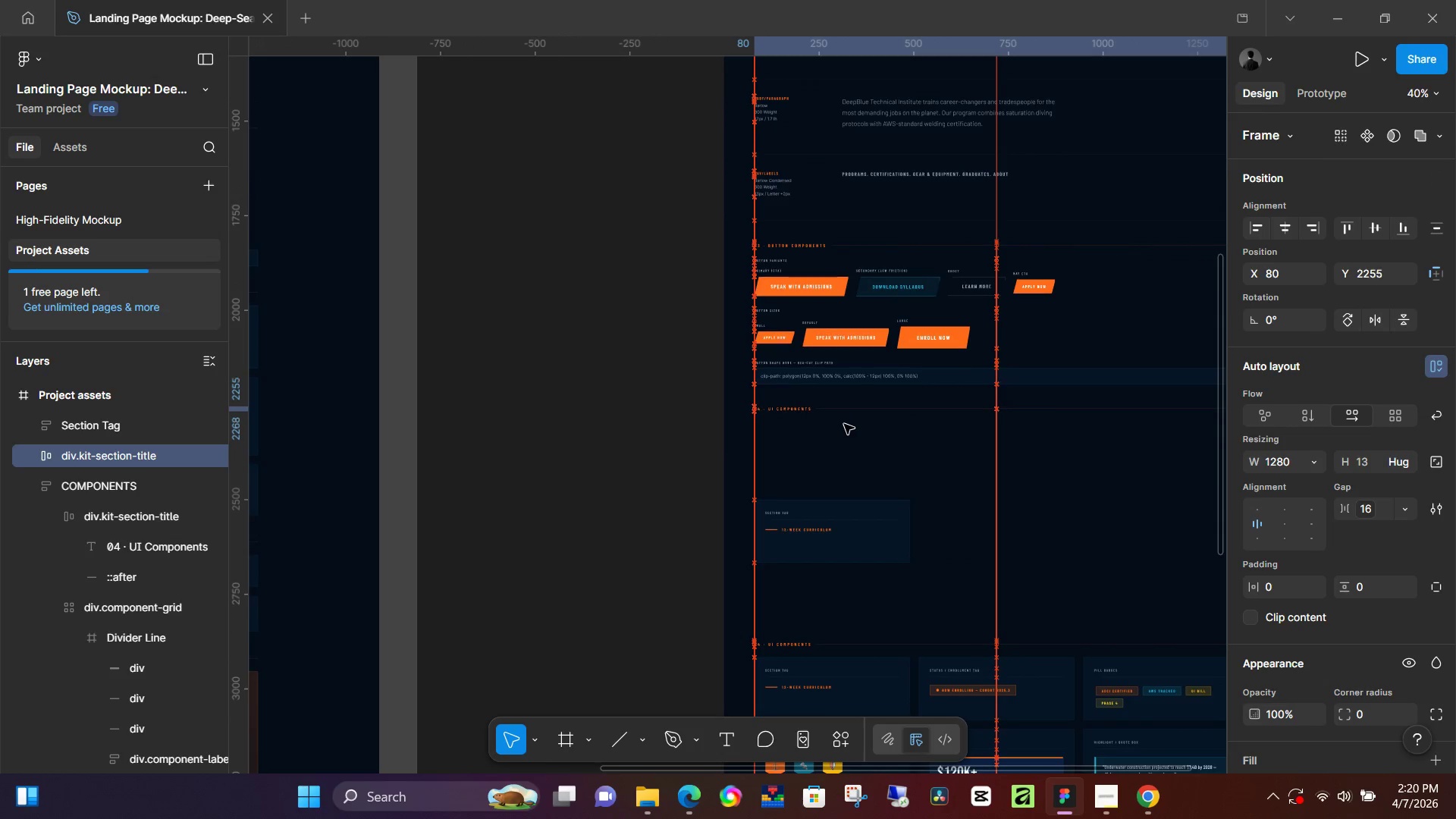 
key(ArrowDown)
 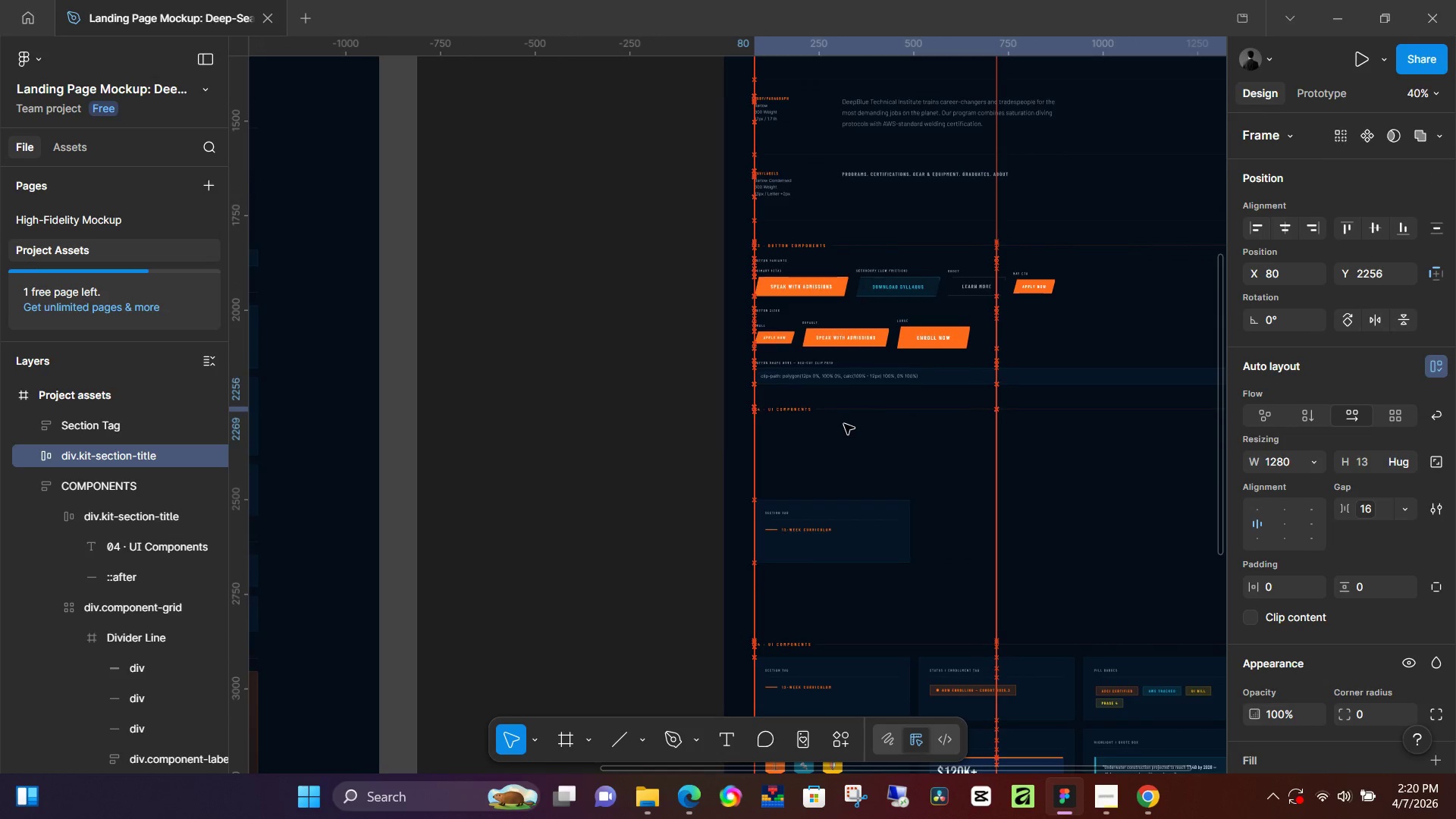 
key(ArrowDown)
 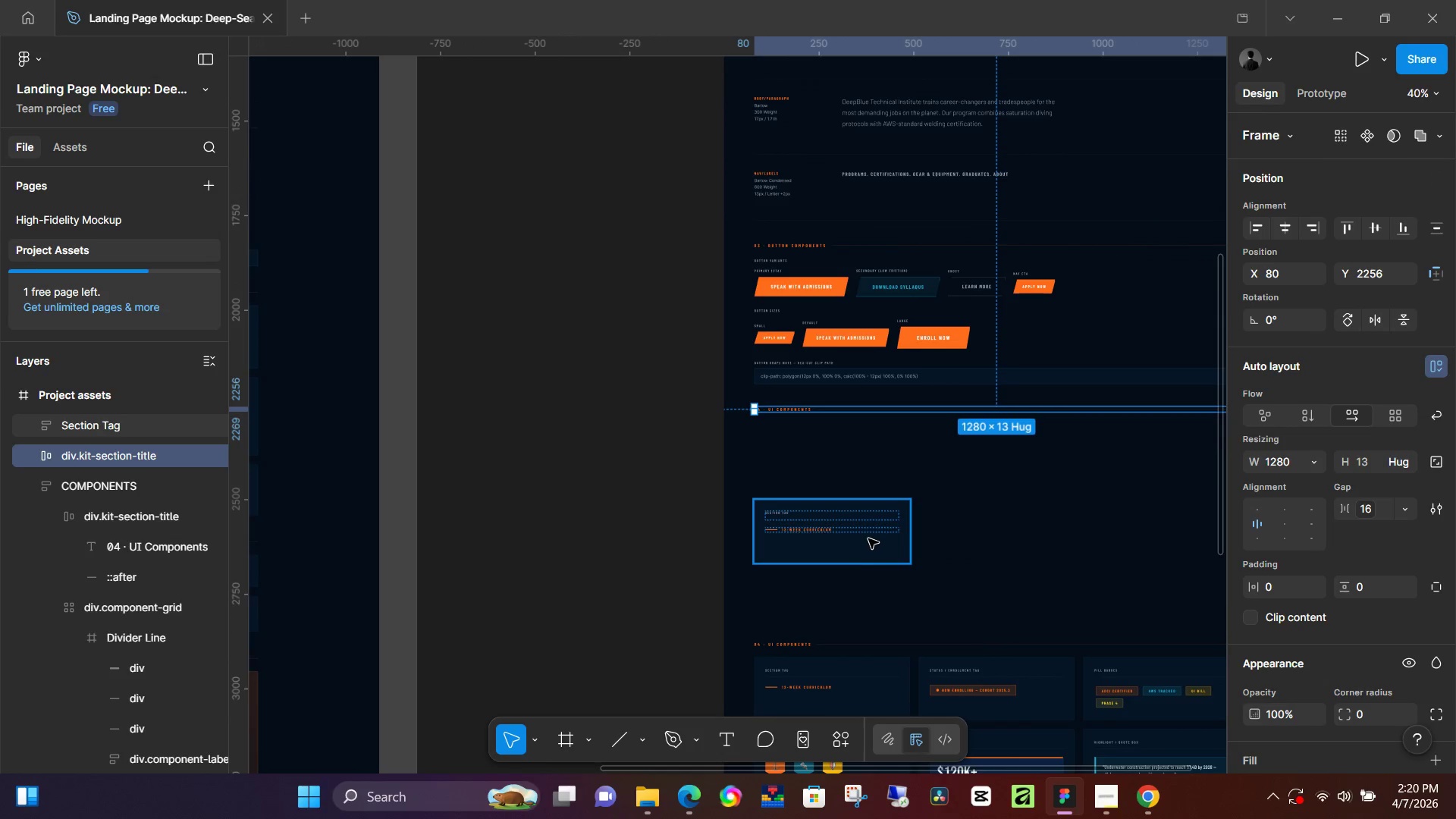 
left_click([868, 538])
 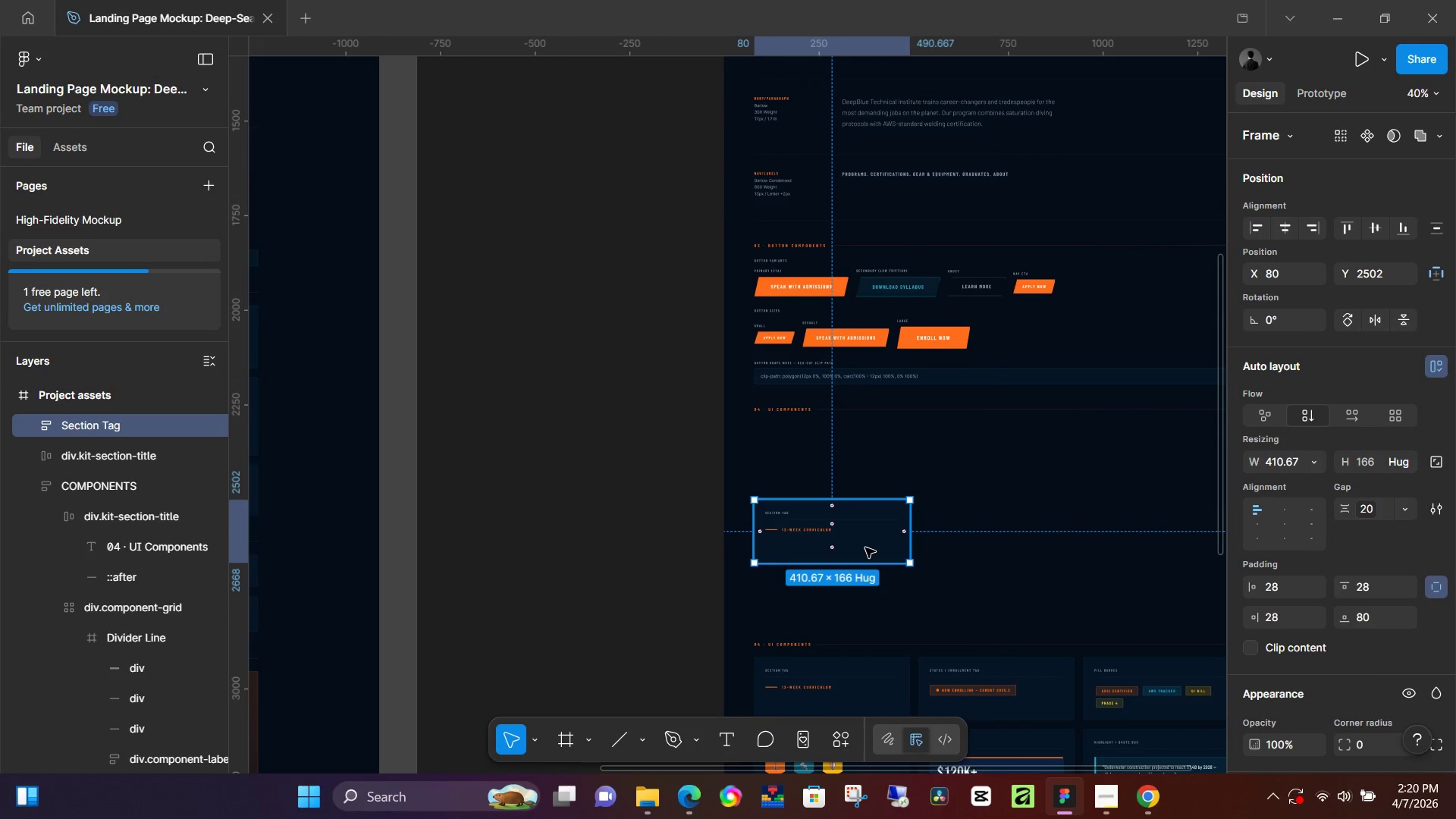 
left_click_drag(start_coordinate=[865, 548], to_coordinate=[867, 479])
 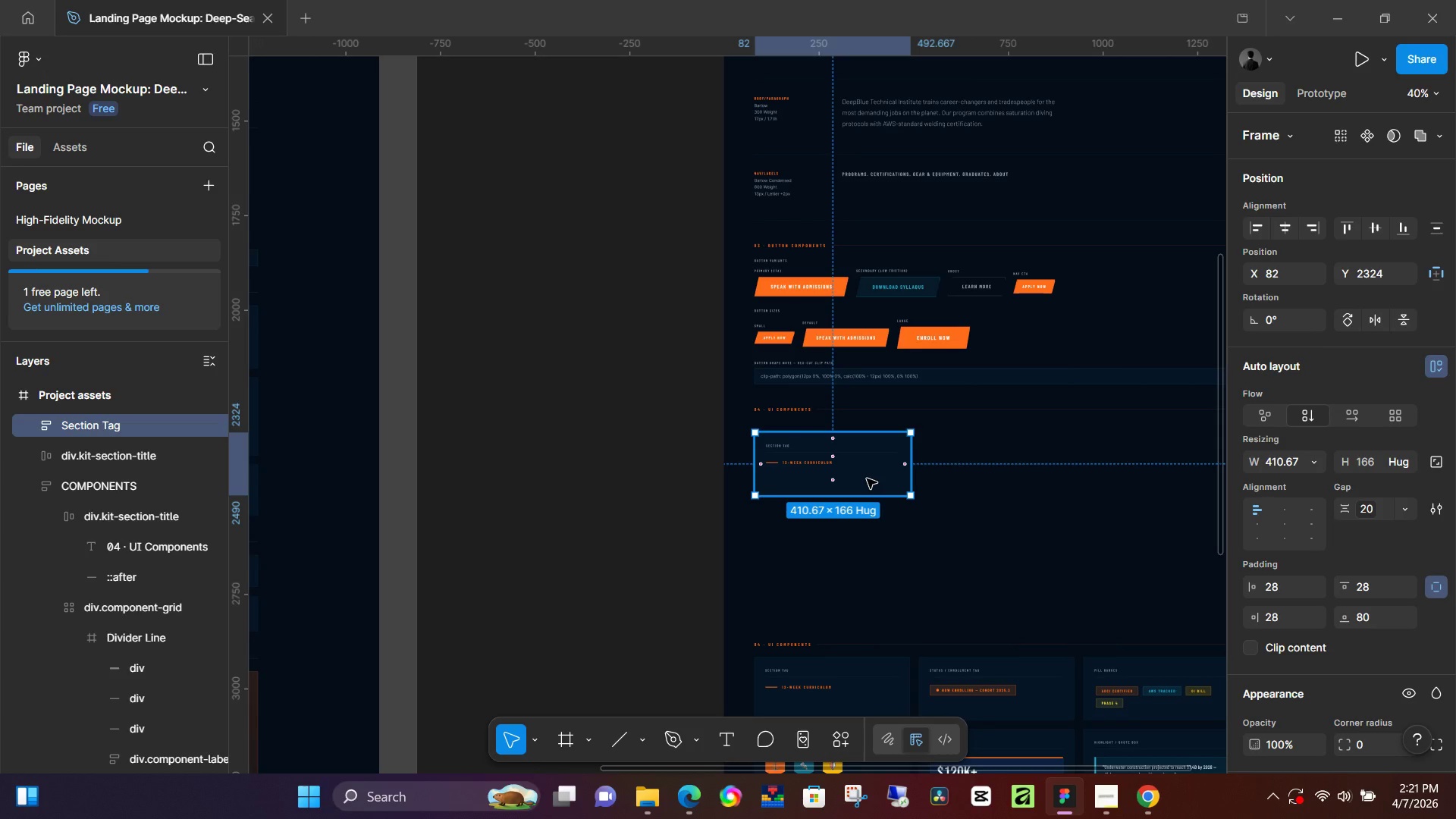 
wait(24.75)
 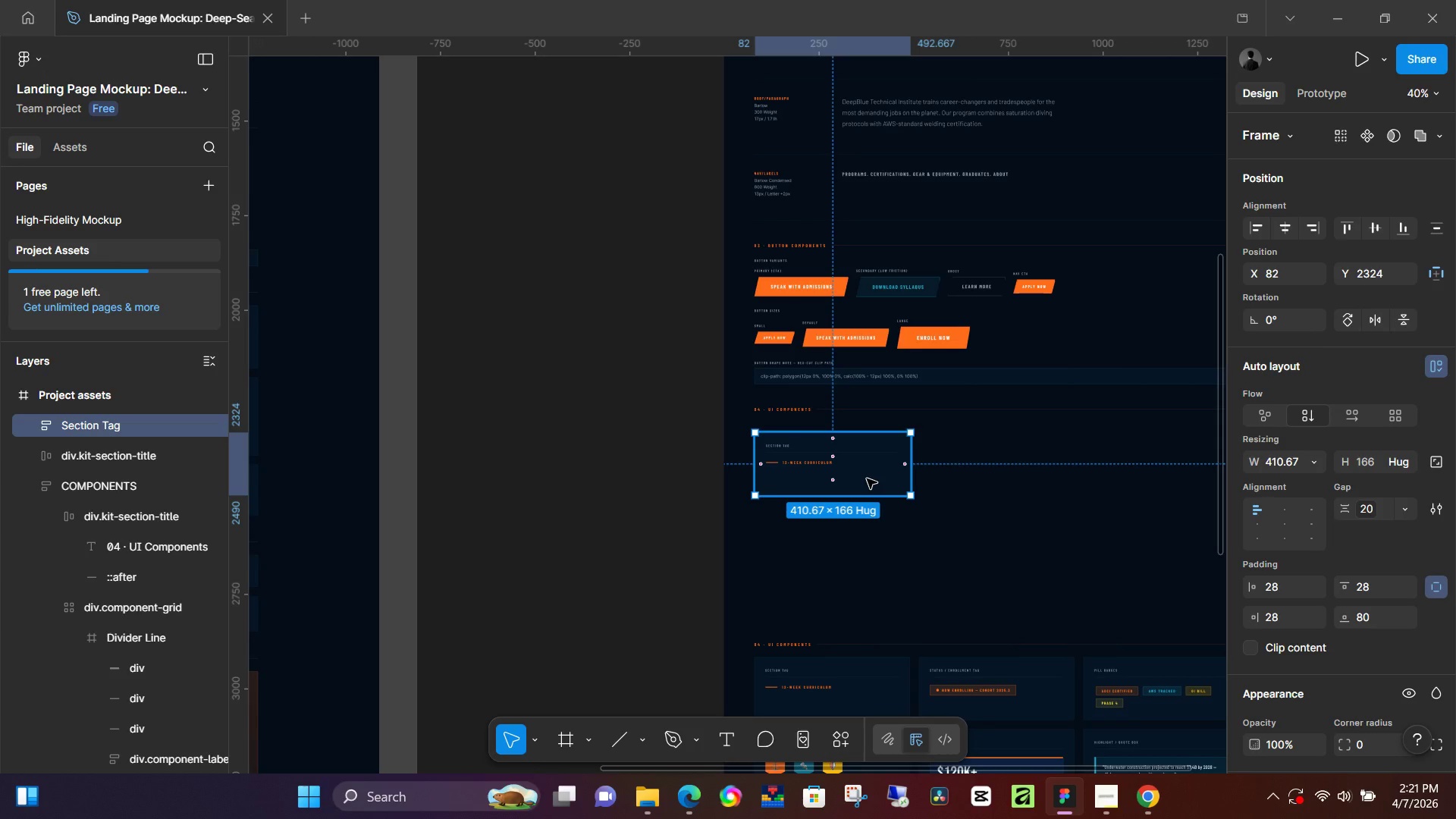 
left_click([656, 441])
 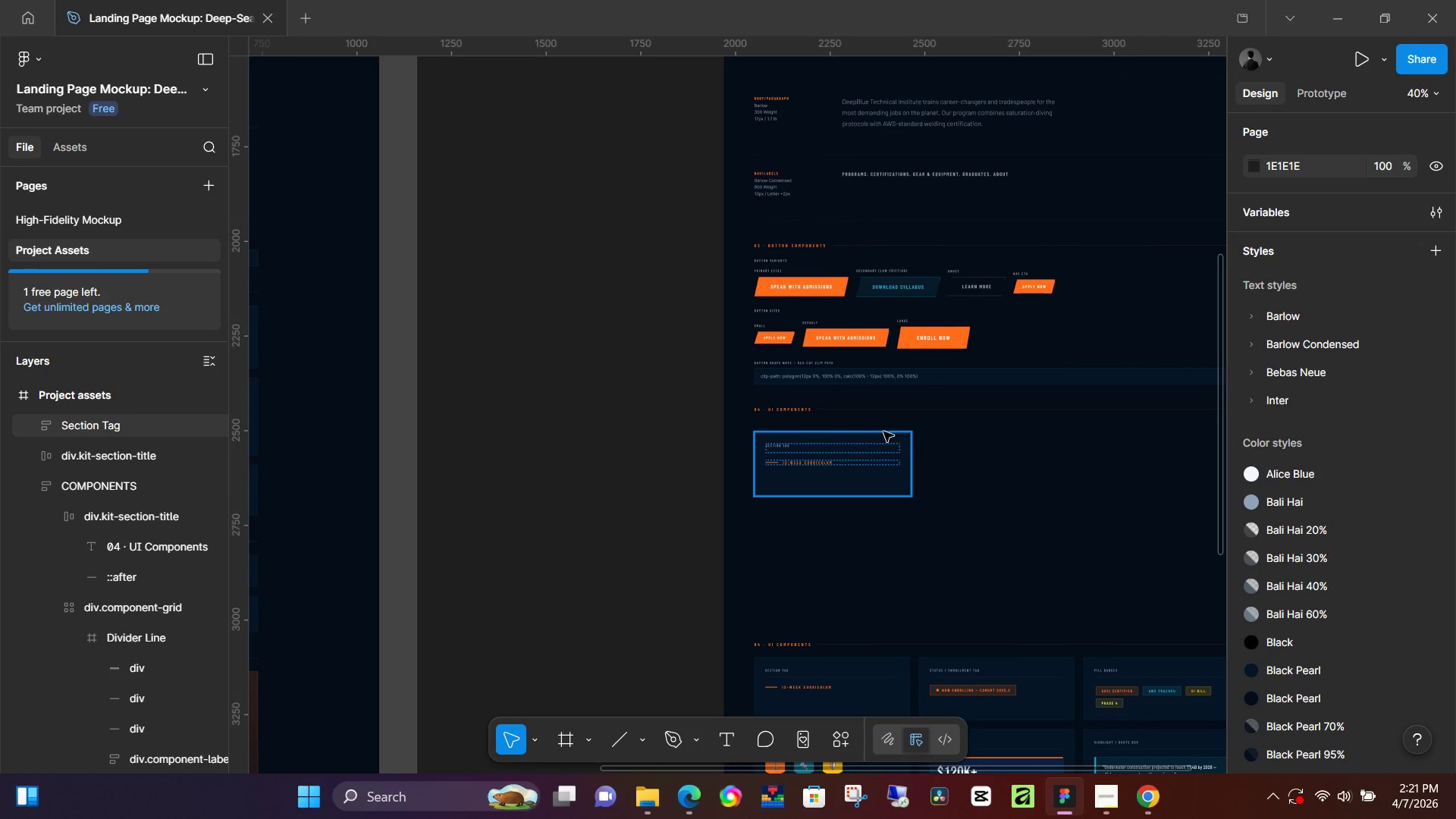 
hold_key(key=ControlLeft, duration=0.61)
scroll: coordinate [889, 430], scroll_direction: down, amount: 2.0
 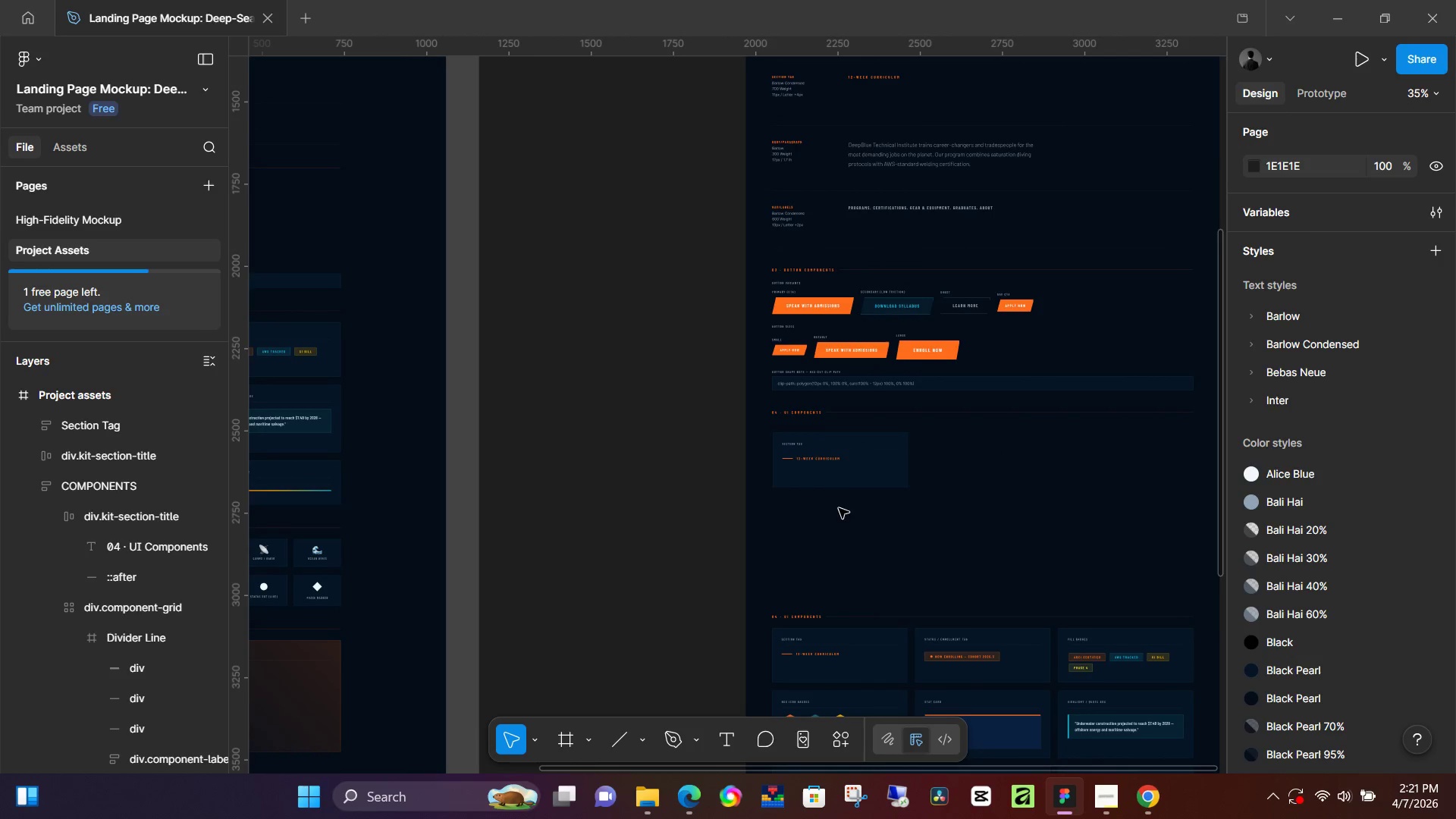 
hold_key(key=Space, duration=0.5)
 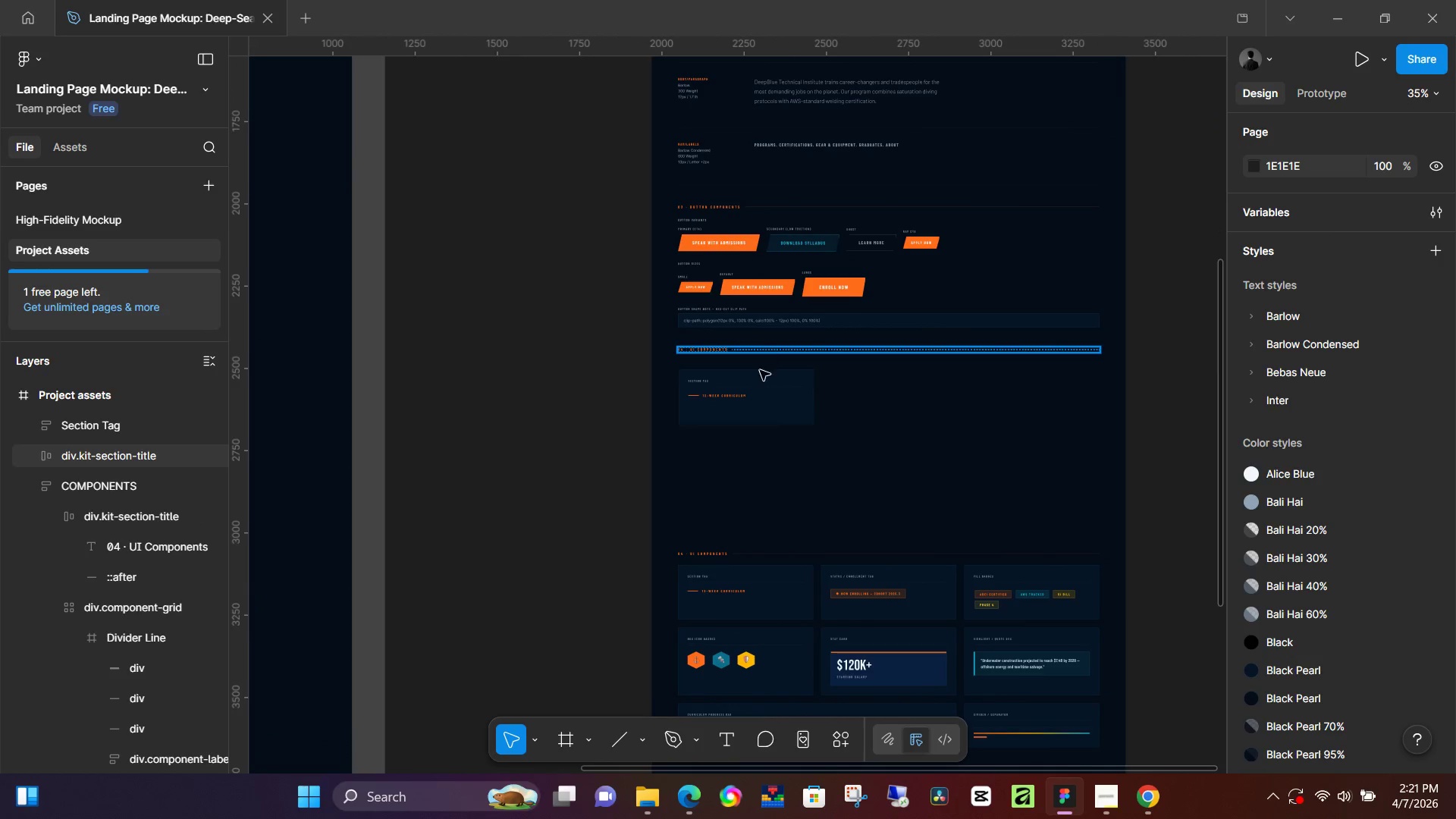 
left_click_drag(start_coordinate=[1057, 534], to_coordinate=[963, 471])
 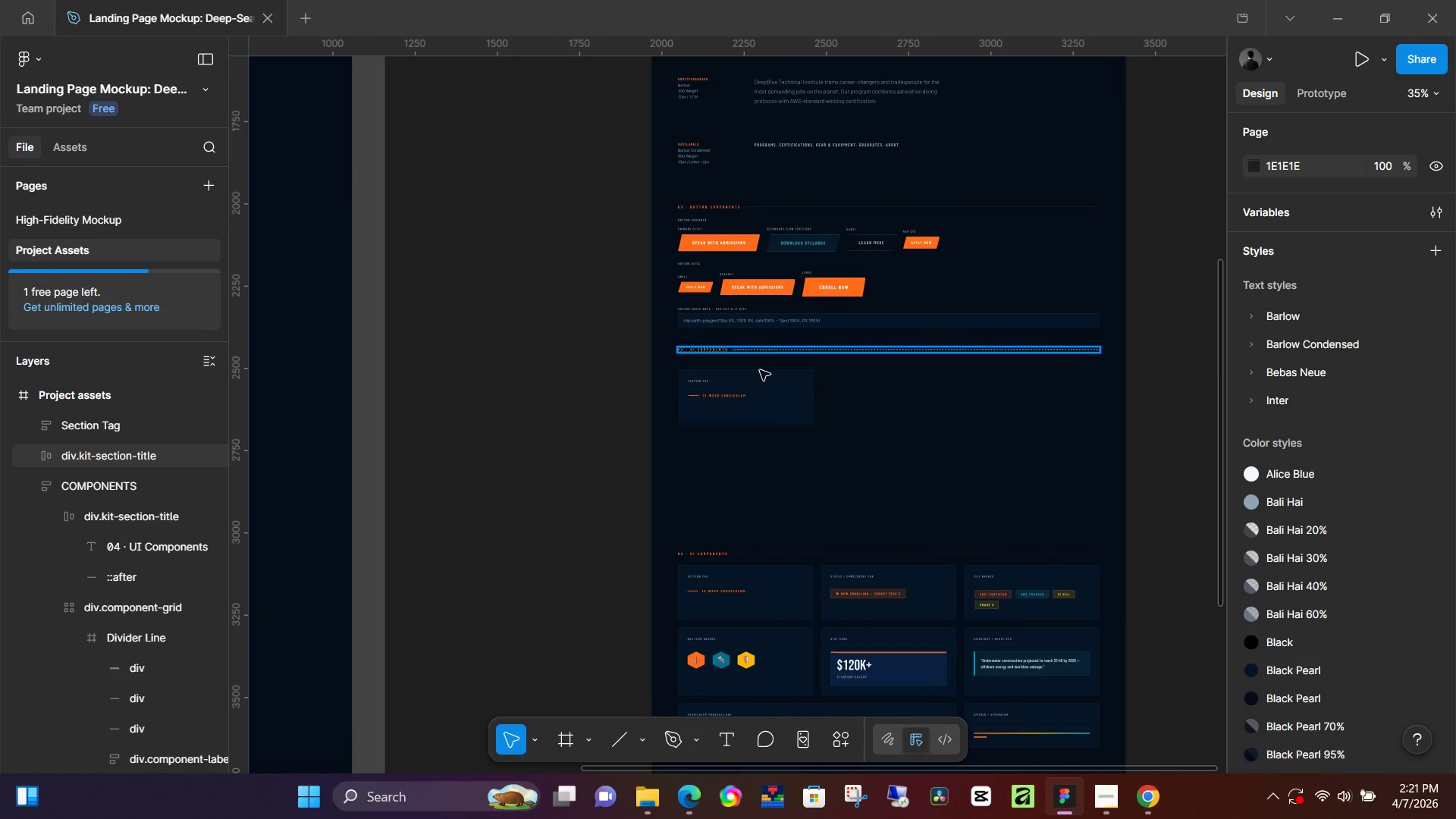 
left_click([780, 393])
 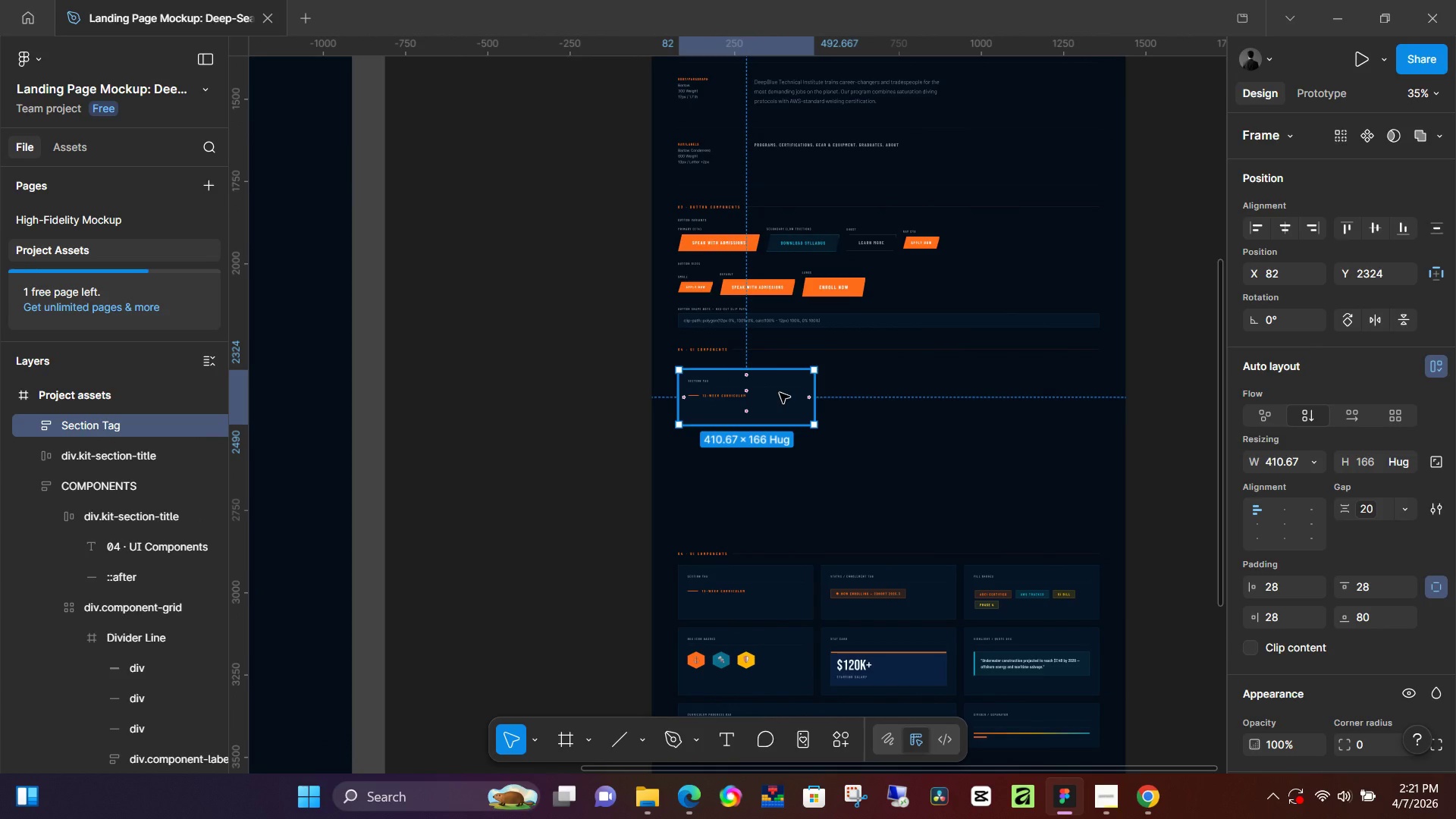 
hold_key(key=AltLeft, duration=1.52)
left_click_drag(start_coordinate=[771, 400], to_coordinate=[914, 399])
 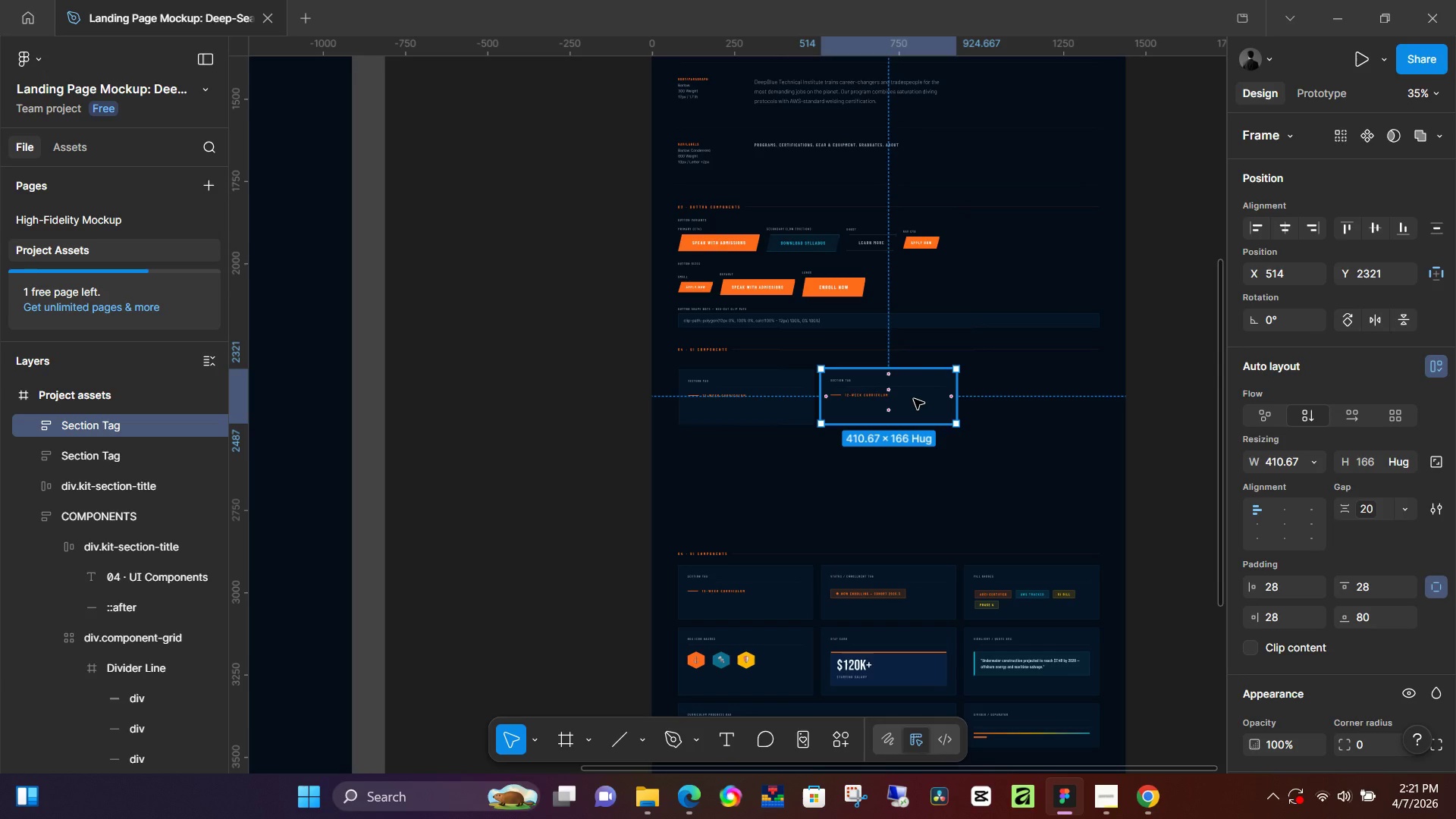 
hold_key(key=AltLeft, duration=1.5)
 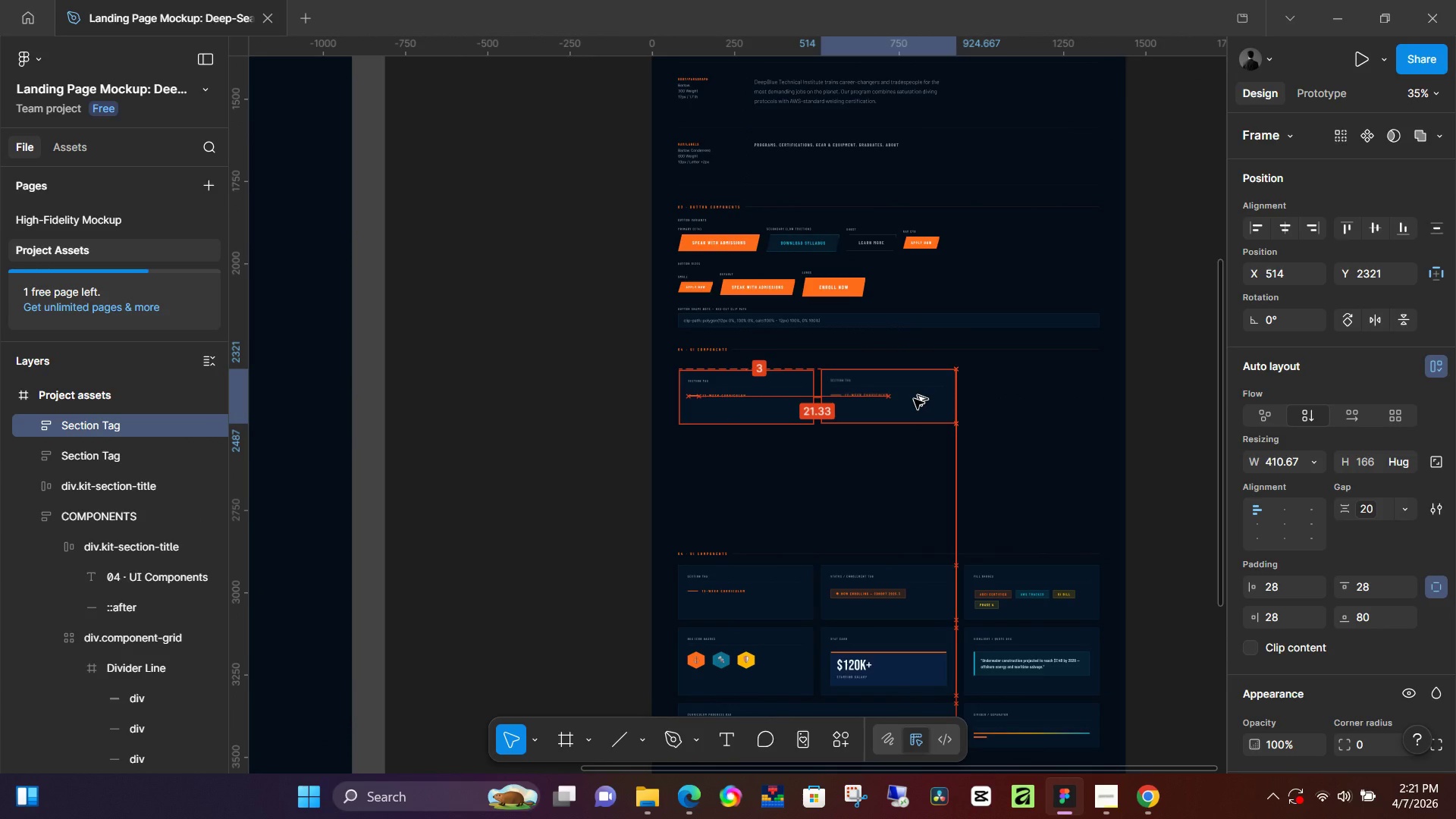 
hold_key(key=AltLeft, duration=1.31)
 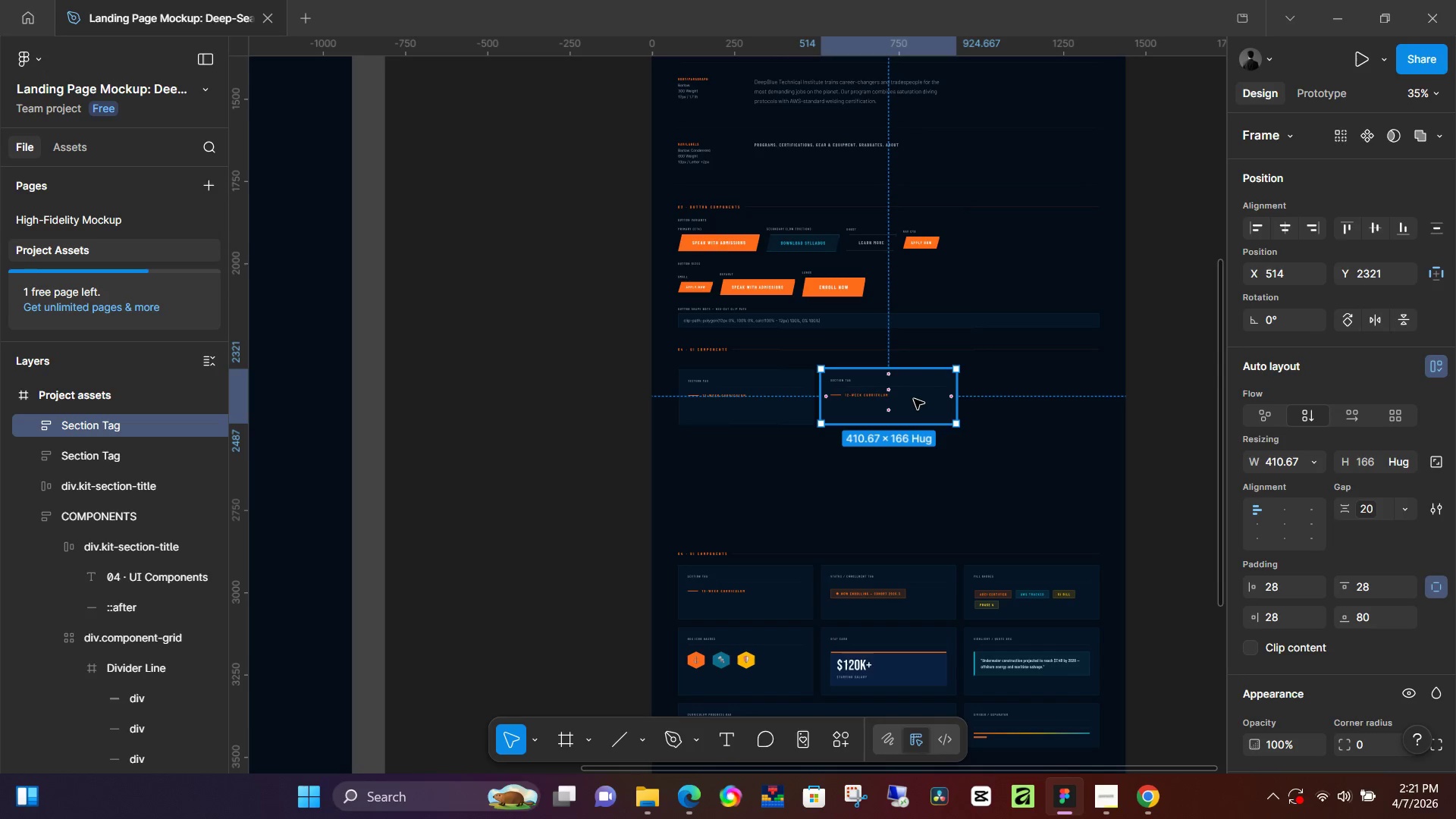 
key(Control+D)
 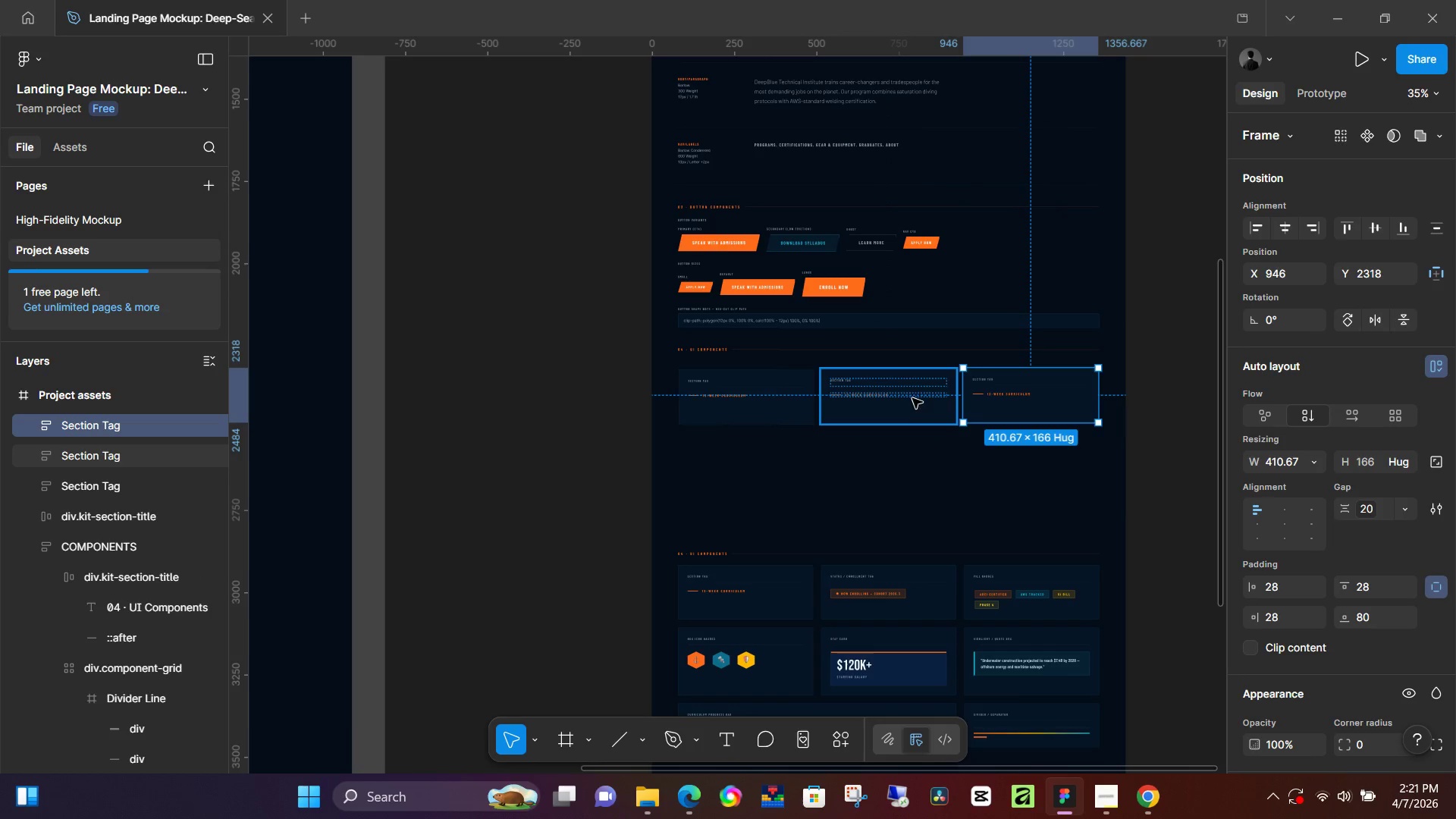 
scroll: coordinate [889, 394], scroll_direction: down, amount: 2.0
 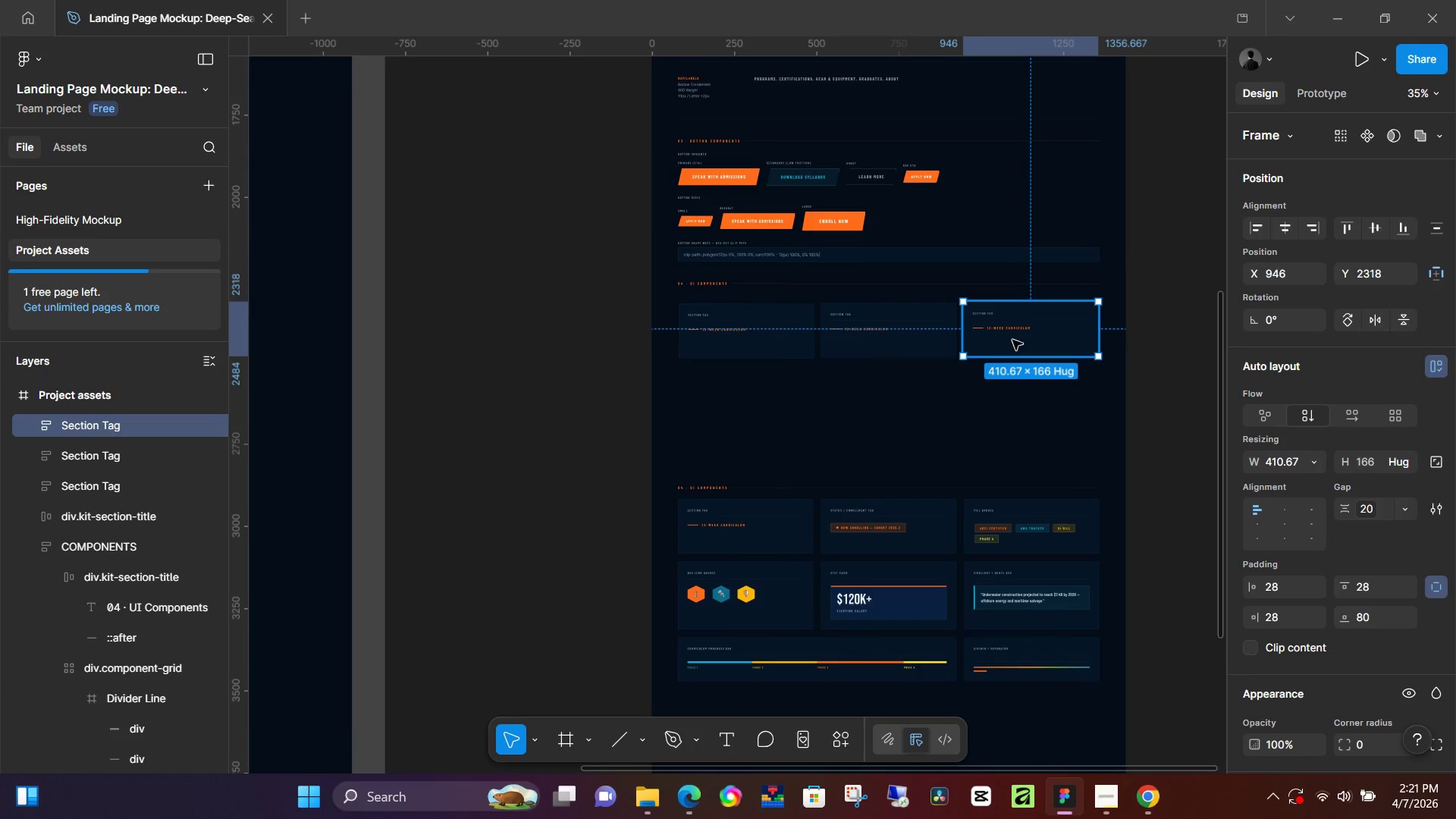 
hold_key(key=ShiftLeft, duration=0.34)
left_click([930, 340])
 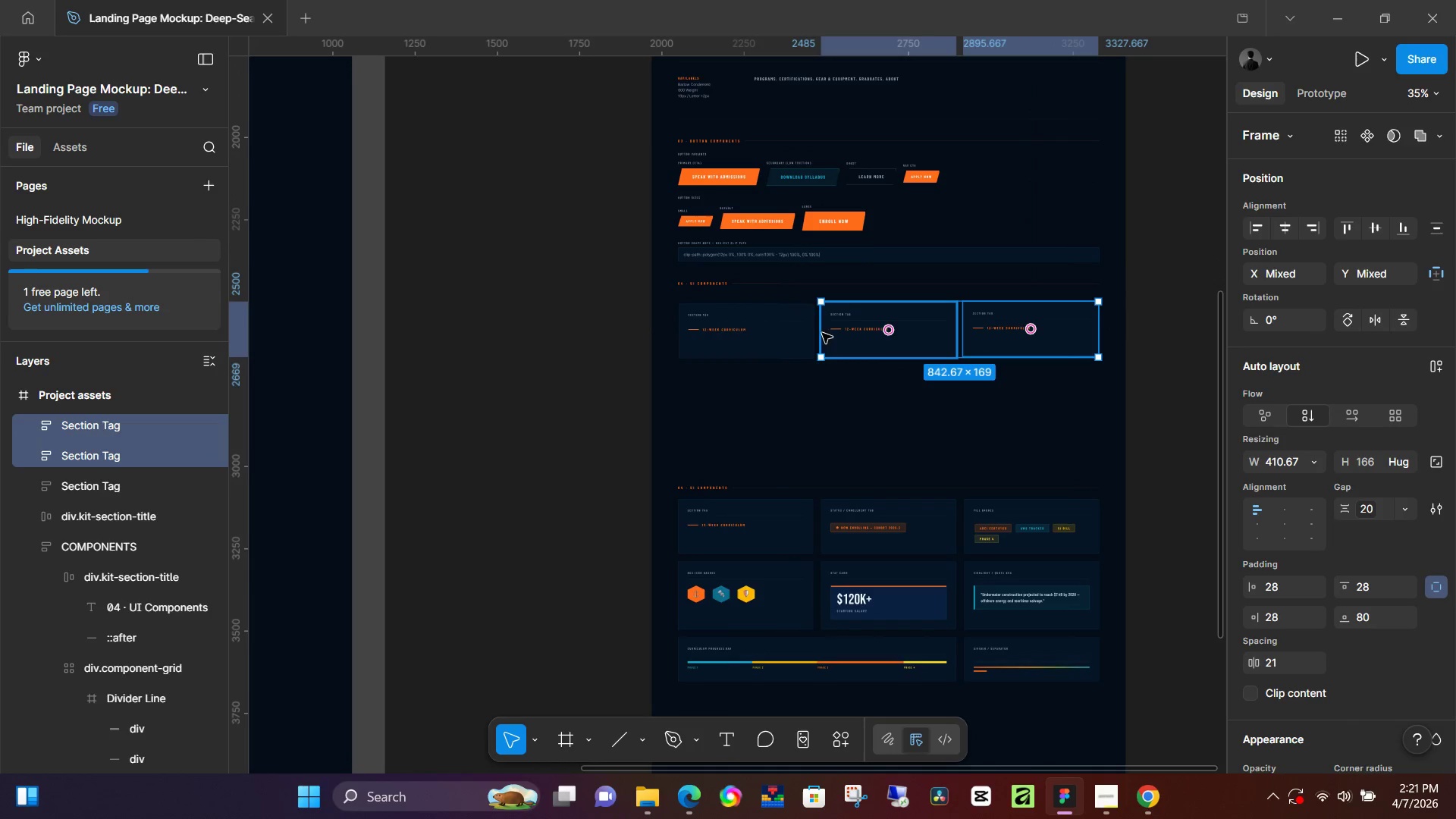 
hold_key(key=ShiftLeft, duration=0.44)
double_click([787, 330])
 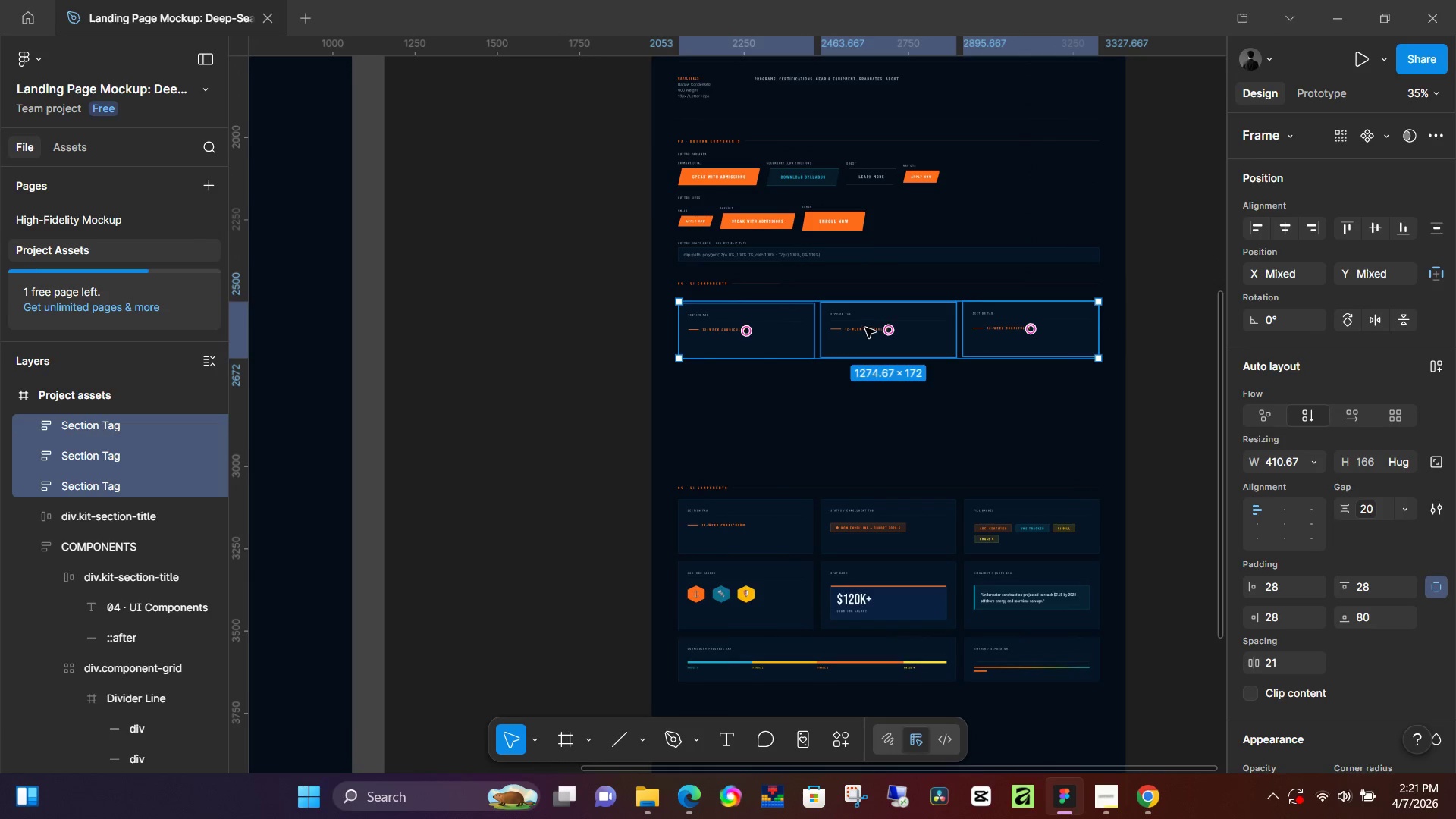 
hold_key(key=AltLeft, duration=1.51)
left_click_drag(start_coordinate=[860, 330], to_coordinate=[861, 391])
 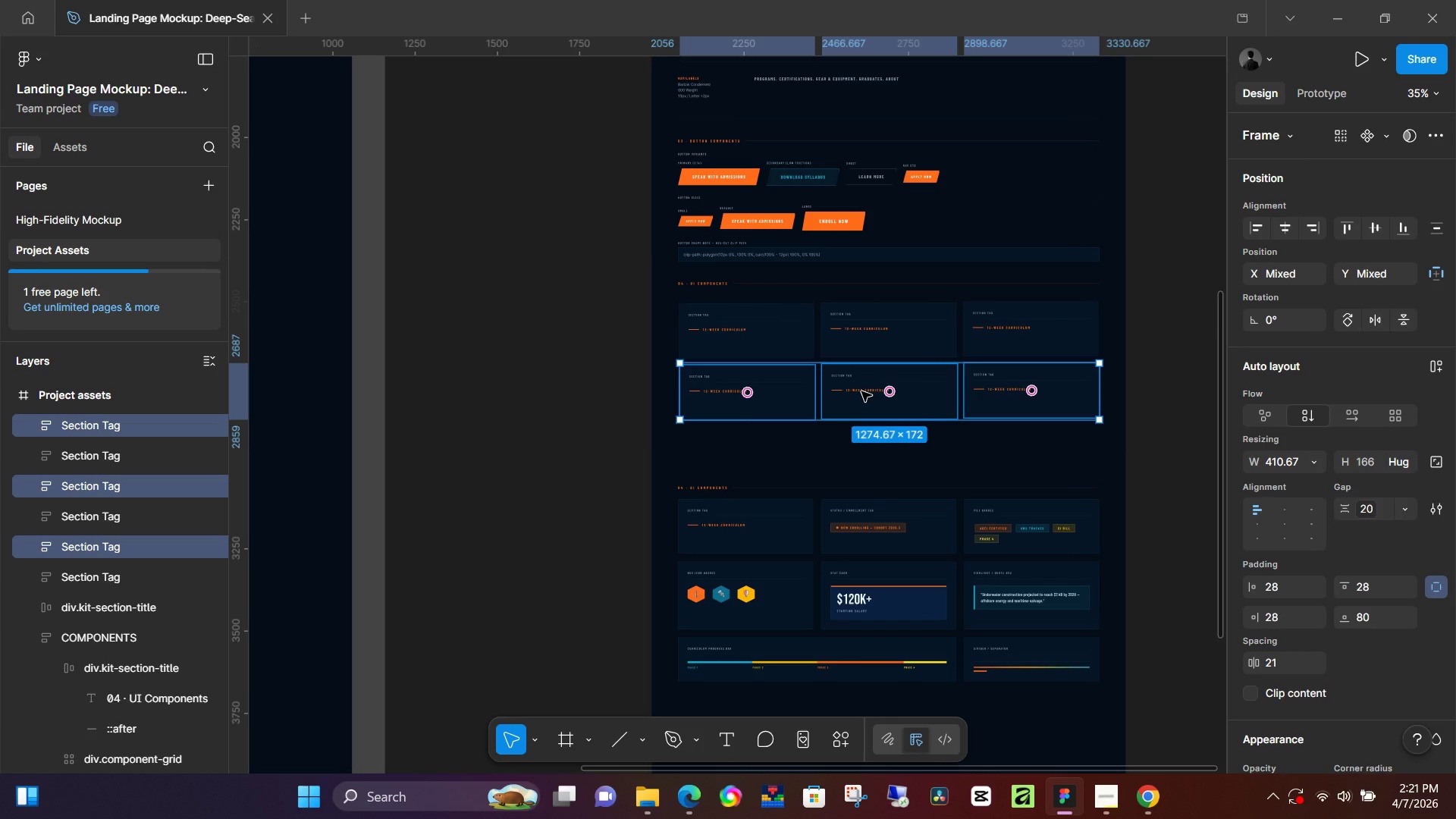 
hold_key(key=AltLeft, duration=1.5)
 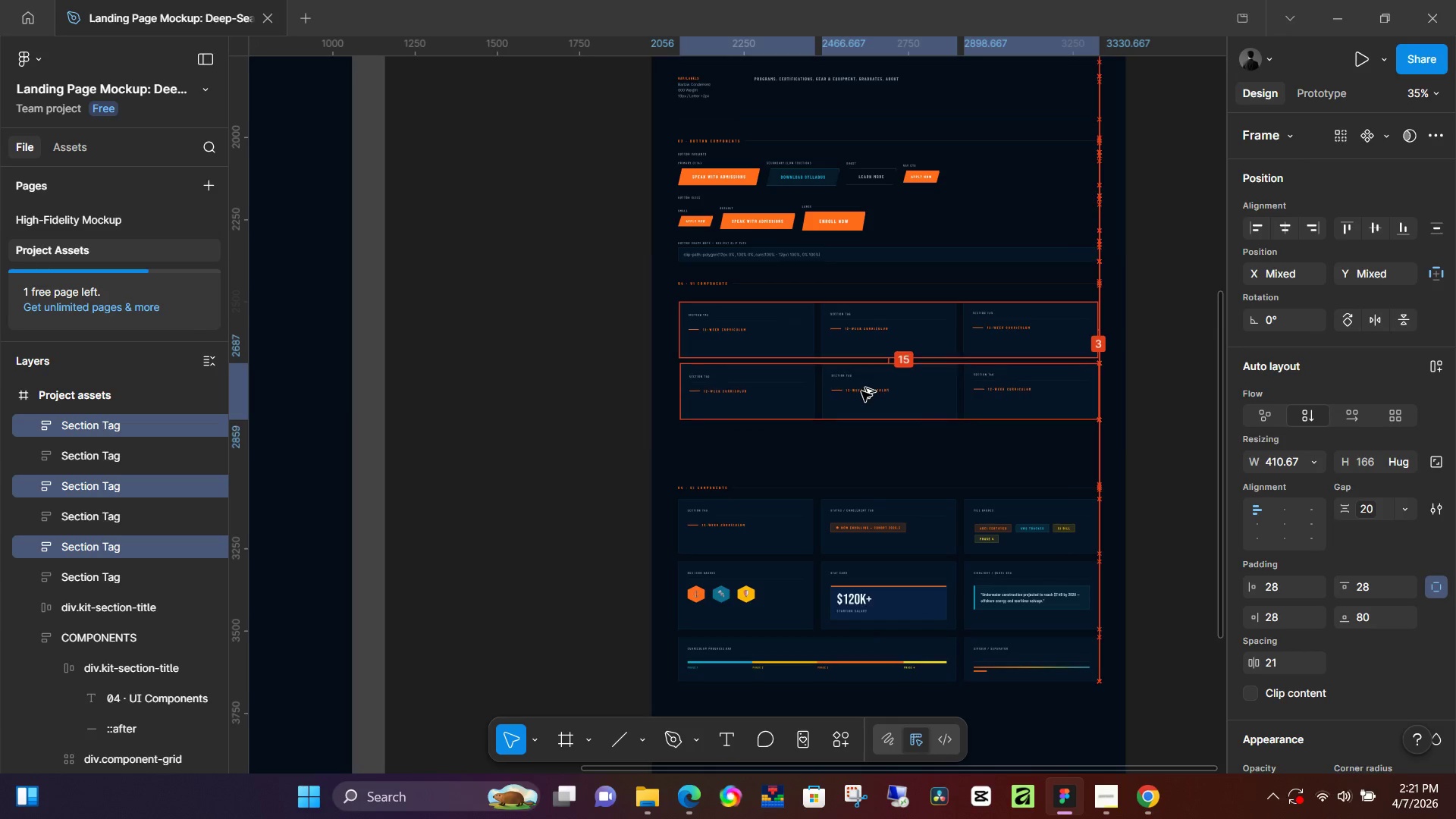 
hold_key(key=AltLeft, duration=1.5)
 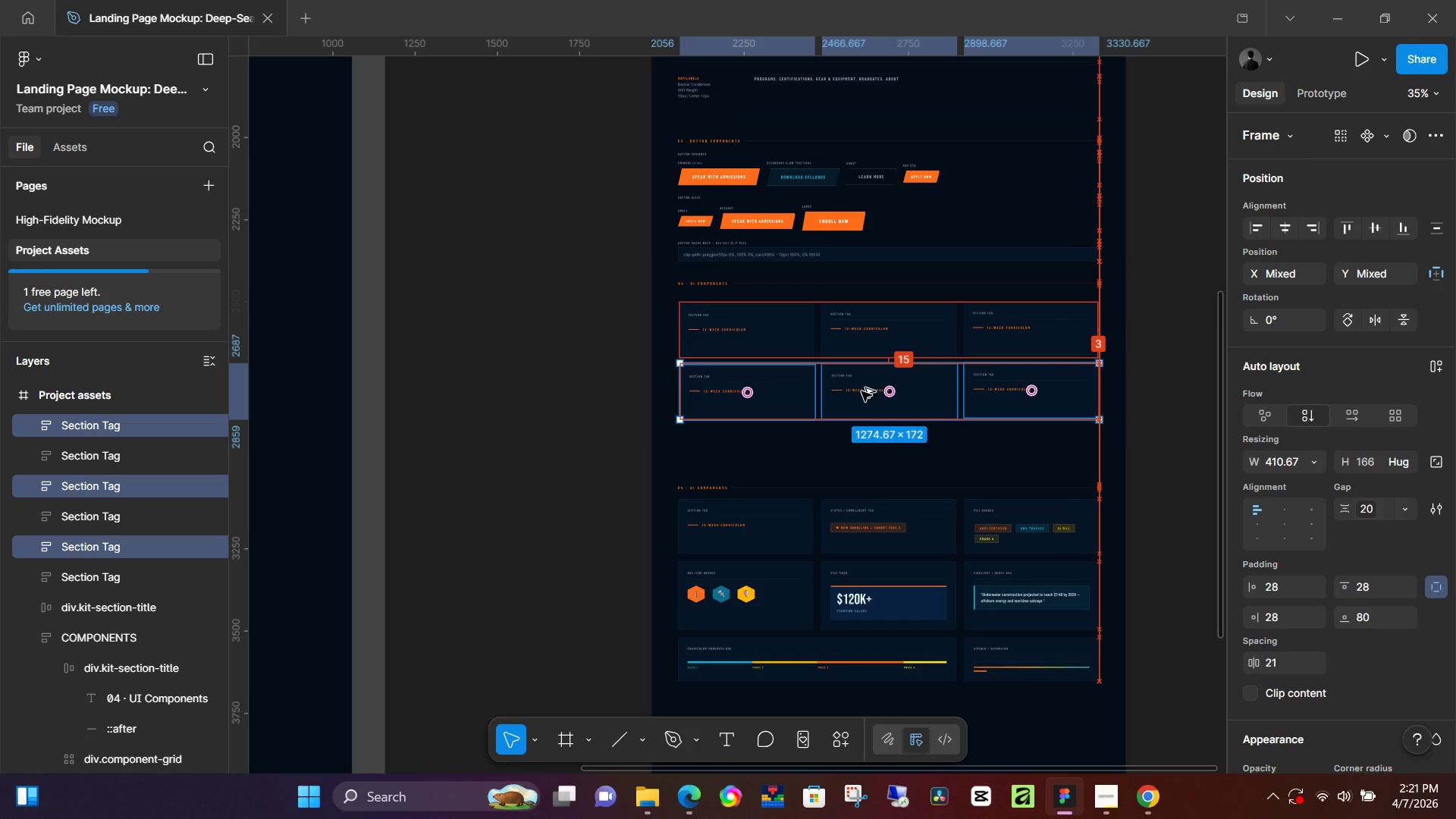 
hold_key(key=AltLeft, duration=1.16)
 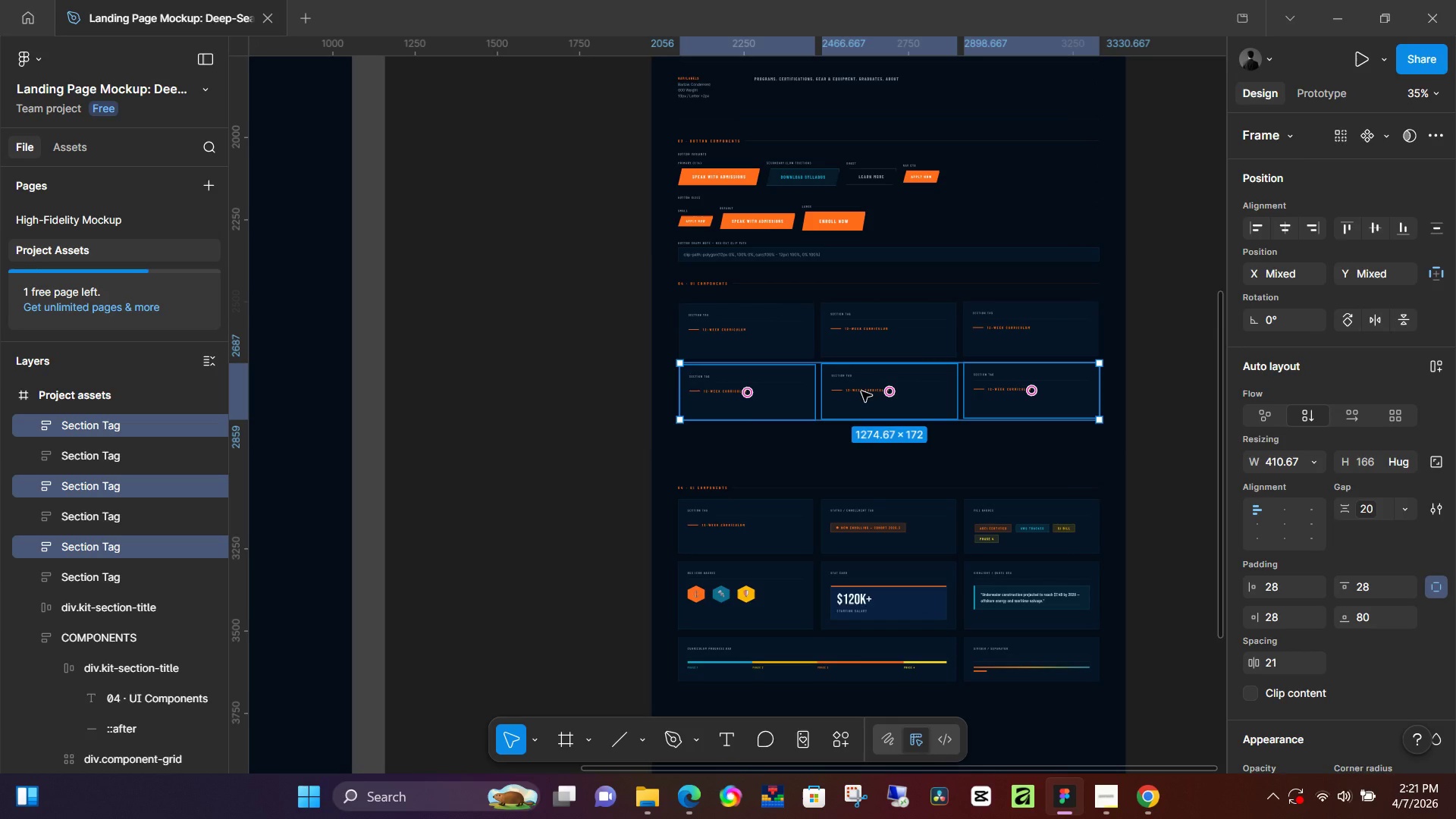 
key(ArrowDown)
 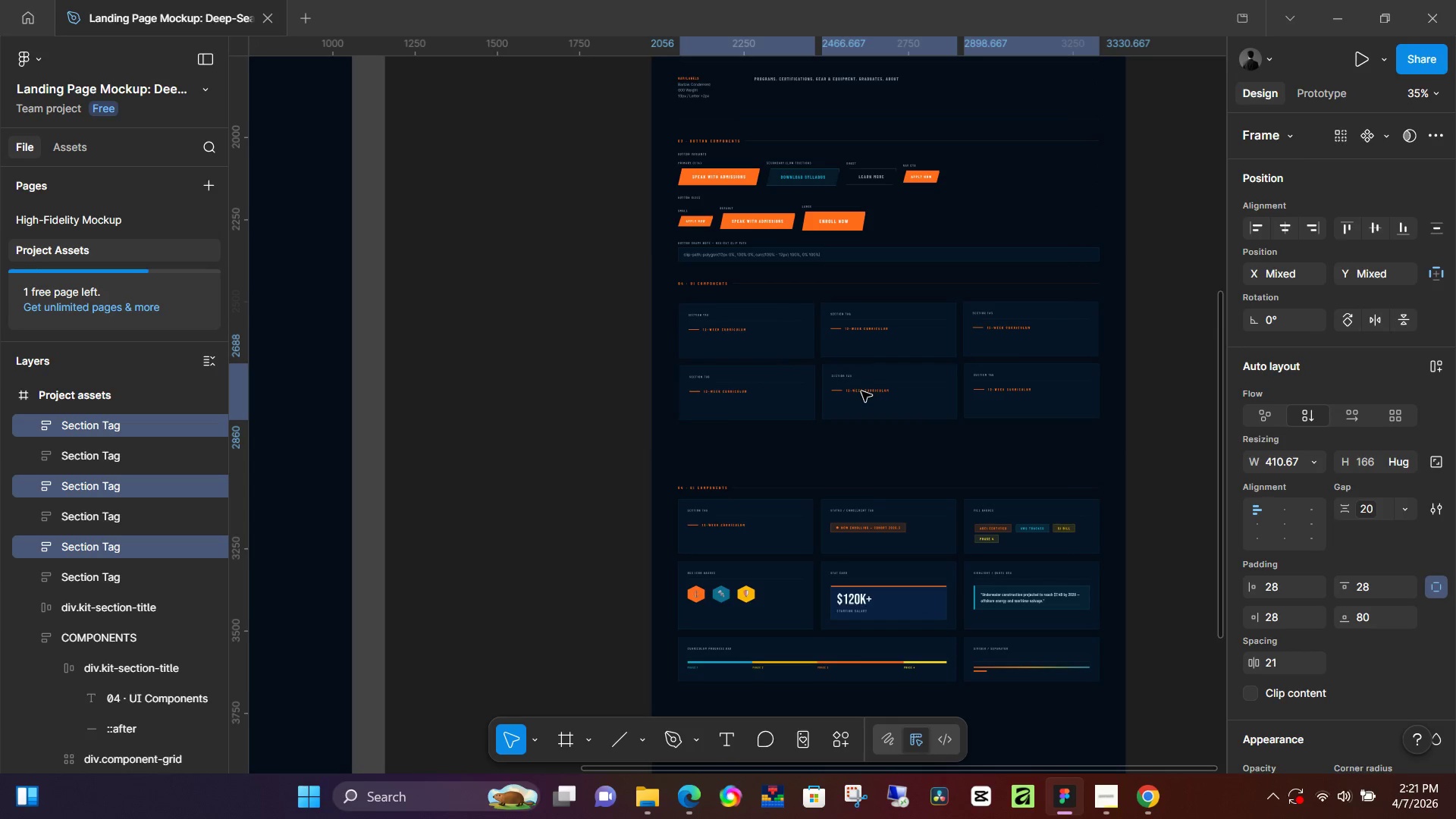 
key(ArrowDown)
 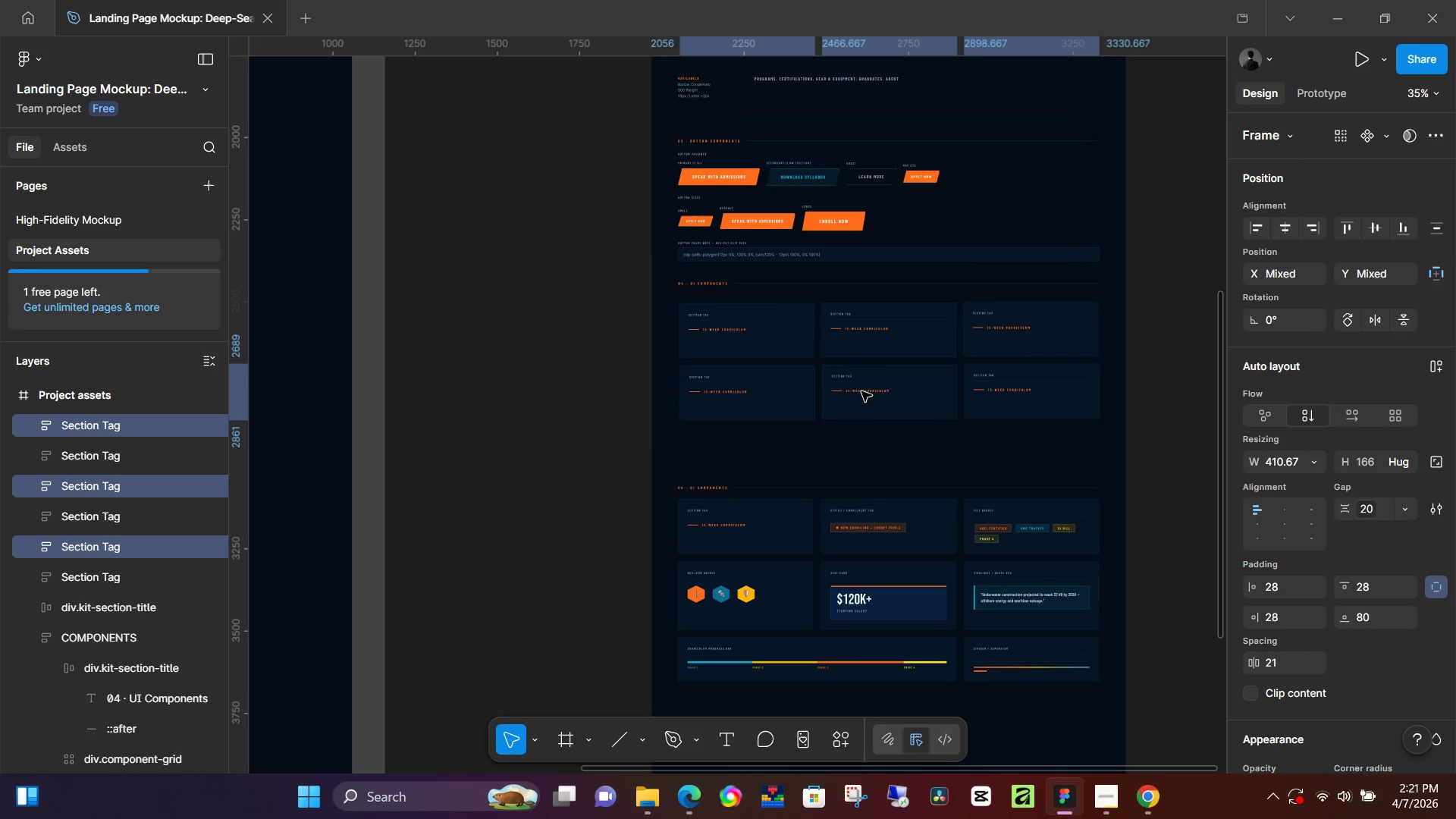 
key(ArrowDown)
 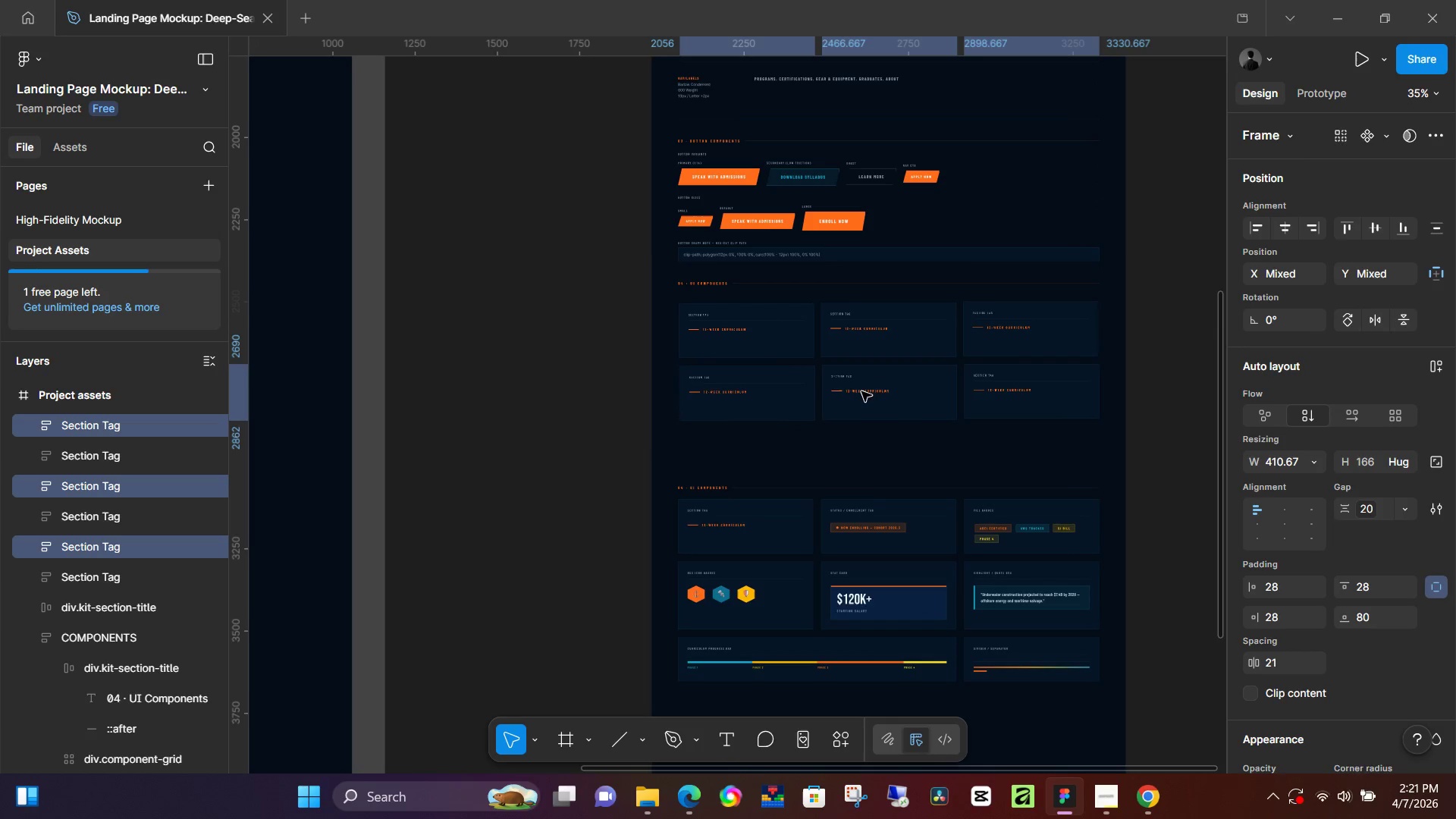 
key(ArrowDown)
 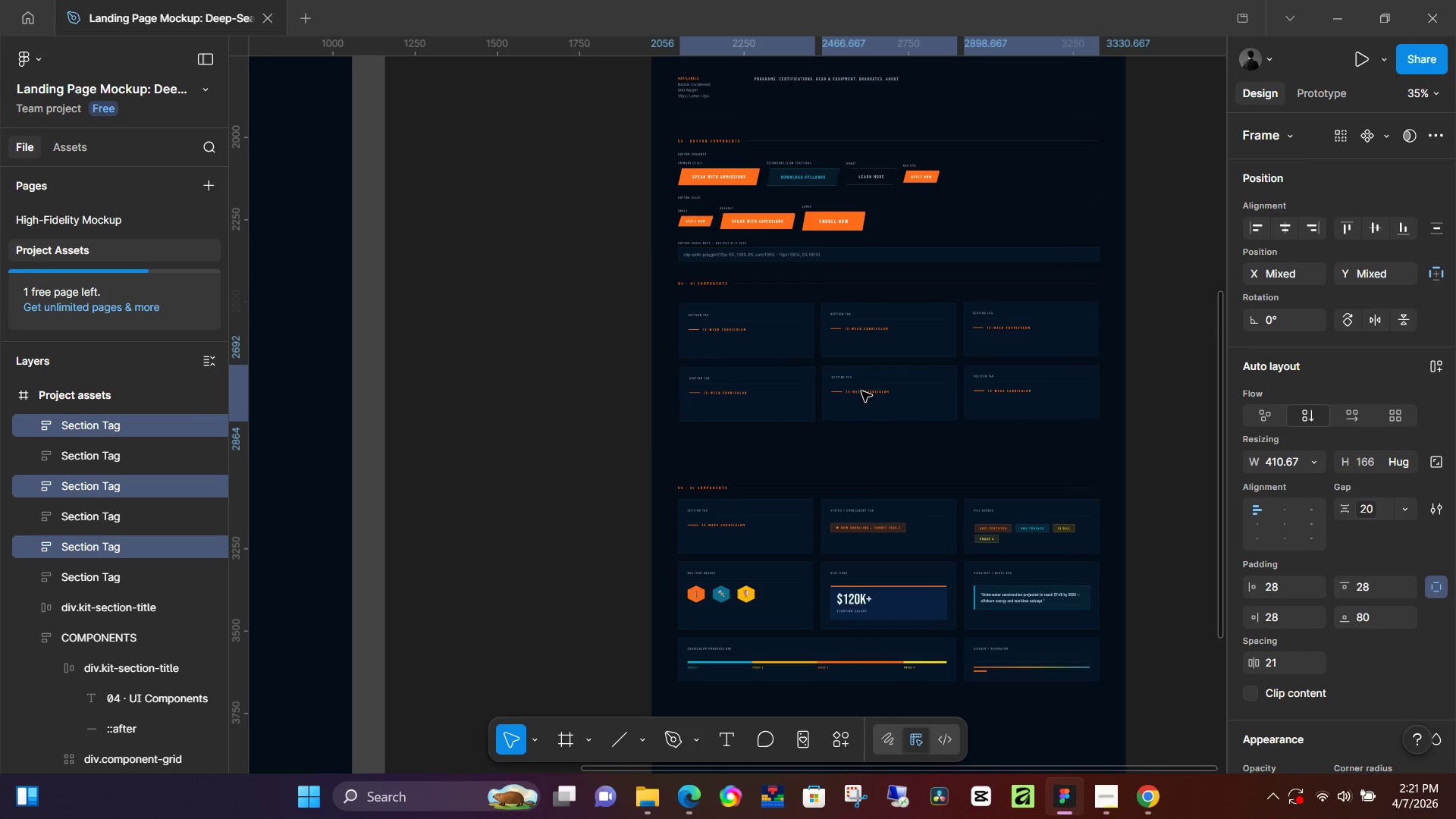 
key(ArrowDown)
 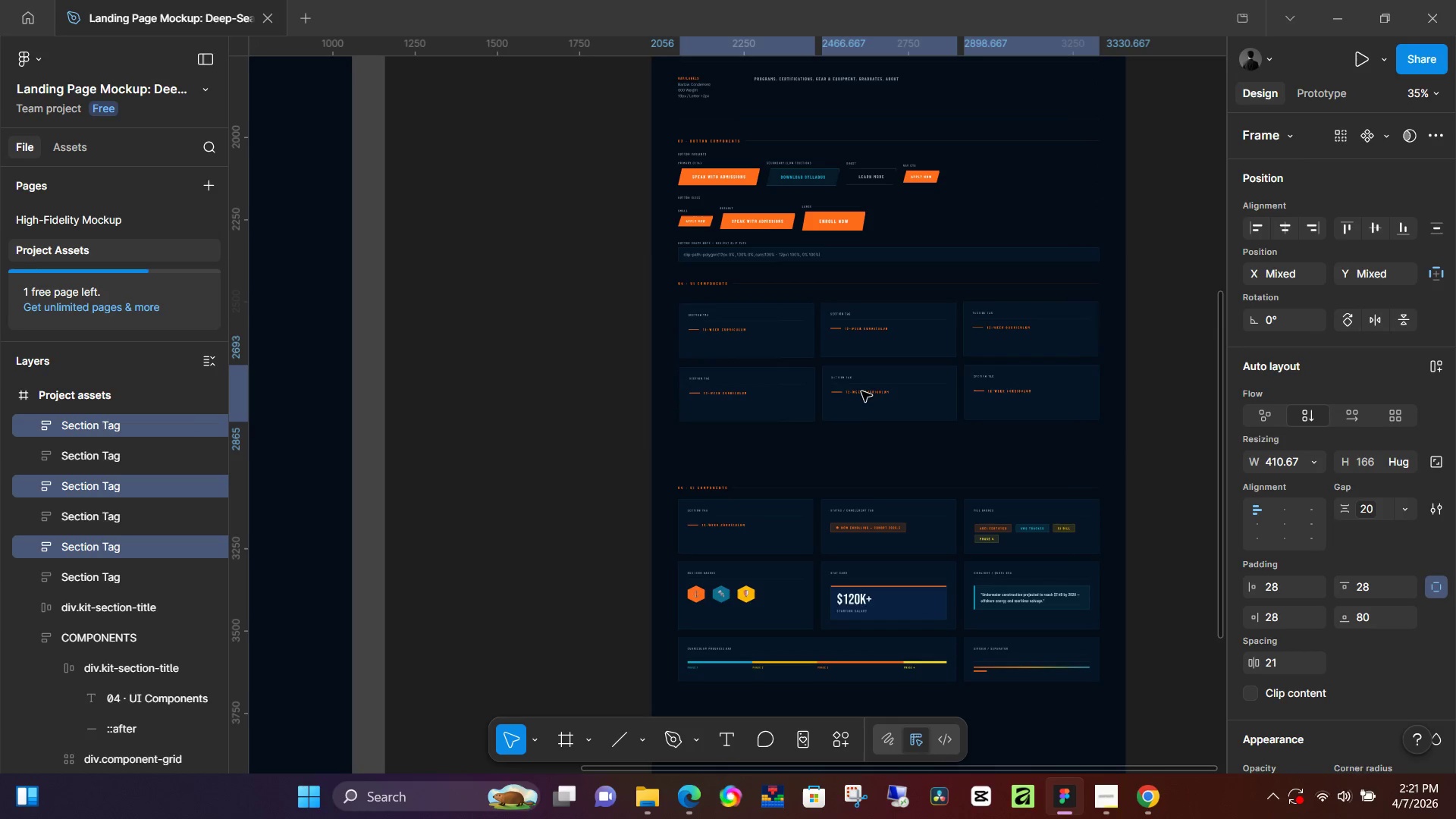 
key(ArrowDown)
 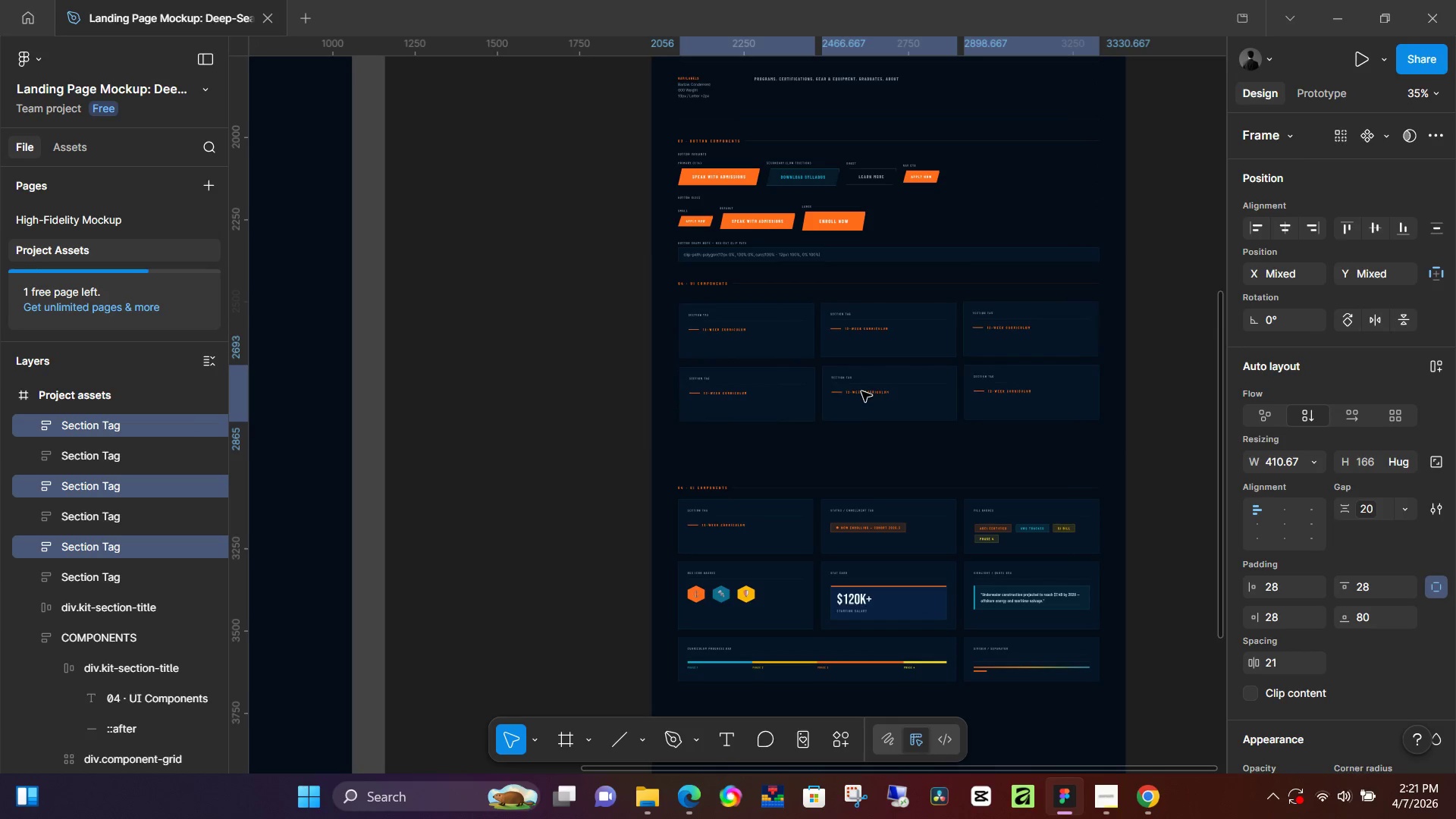 
key(ArrowDown)
 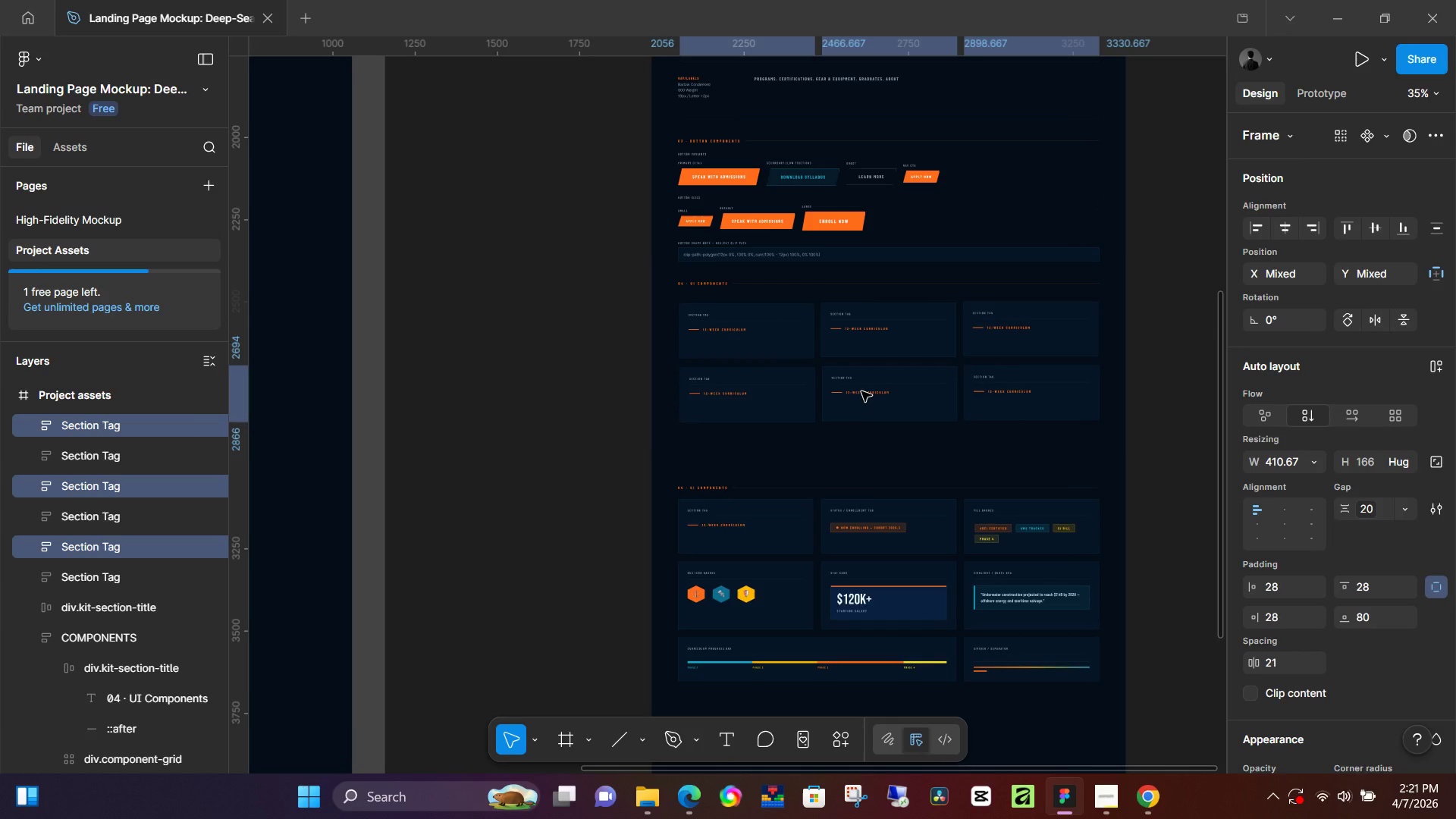 
hold_key(key=ControlLeft, duration=1.51)
 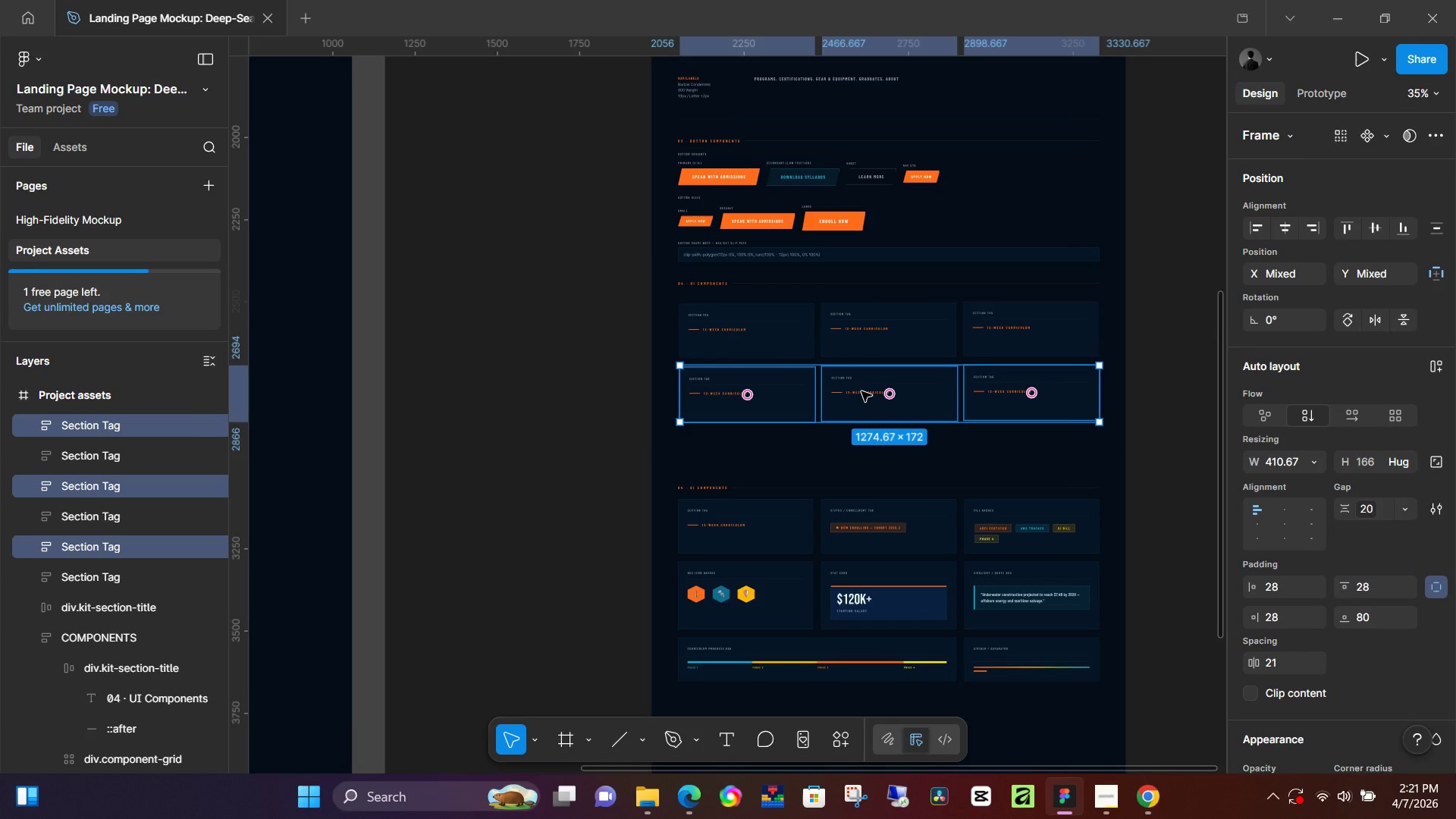 
key(Control+ControlLeft)
 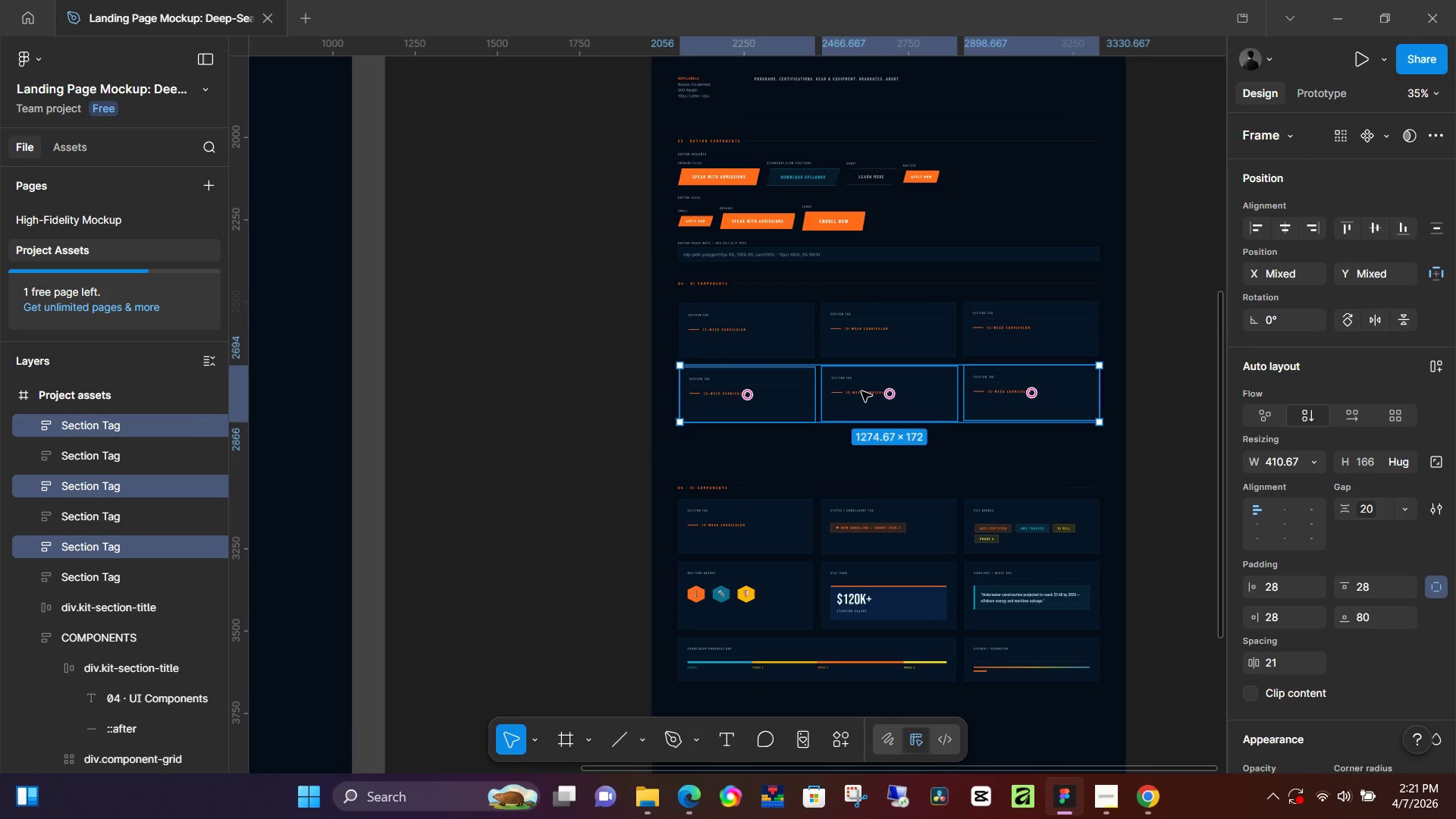 
key(Control+ControlLeft)
 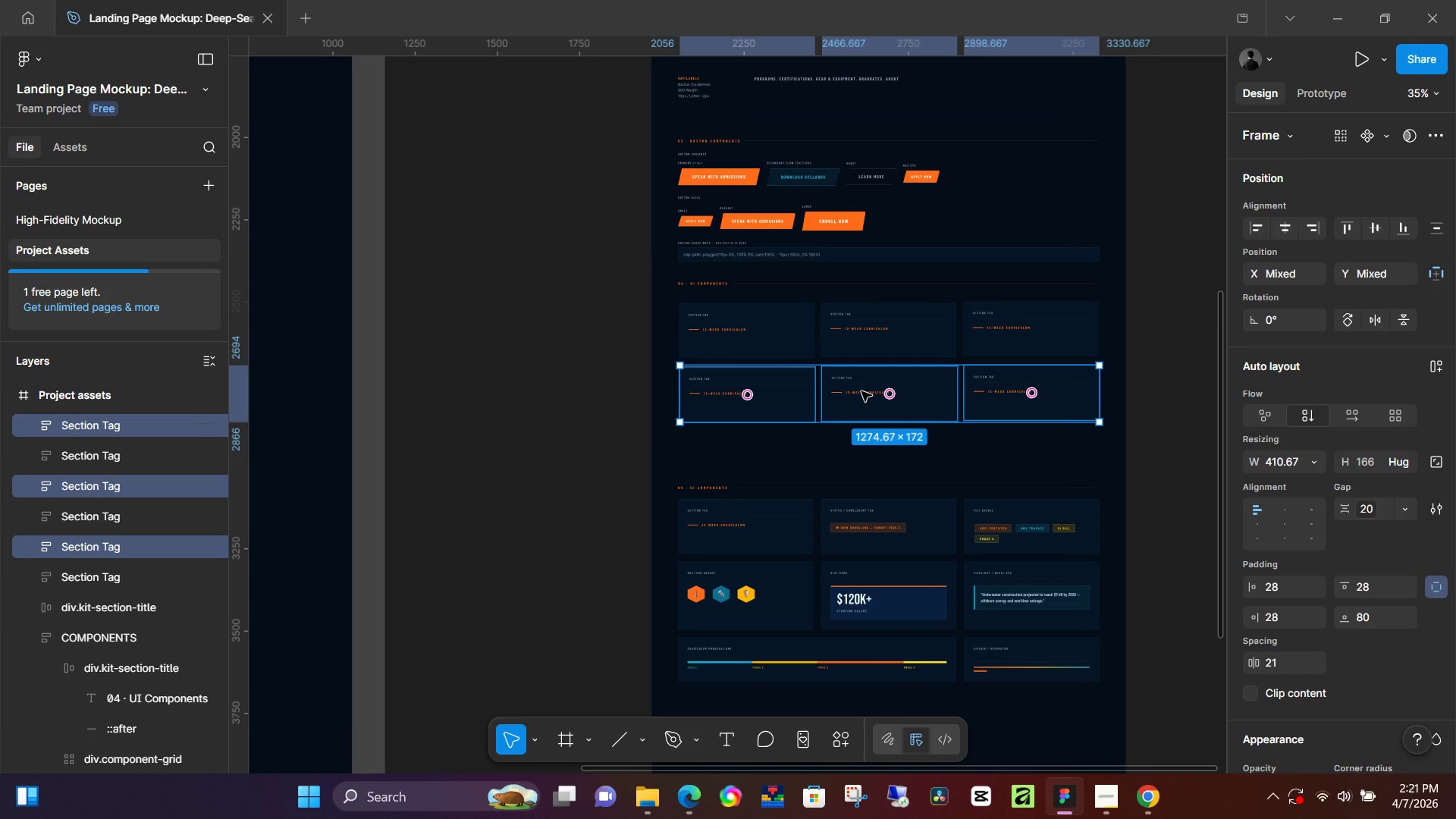 
key(Control+ControlLeft)
 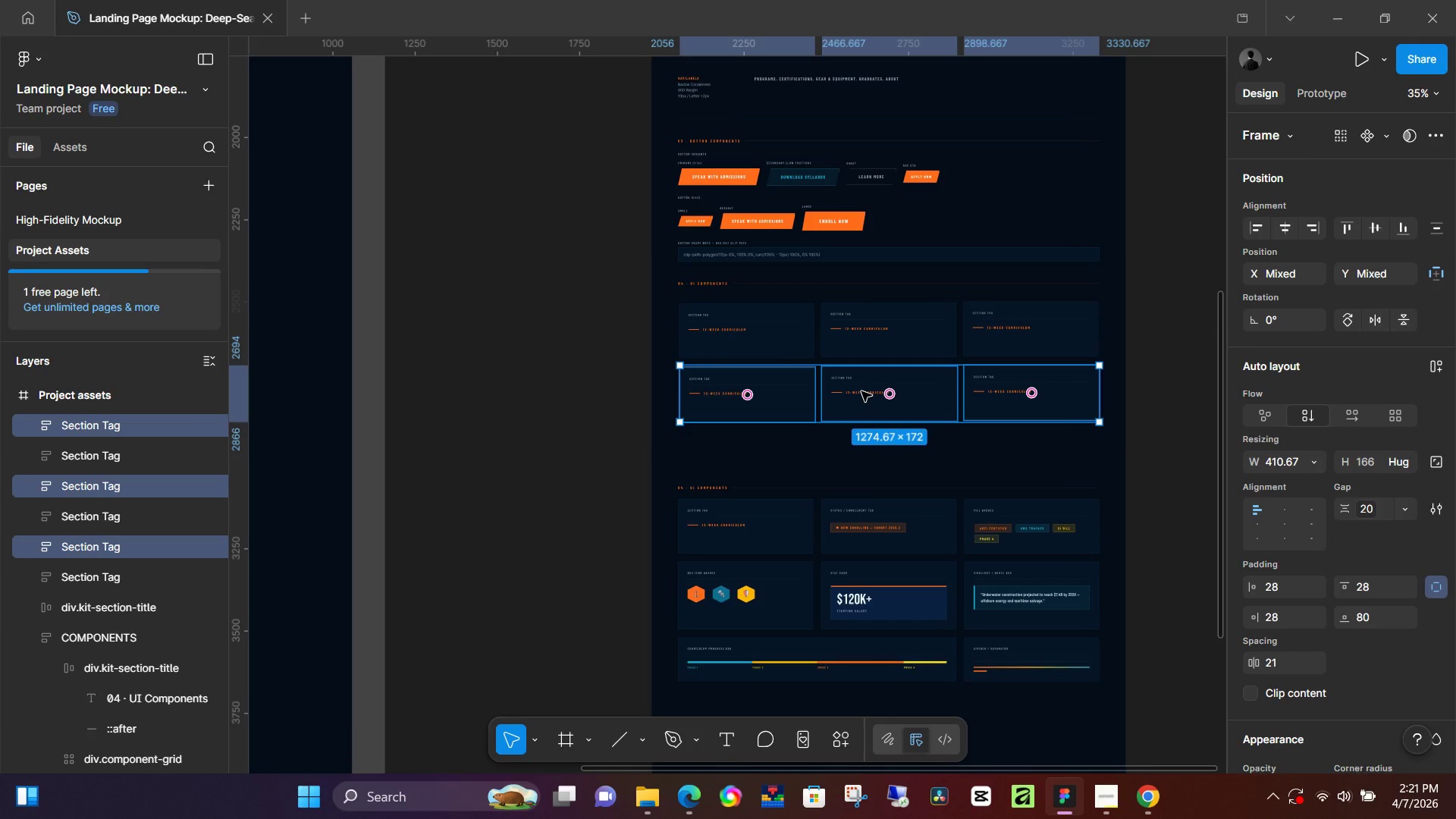 
key(Control+ControlLeft)
 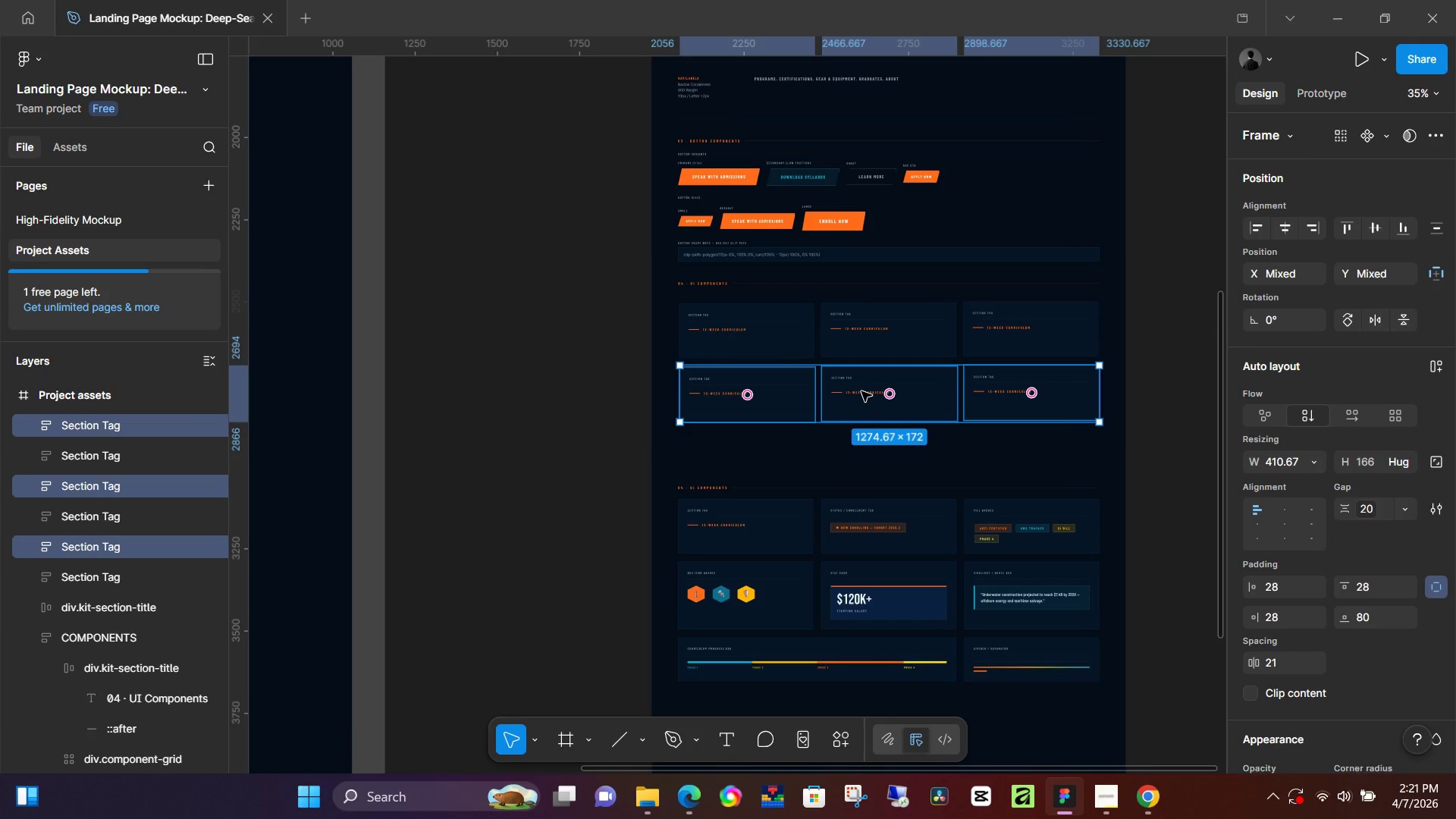 
key(Control+ControlLeft)
 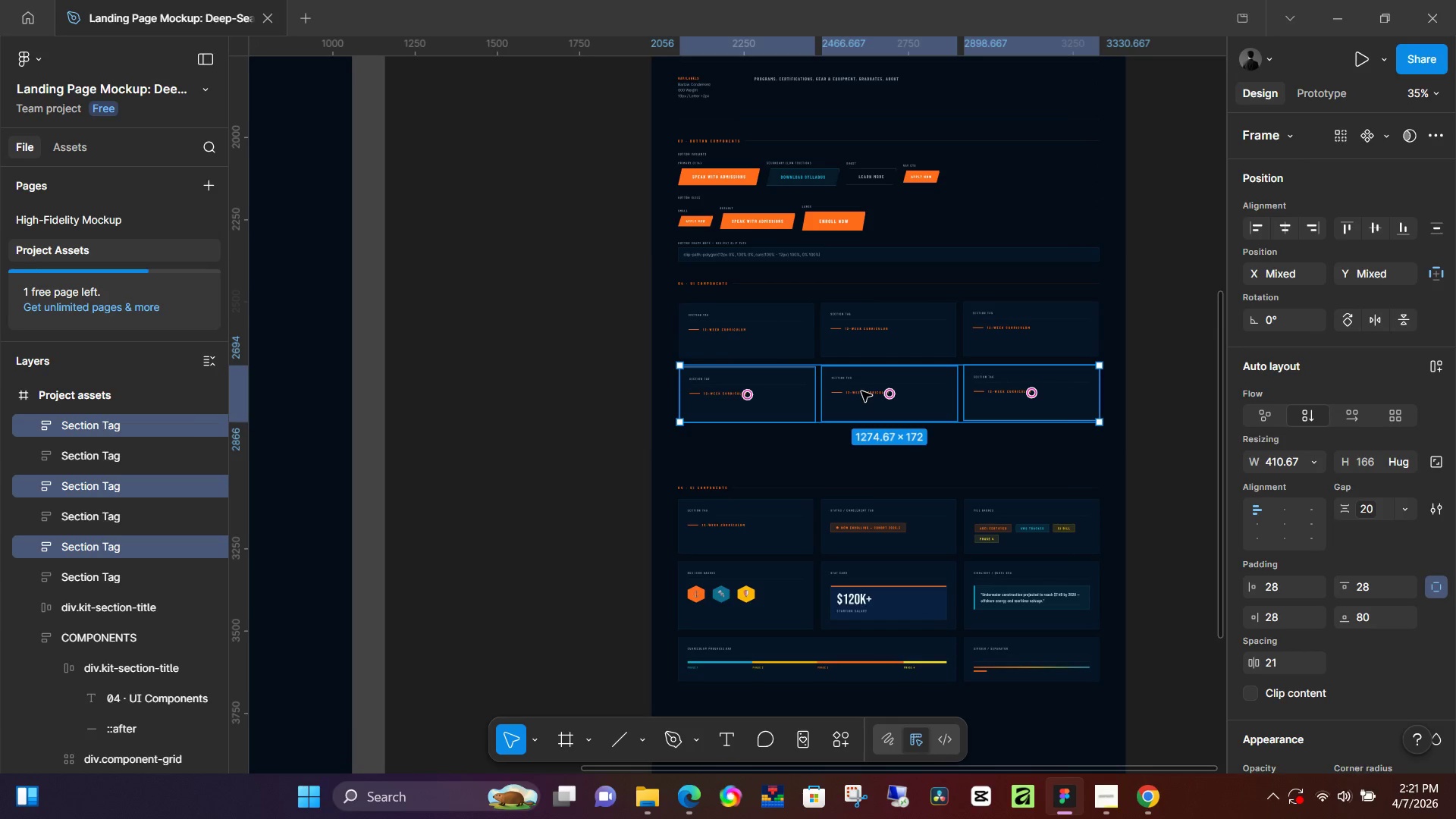 
key(Control+ControlLeft)
 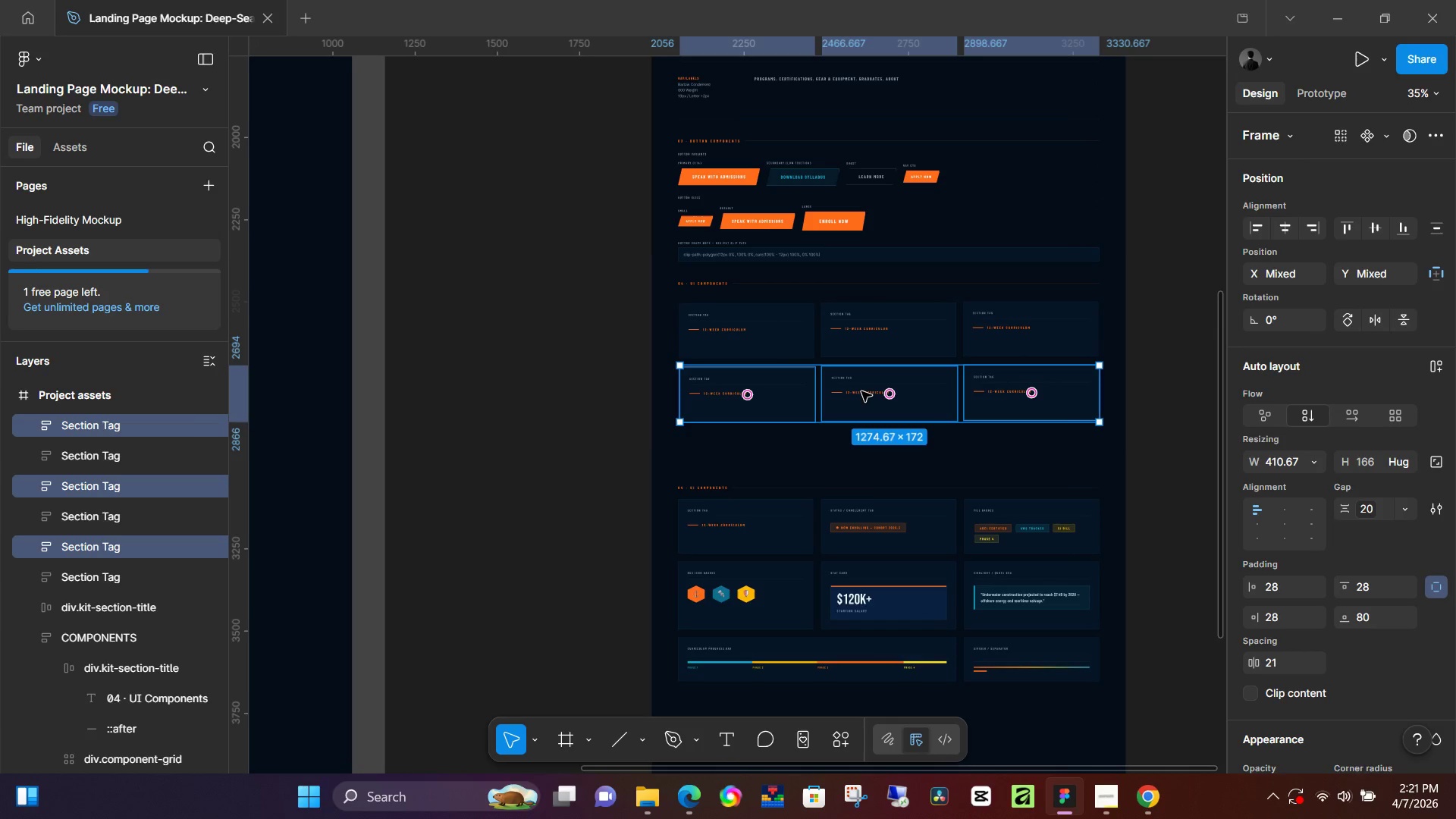 
key(Control+ControlLeft)
 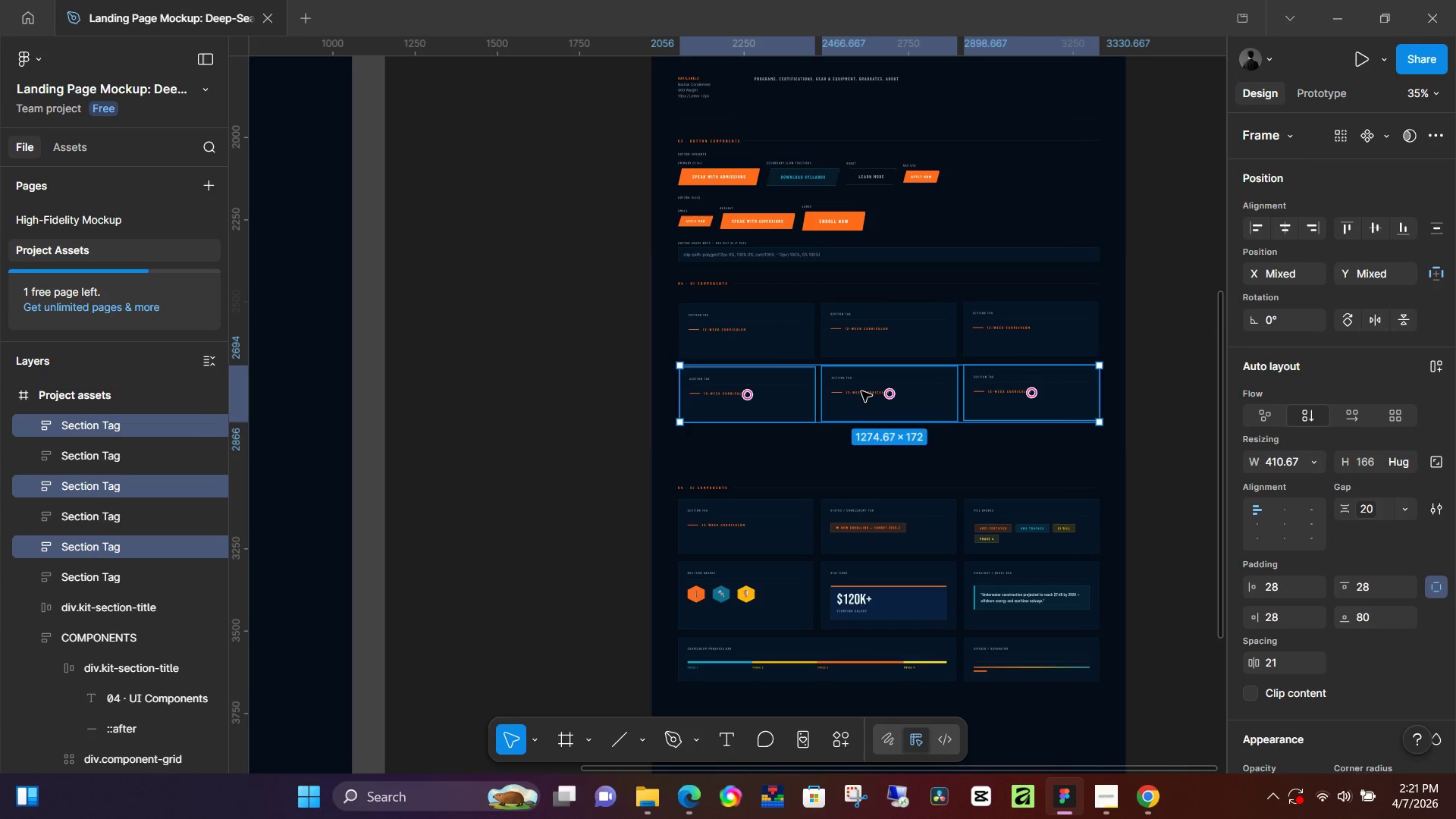 
key(Control+ControlLeft)
 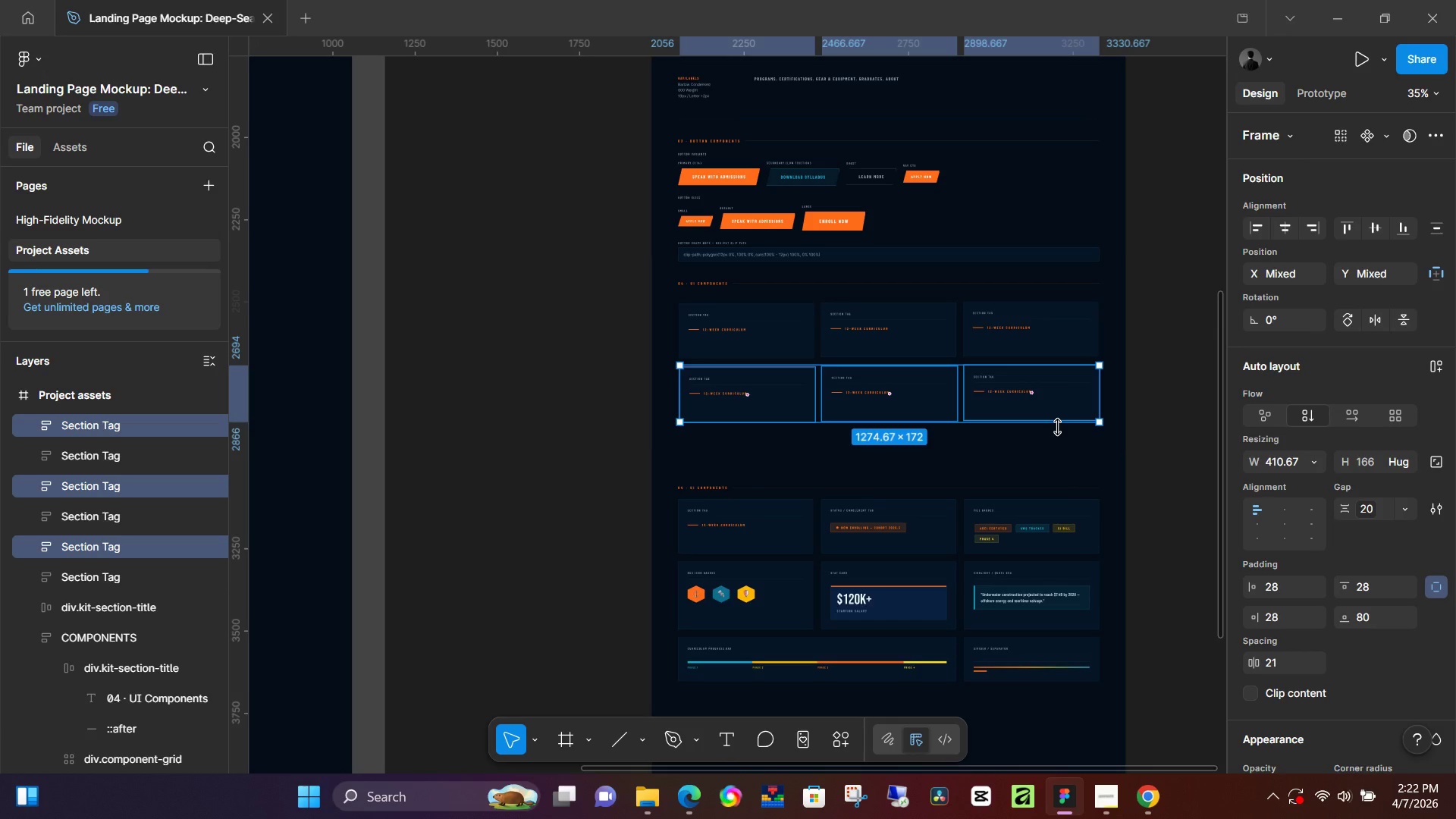 
wait(57.03)
 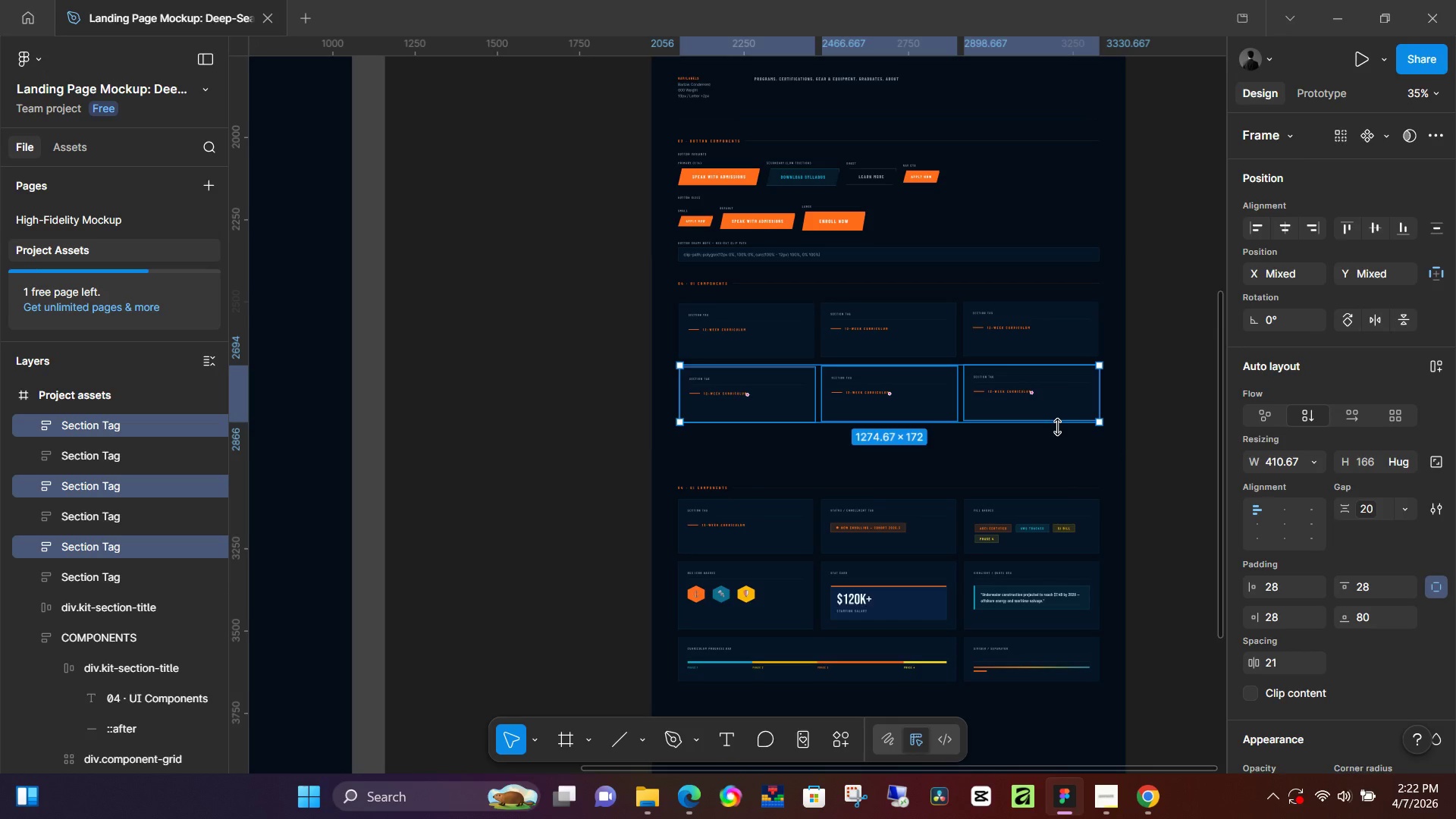 
hold_key(key=ControlLeft, duration=0.55)
scroll: coordinate [893, 420], scroll_direction: up, amount: 4.0
 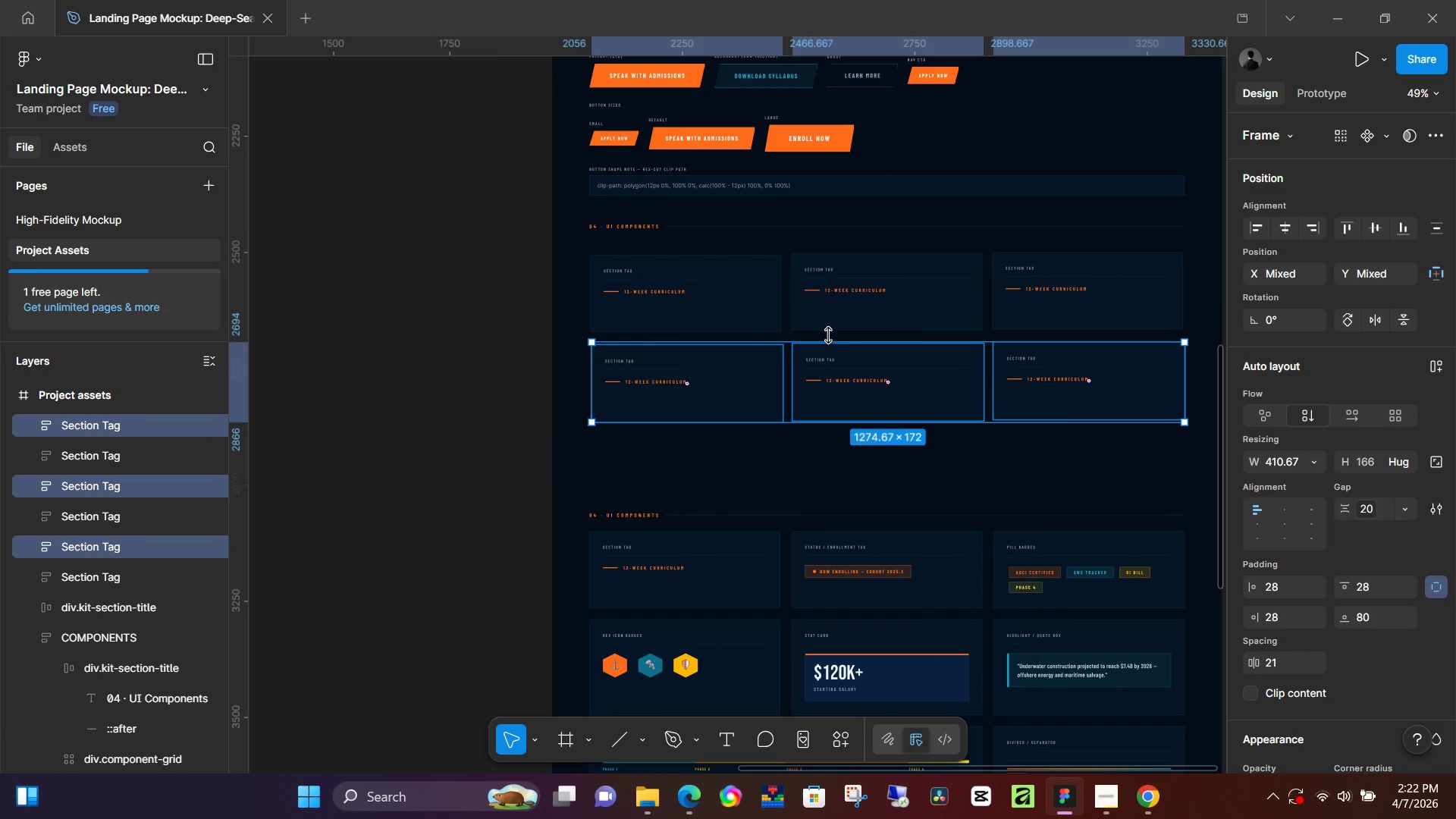 
hold_key(key=ControlLeft, duration=1.51)
scroll: coordinate [828, 551], scroll_direction: up, amount: 13.0
 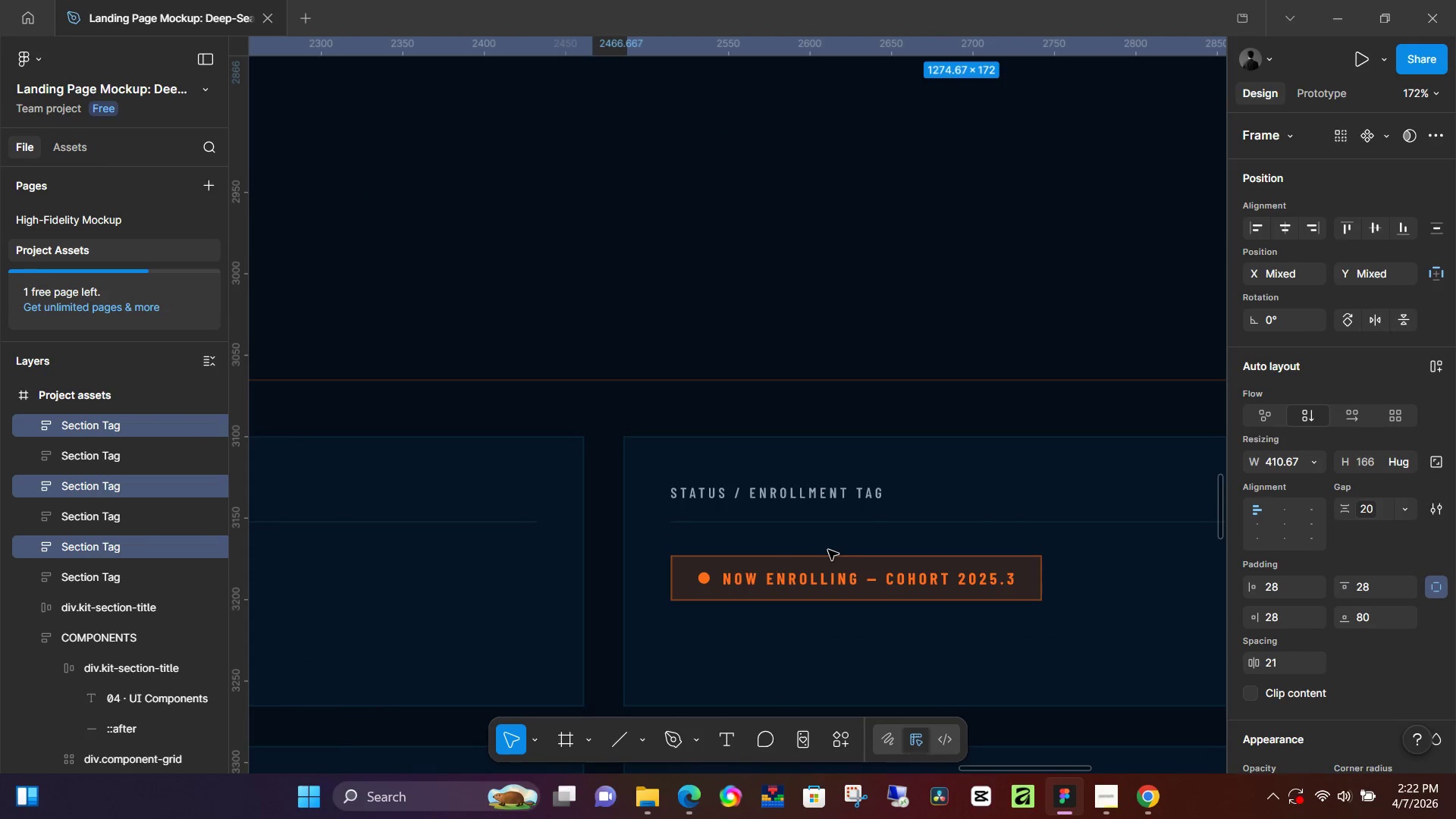 
hold_key(key=ControlLeft, duration=1.06)
scroll: coordinate [824, 544], scroll_direction: none, amount: 0.0
 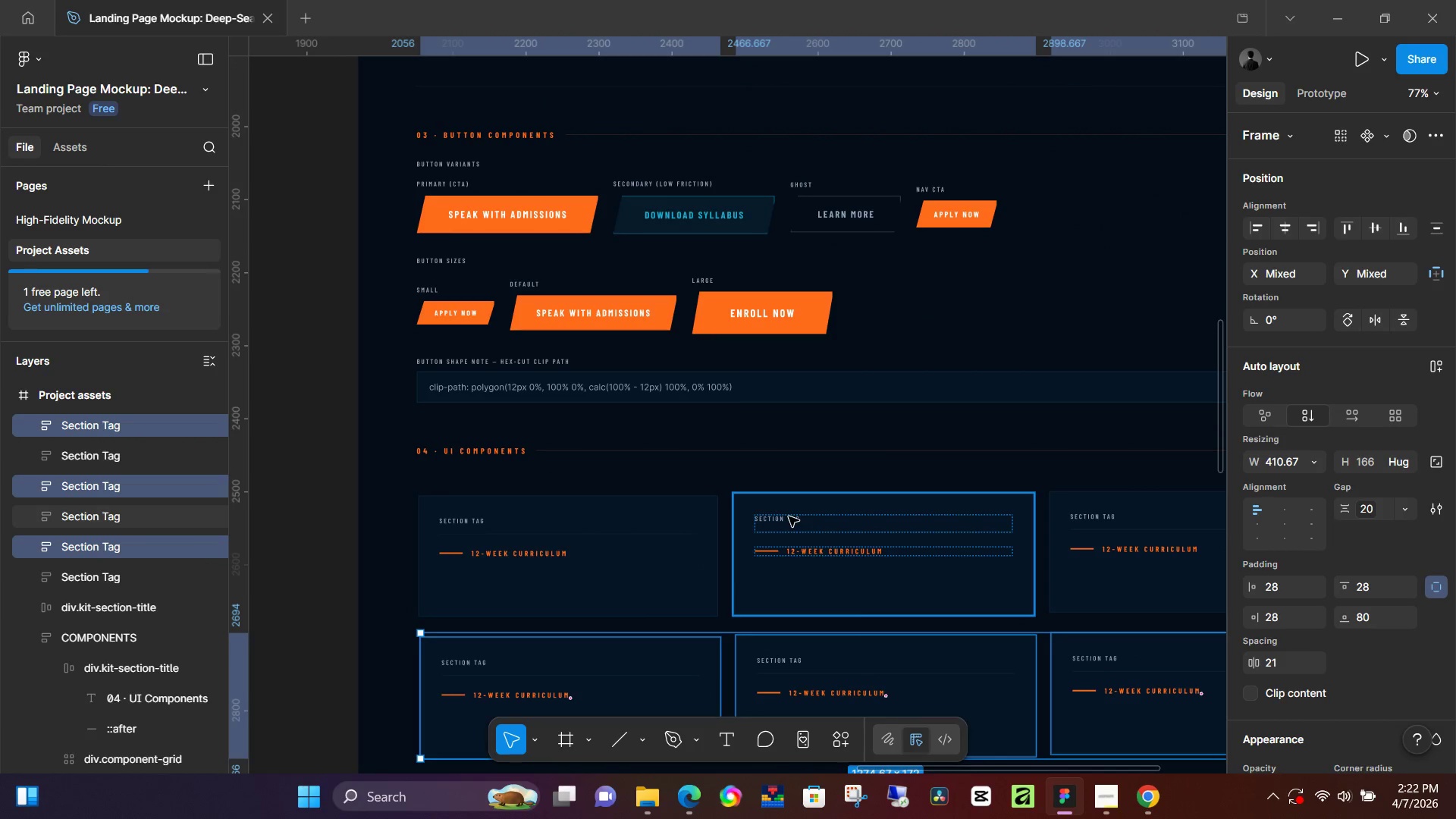 
double_click([789, 516])
 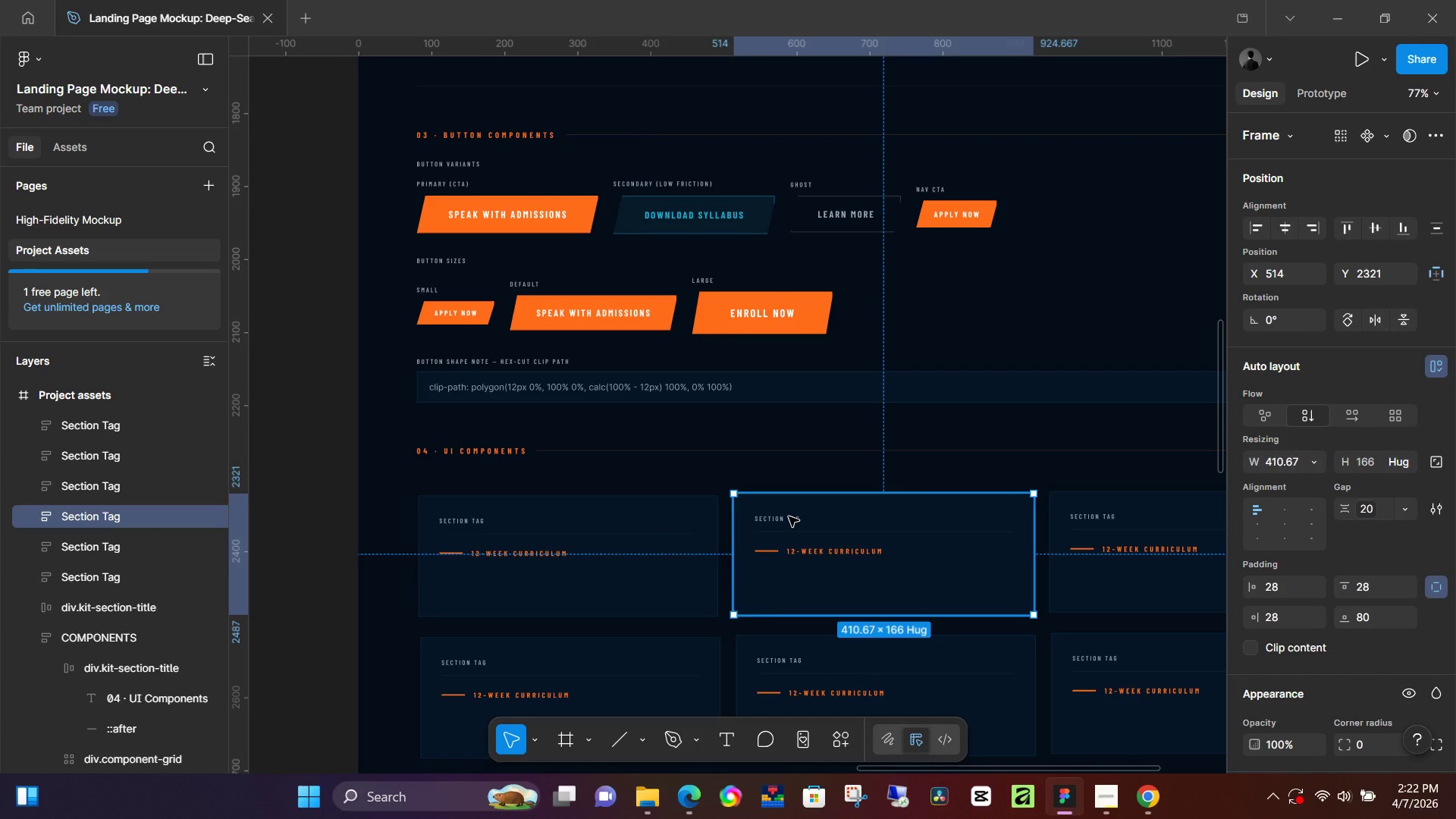 
triple_click([789, 516])
 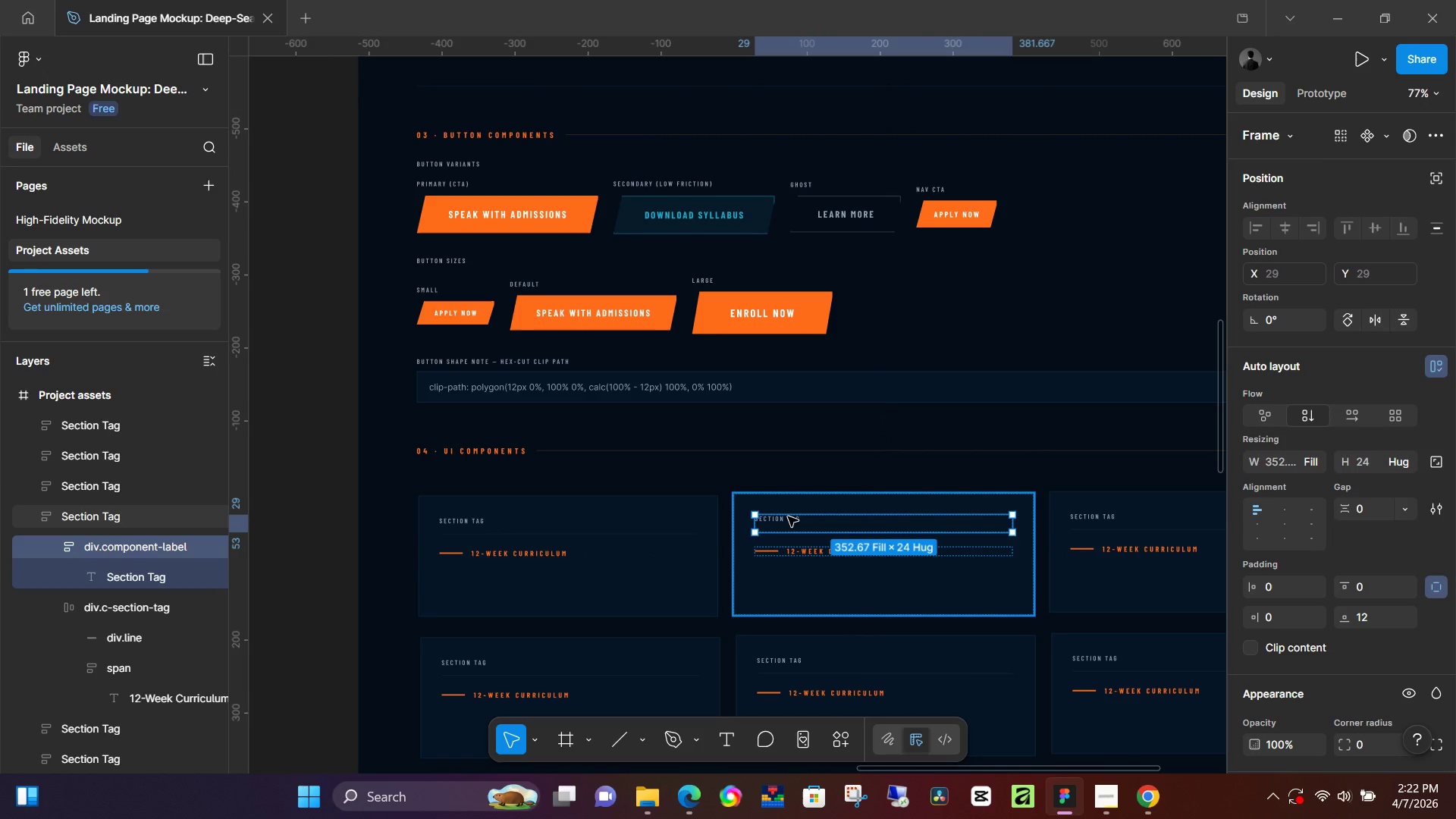 
double_click([788, 516])
 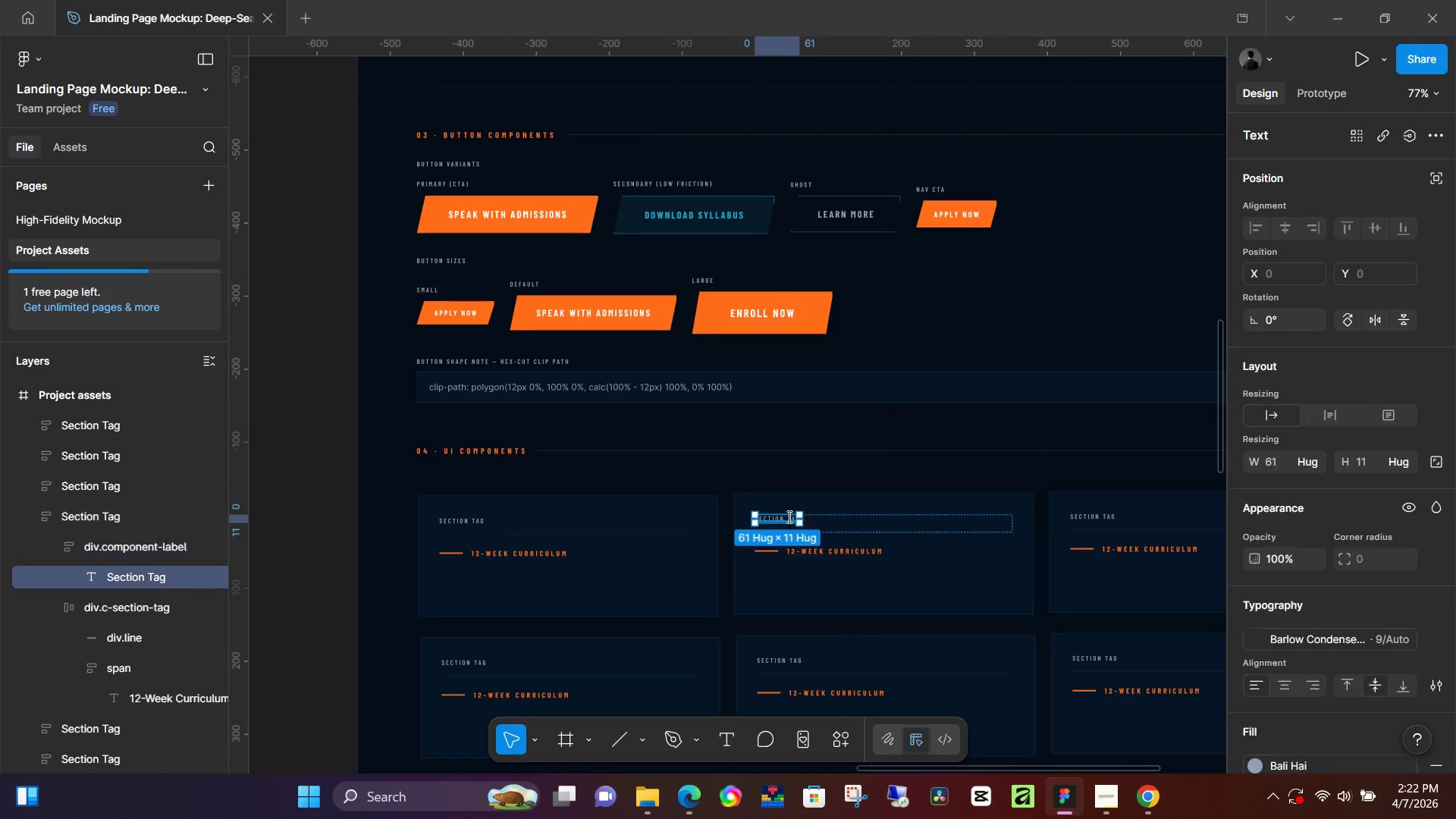 
triple_click([788, 516])
 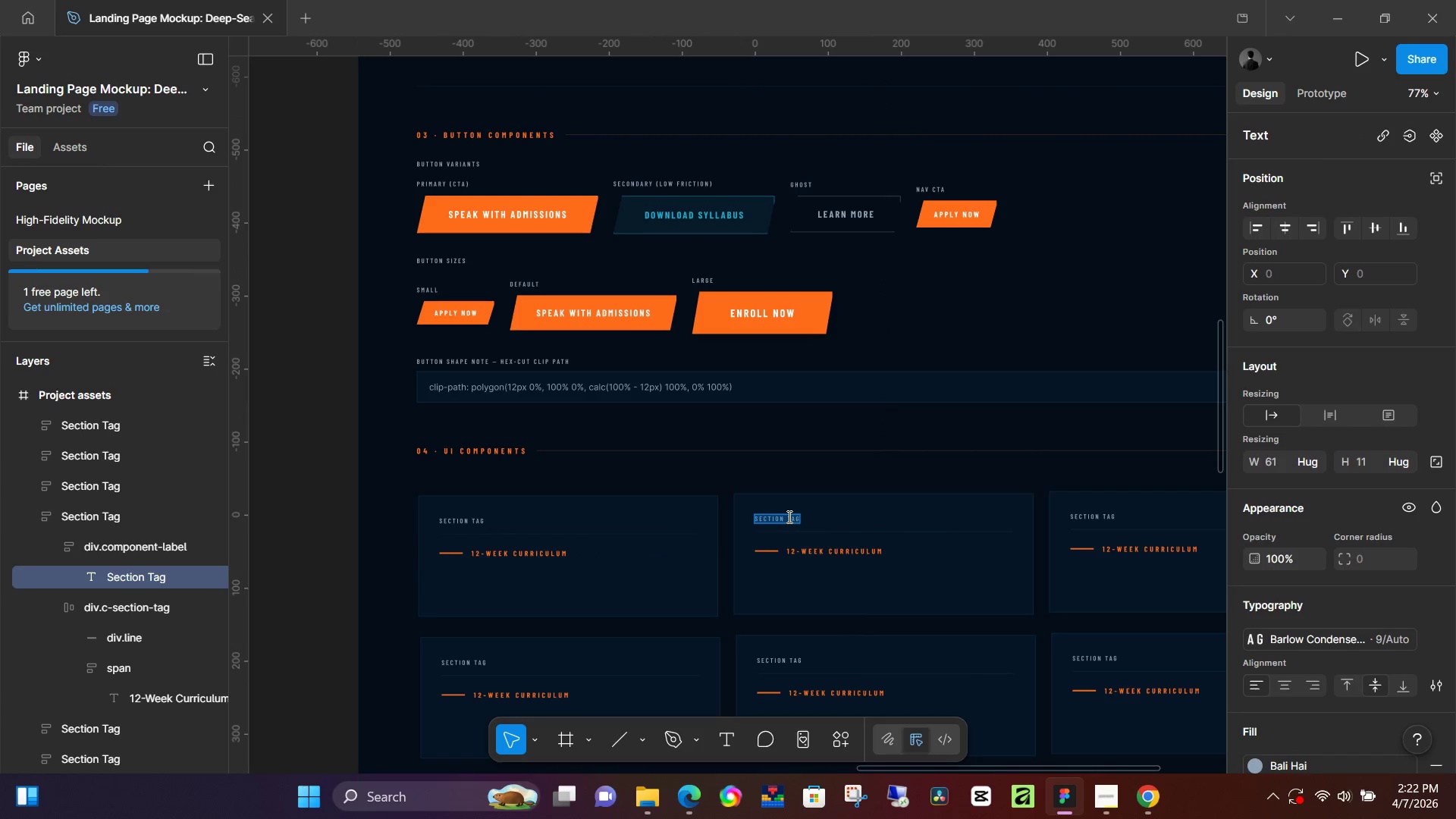 
type(statues enrollment tag)
 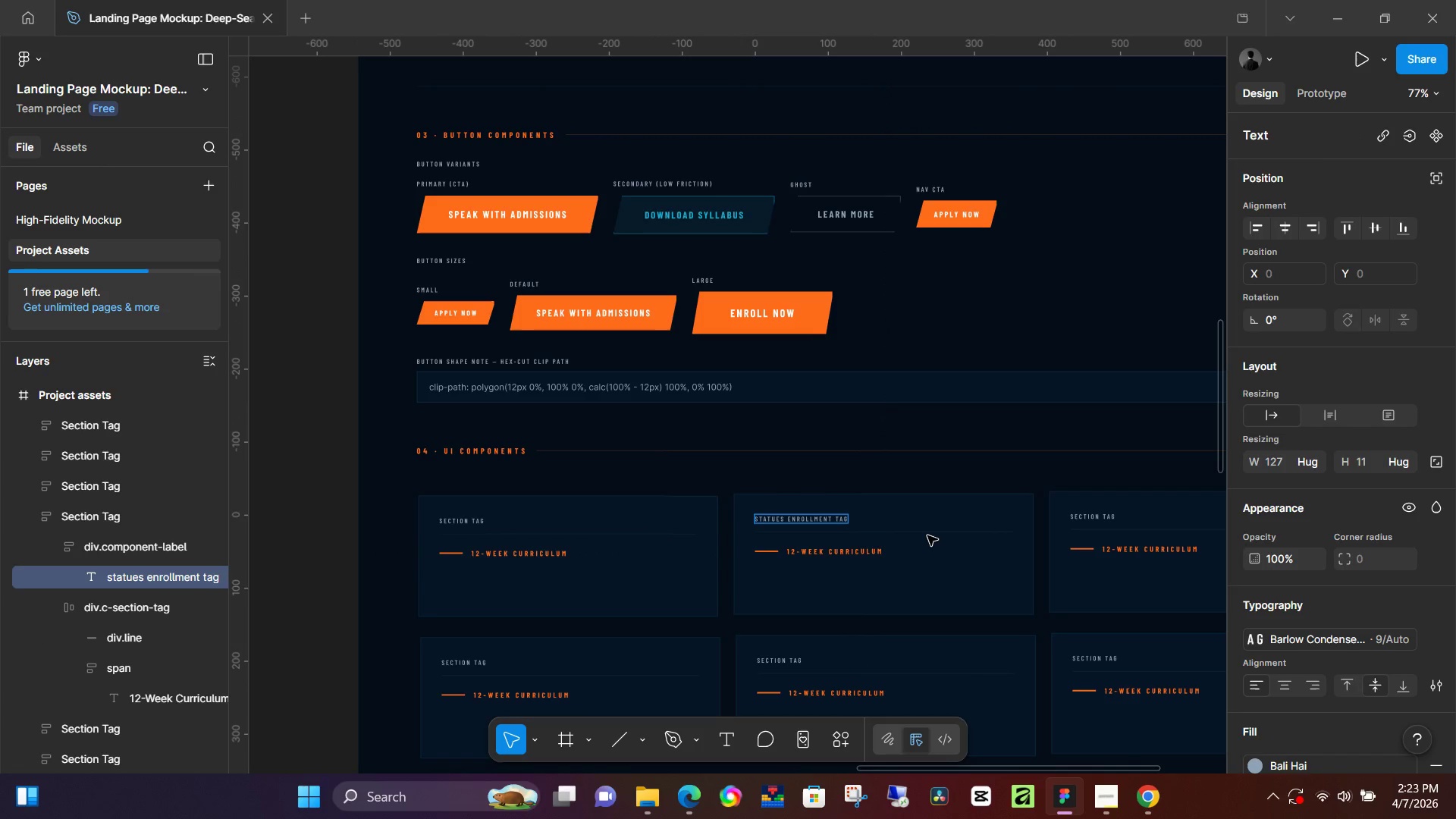 
scroll: coordinate [932, 551], scroll_direction: down, amount: 6.0
 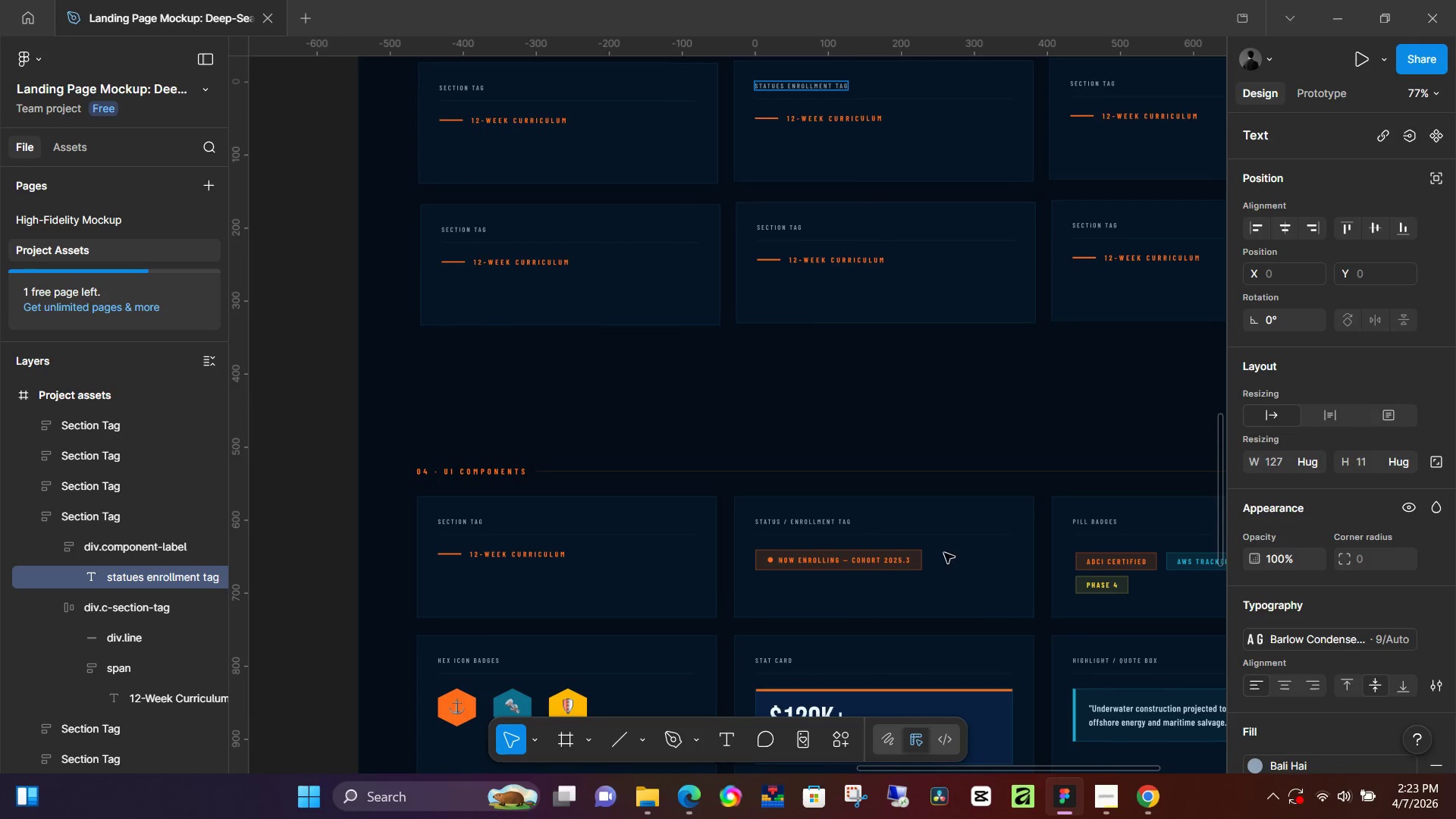 
hold_key(key=ControlLeft, duration=1.38)
scroll: coordinate [1079, 575], scroll_direction: up, amount: 8.0
 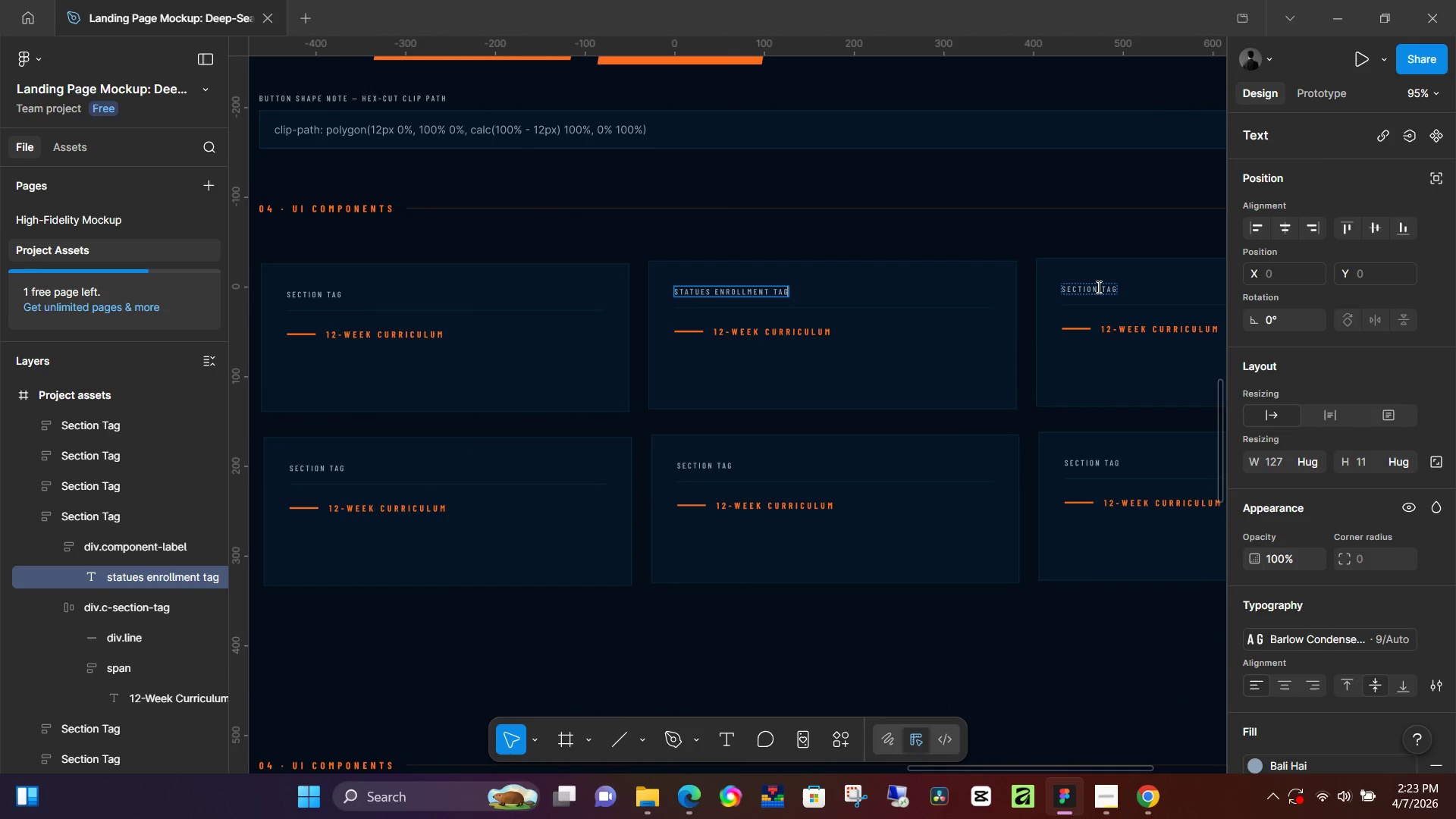 
double_click([1097, 287])
 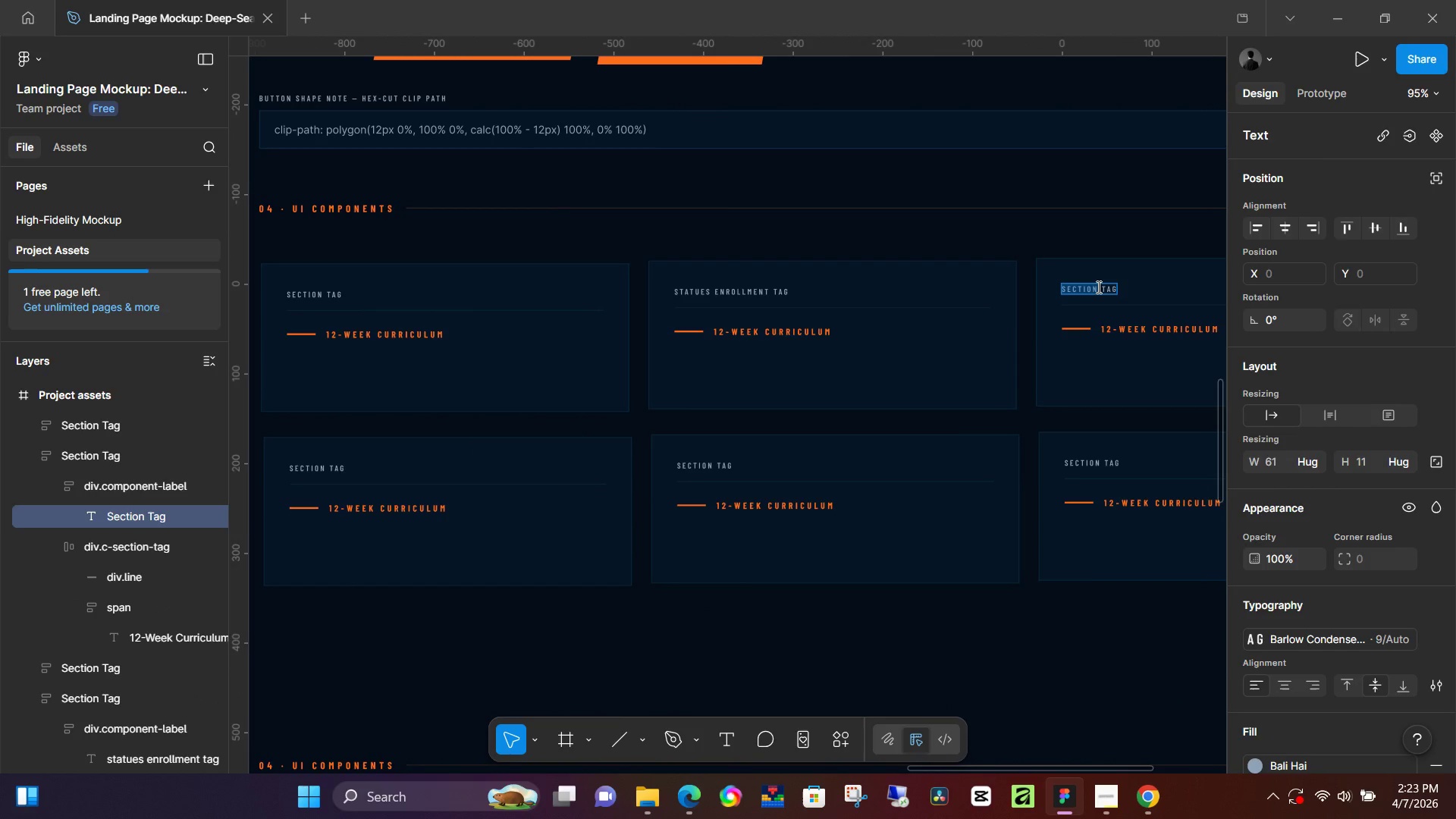 
key(Control+A)
 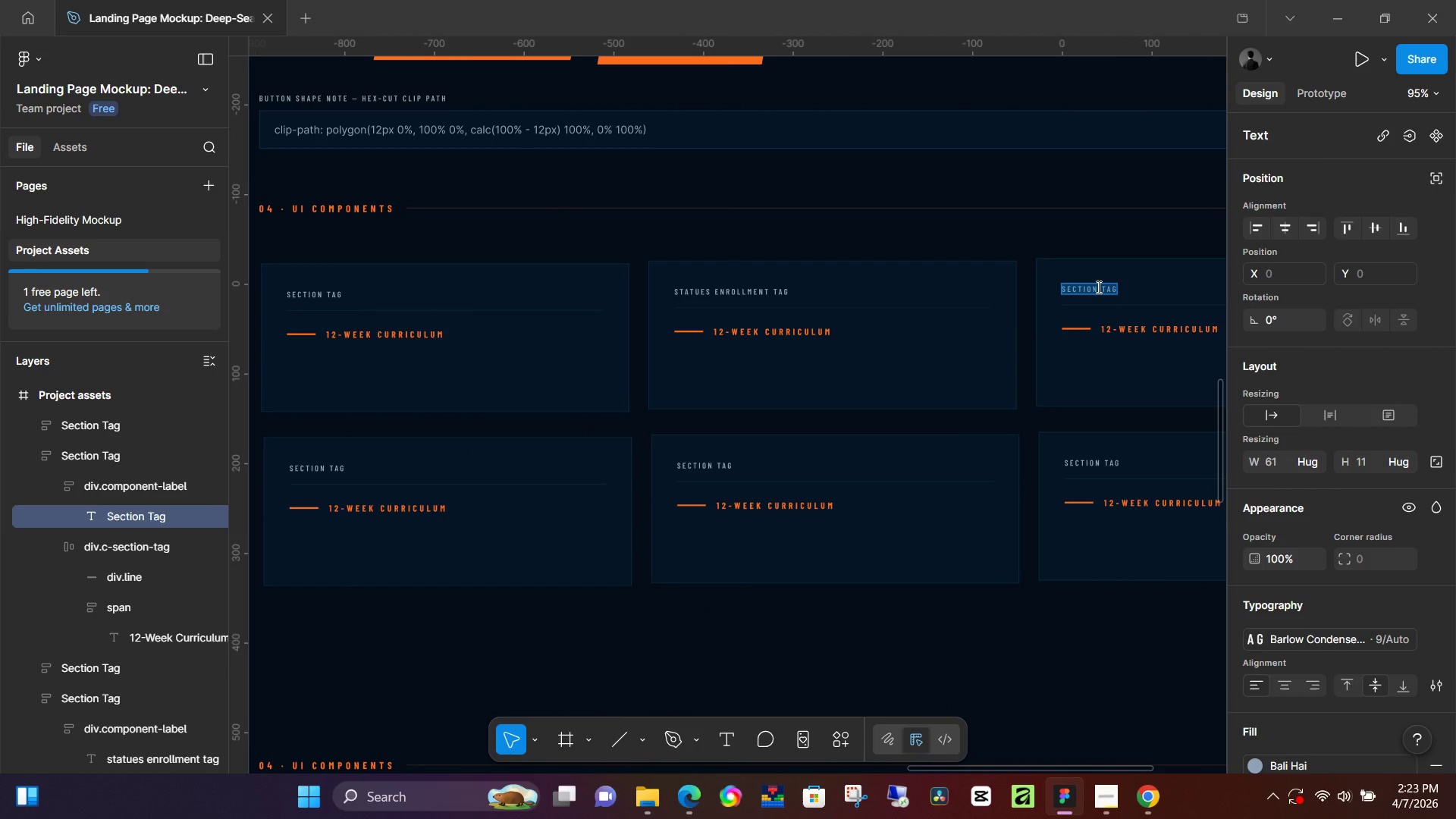 
type(pill badges)
 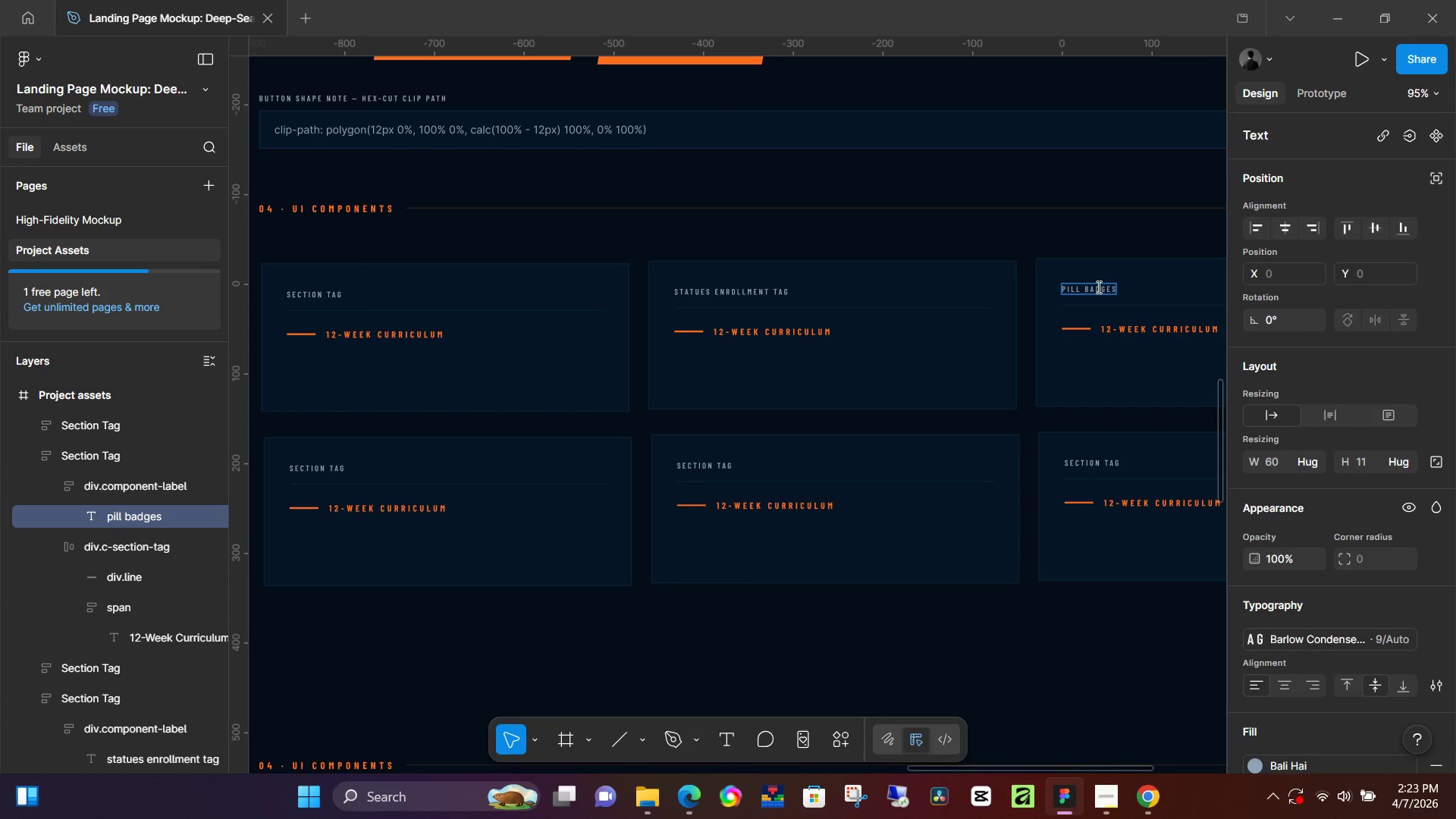 
wait(11.8)
 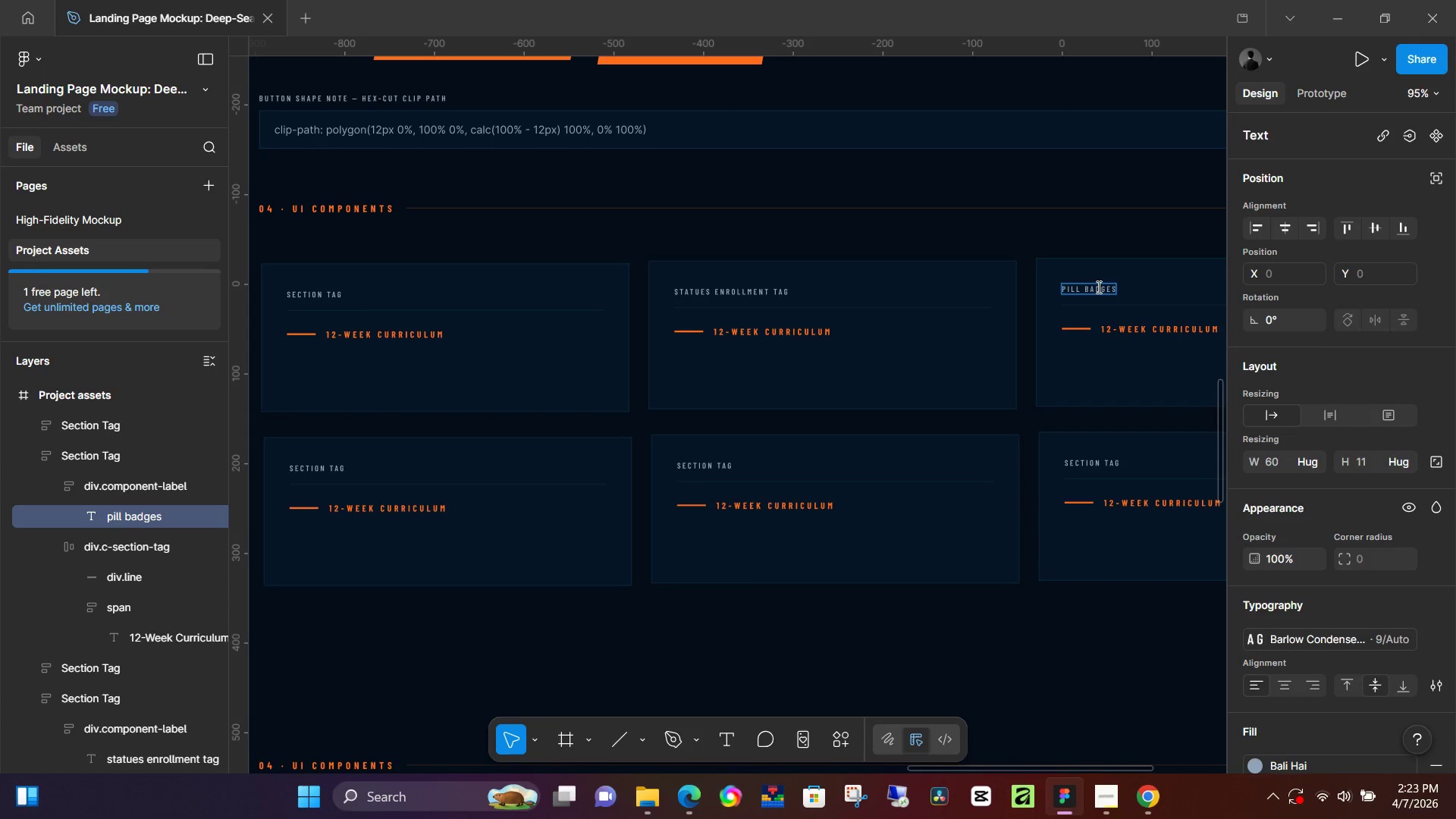 
left_click_drag(start_coordinate=[1015, 646], to_coordinate=[1018, 647])
 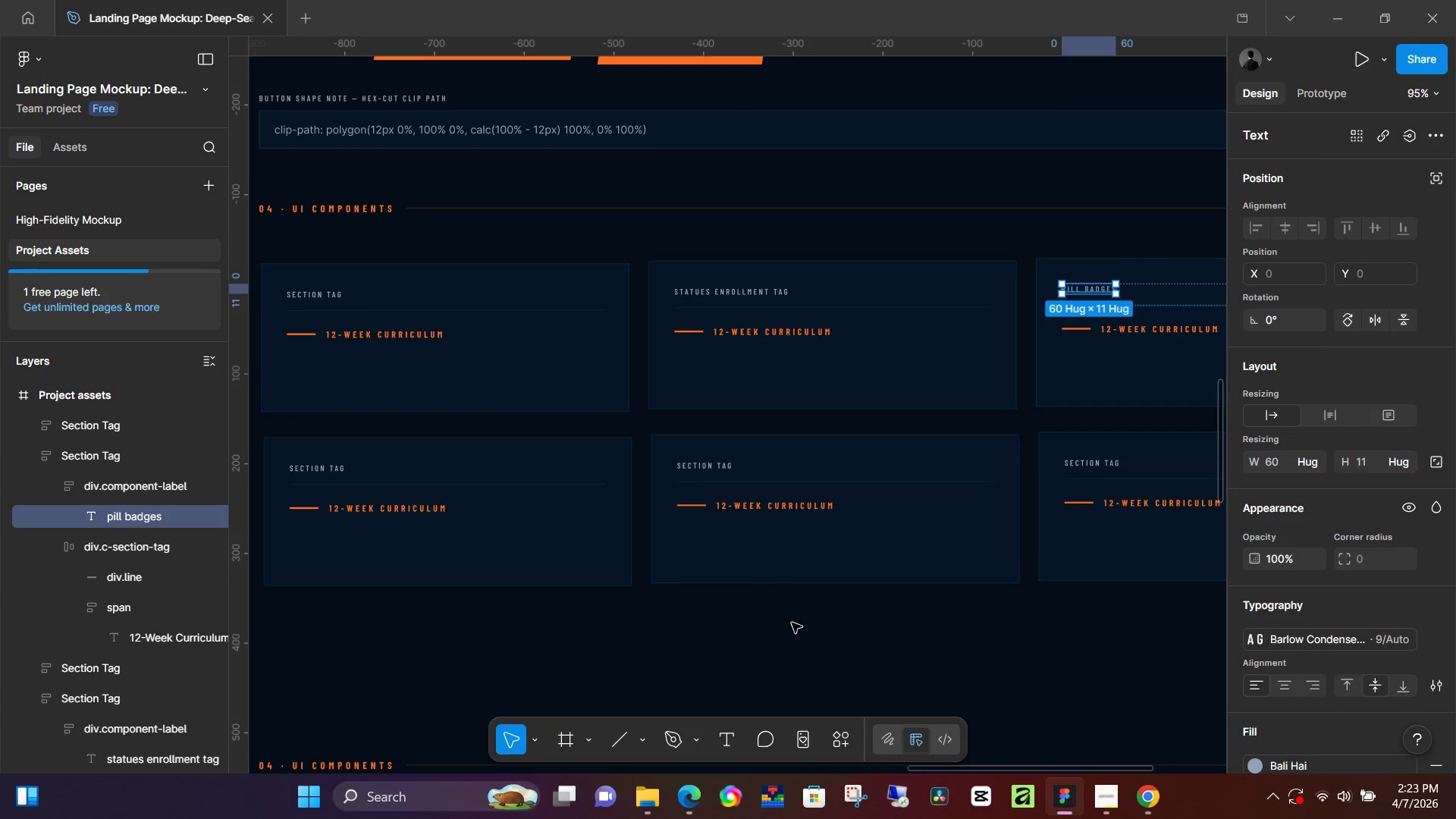 
hold_key(key=Space, duration=1.52)
 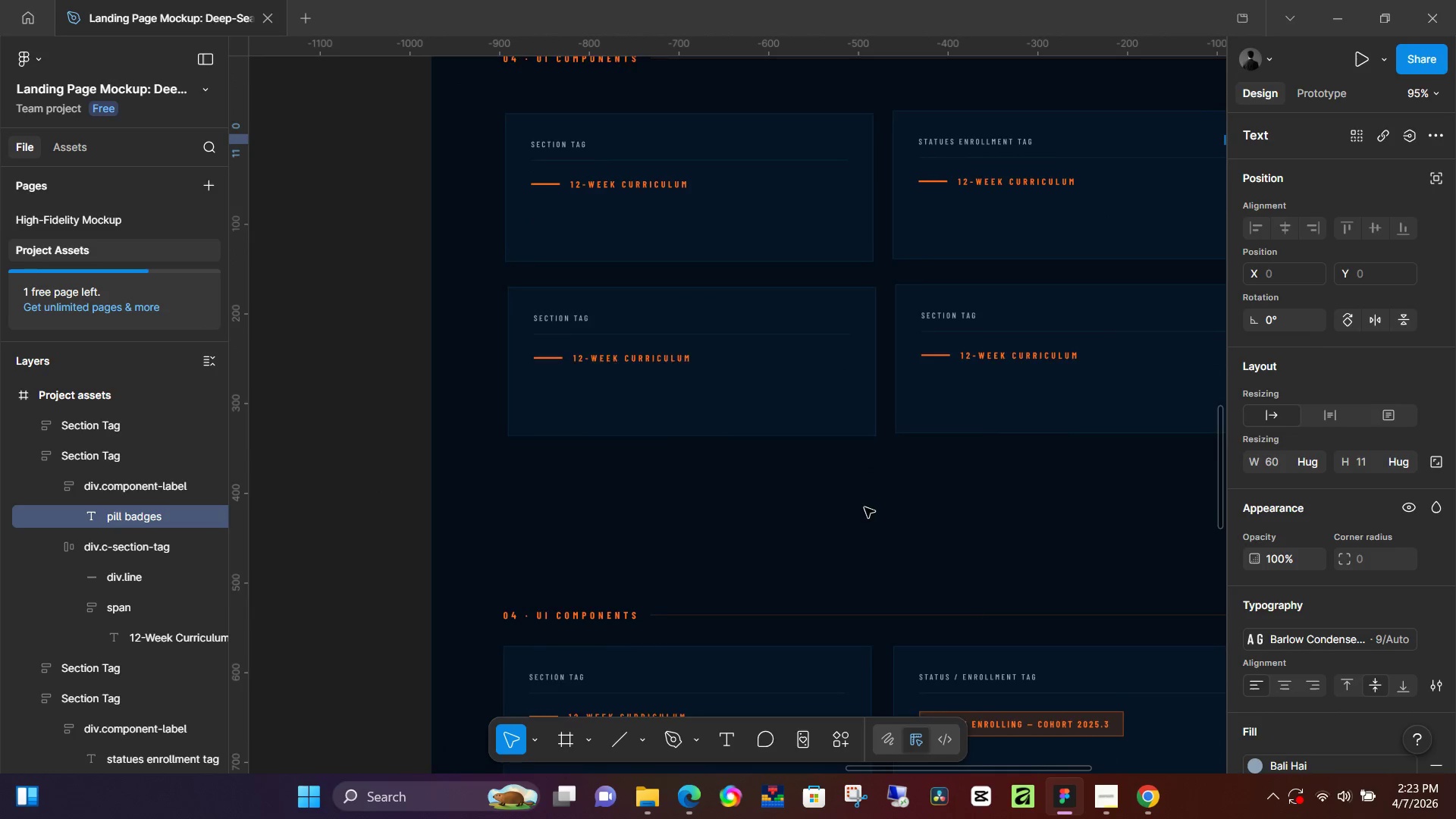 
left_click_drag(start_coordinate=[623, 624], to_coordinate=[868, 507])
 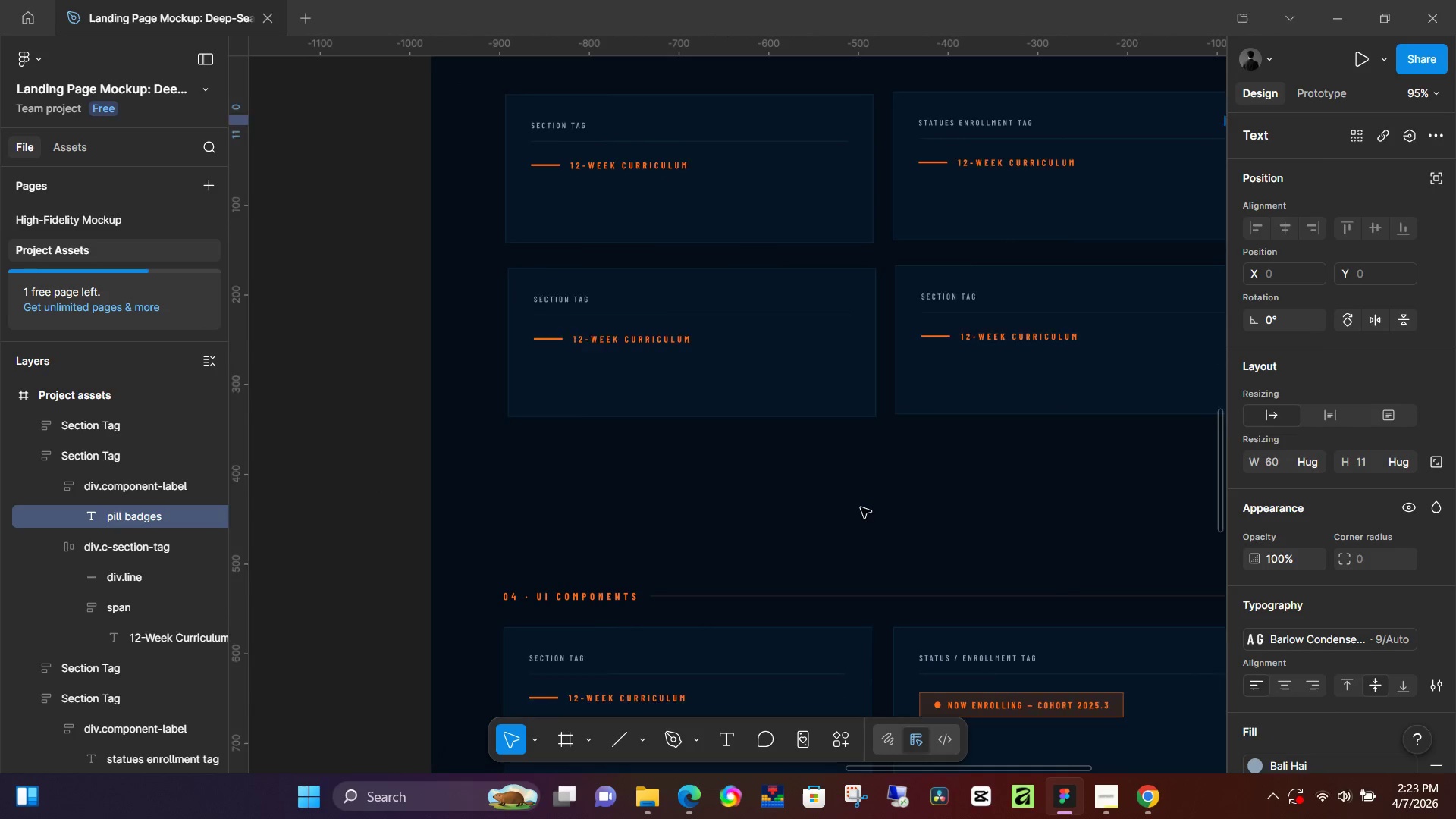 
key(Space)
 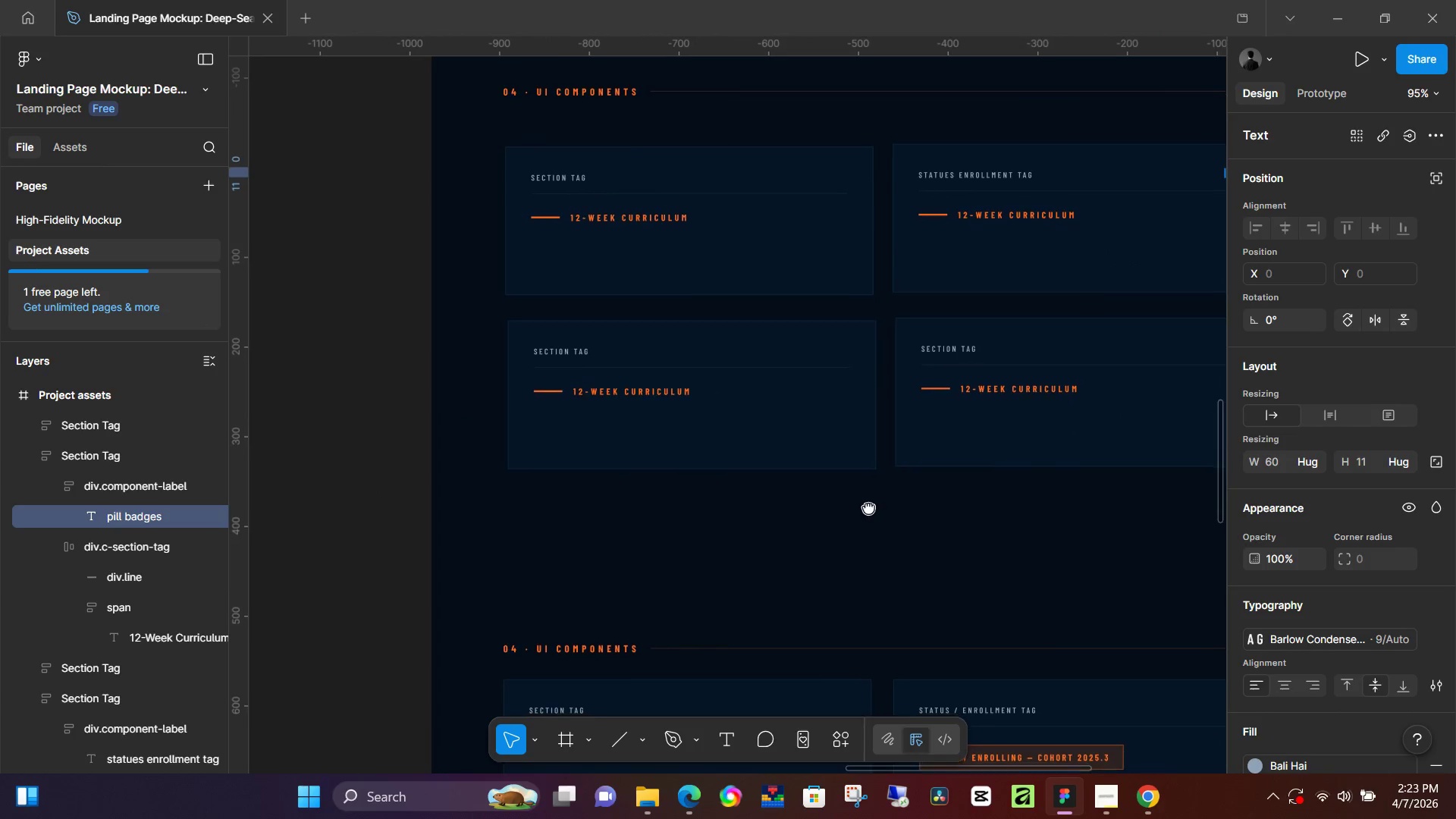 
key(Space)
 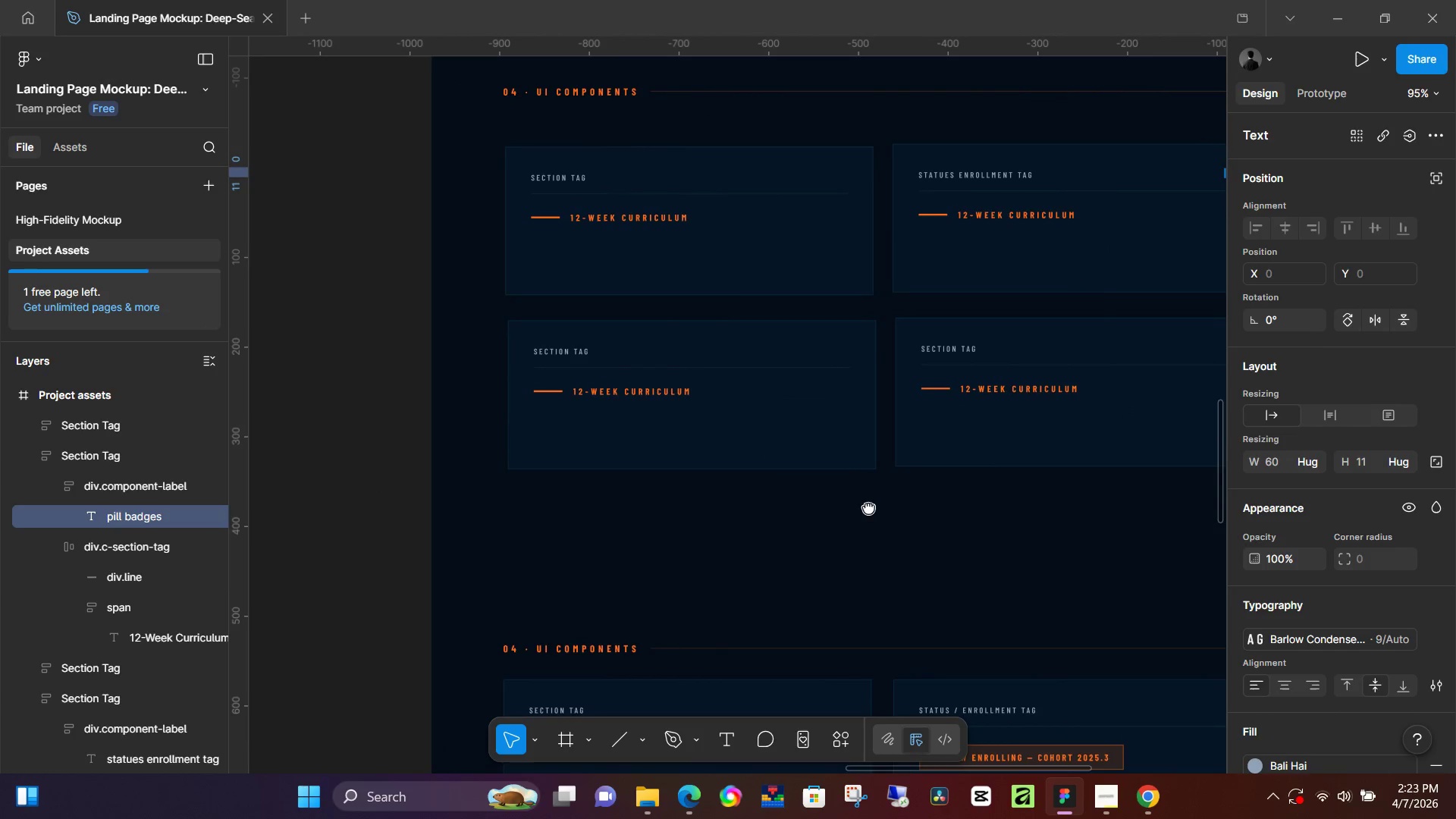 
key(Space)
 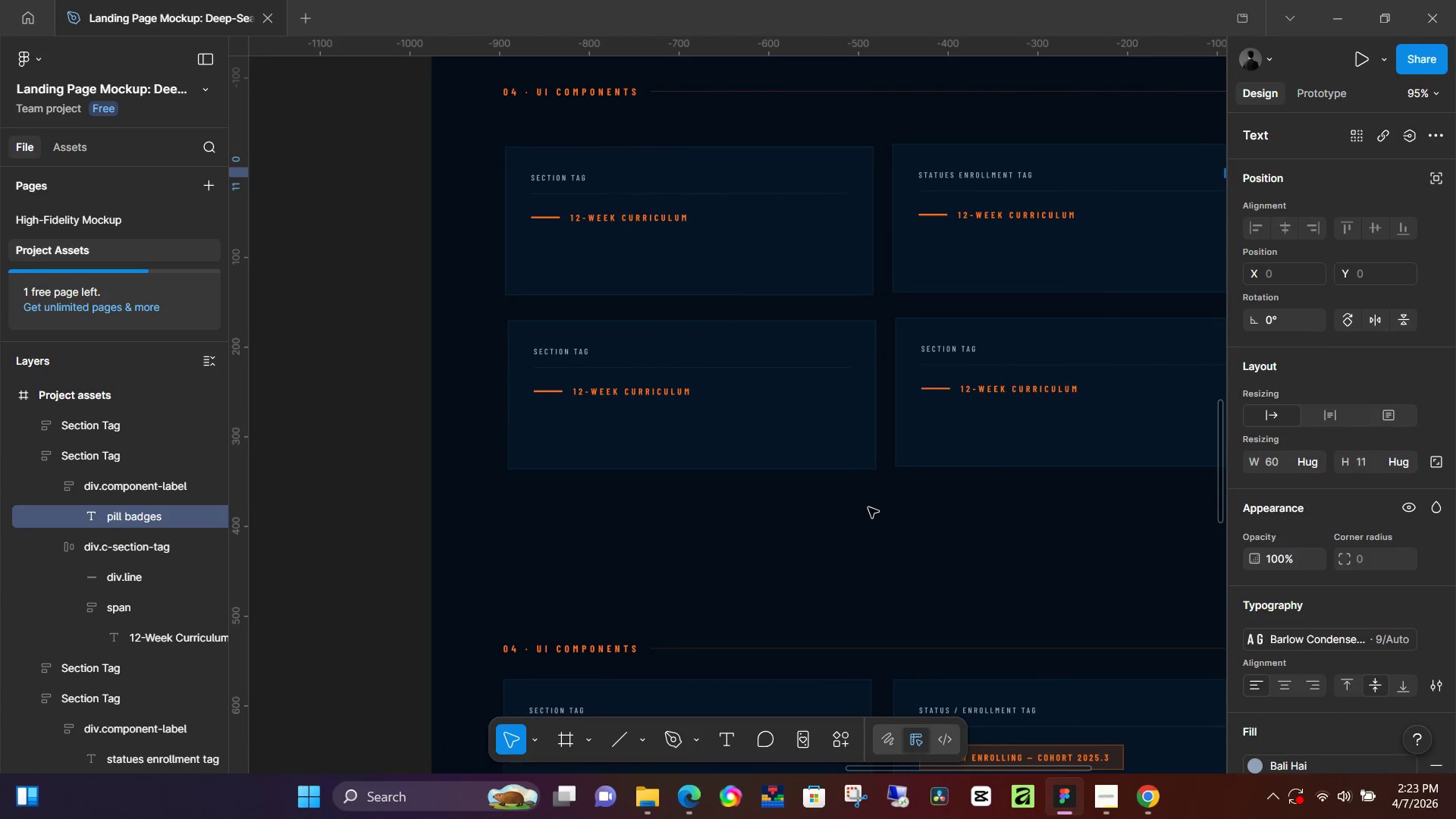 
key(Space)
 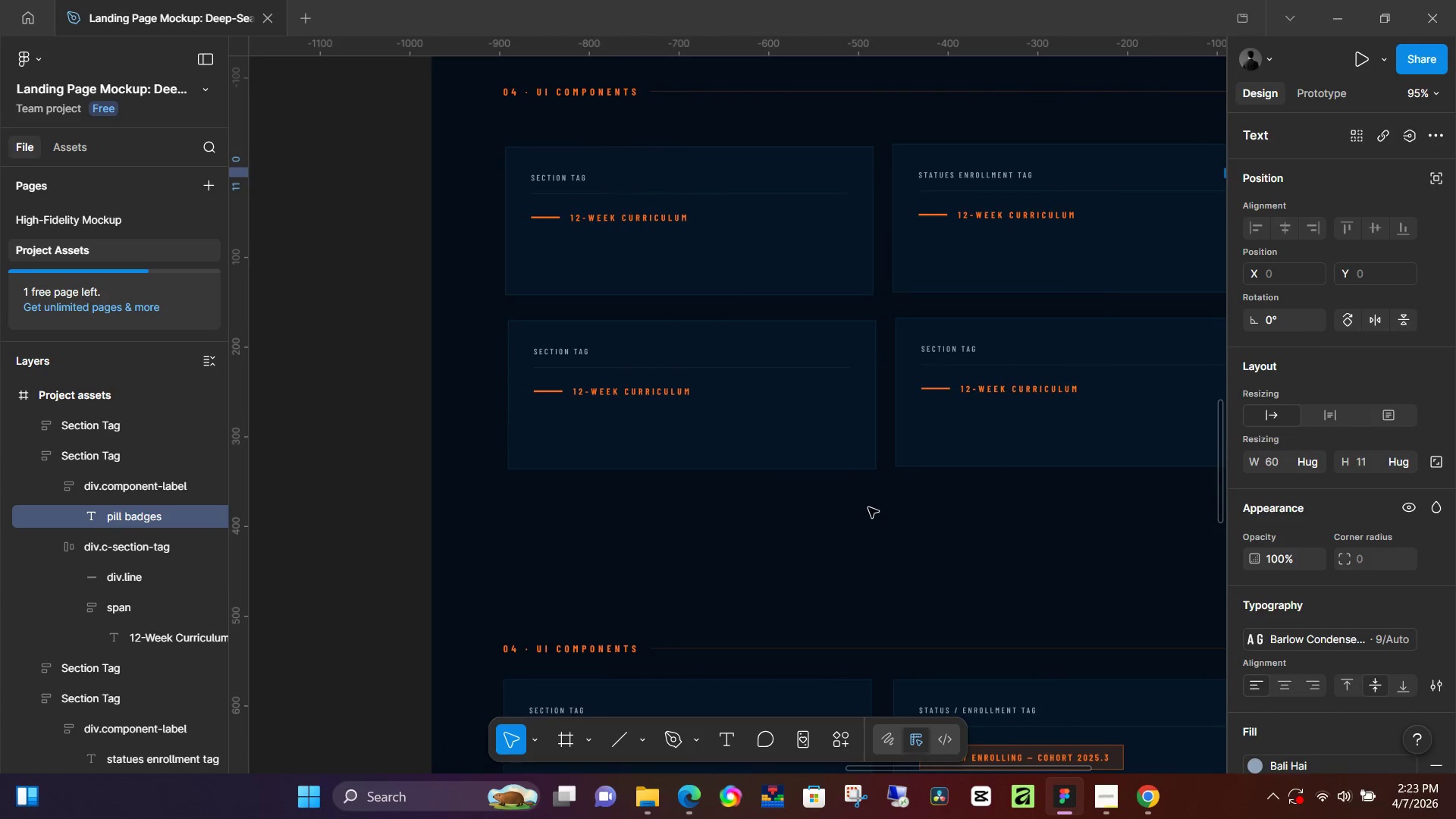 
hold_key(key=Space, duration=10.44)
 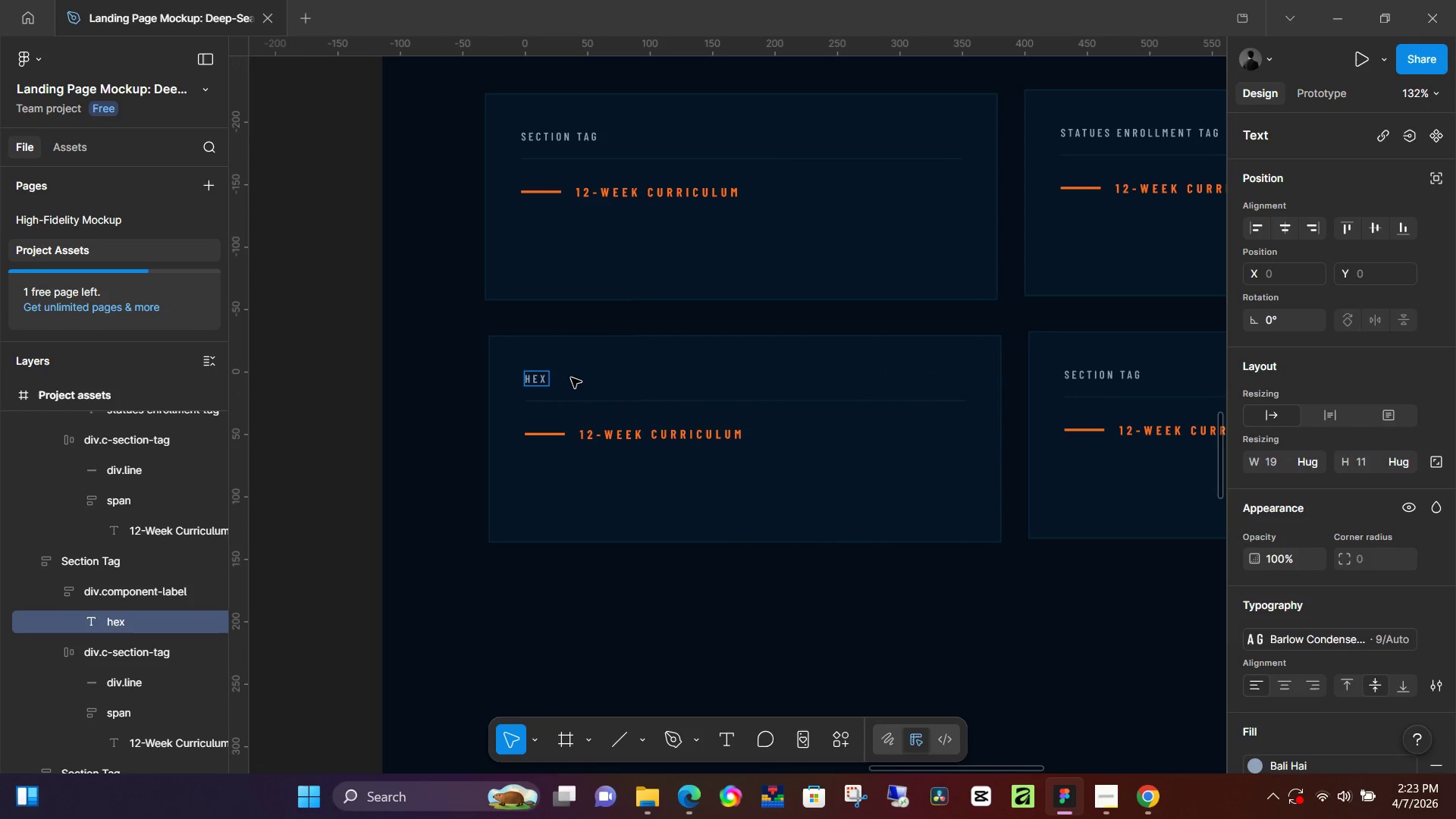 
scroll: coordinate [852, 499], scroll_direction: down, amount: 10.0
 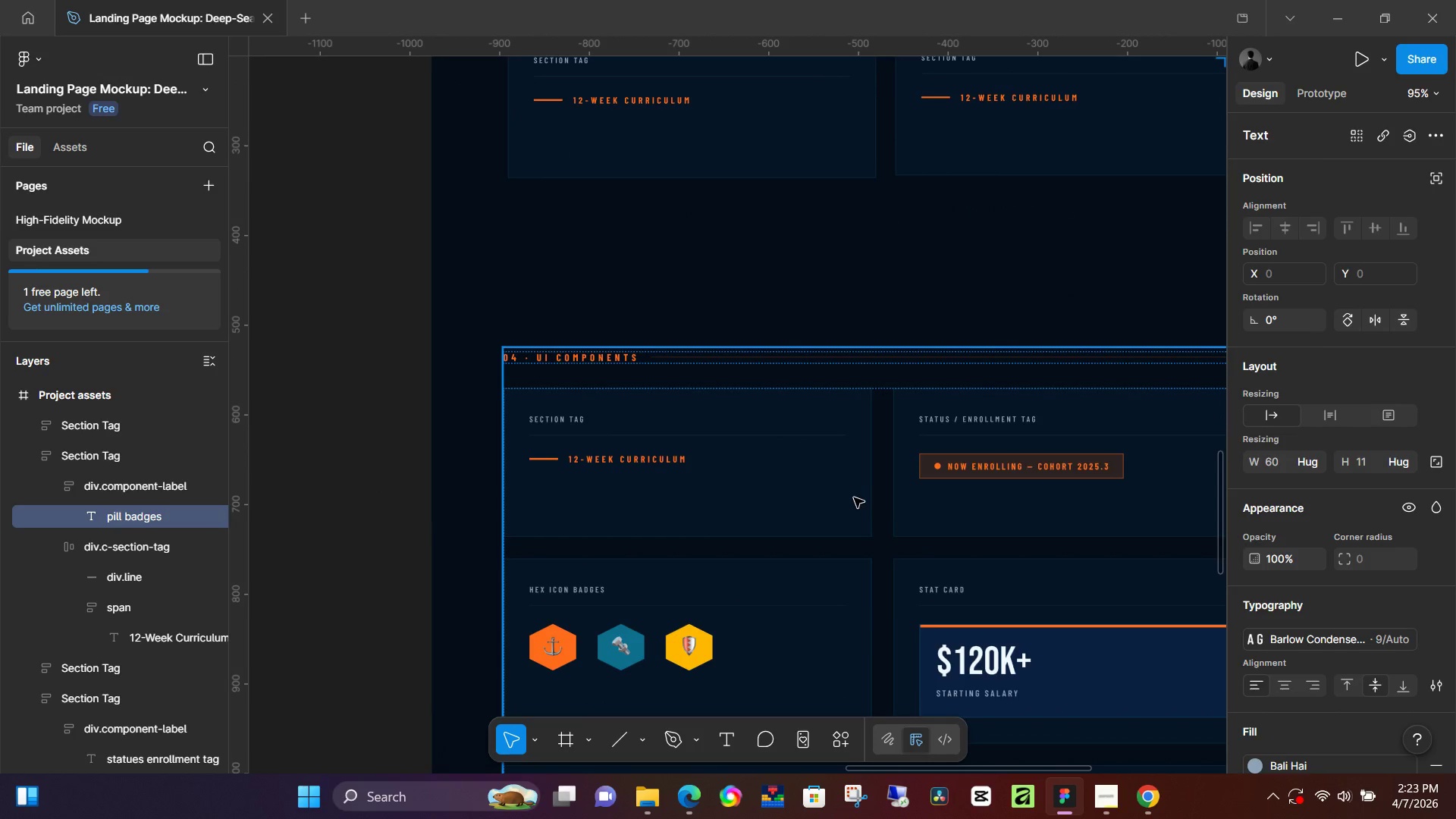 
hold_key(key=ControlLeft, duration=1.41)
scroll: coordinate [559, 616], scroll_direction: up, amount: 5.0
 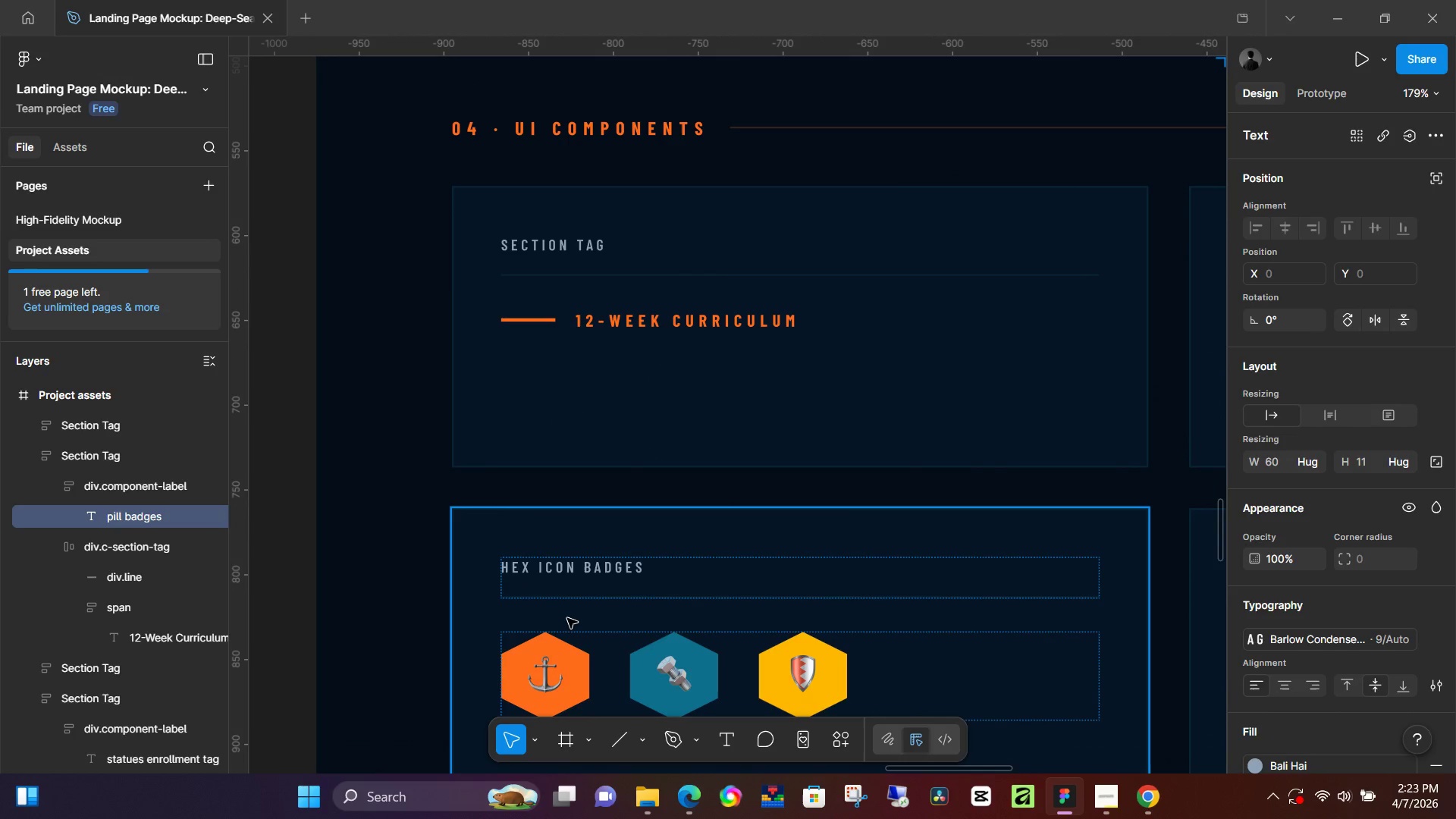 
scroll: coordinate [567, 618], scroll_direction: down, amount: 3.0
 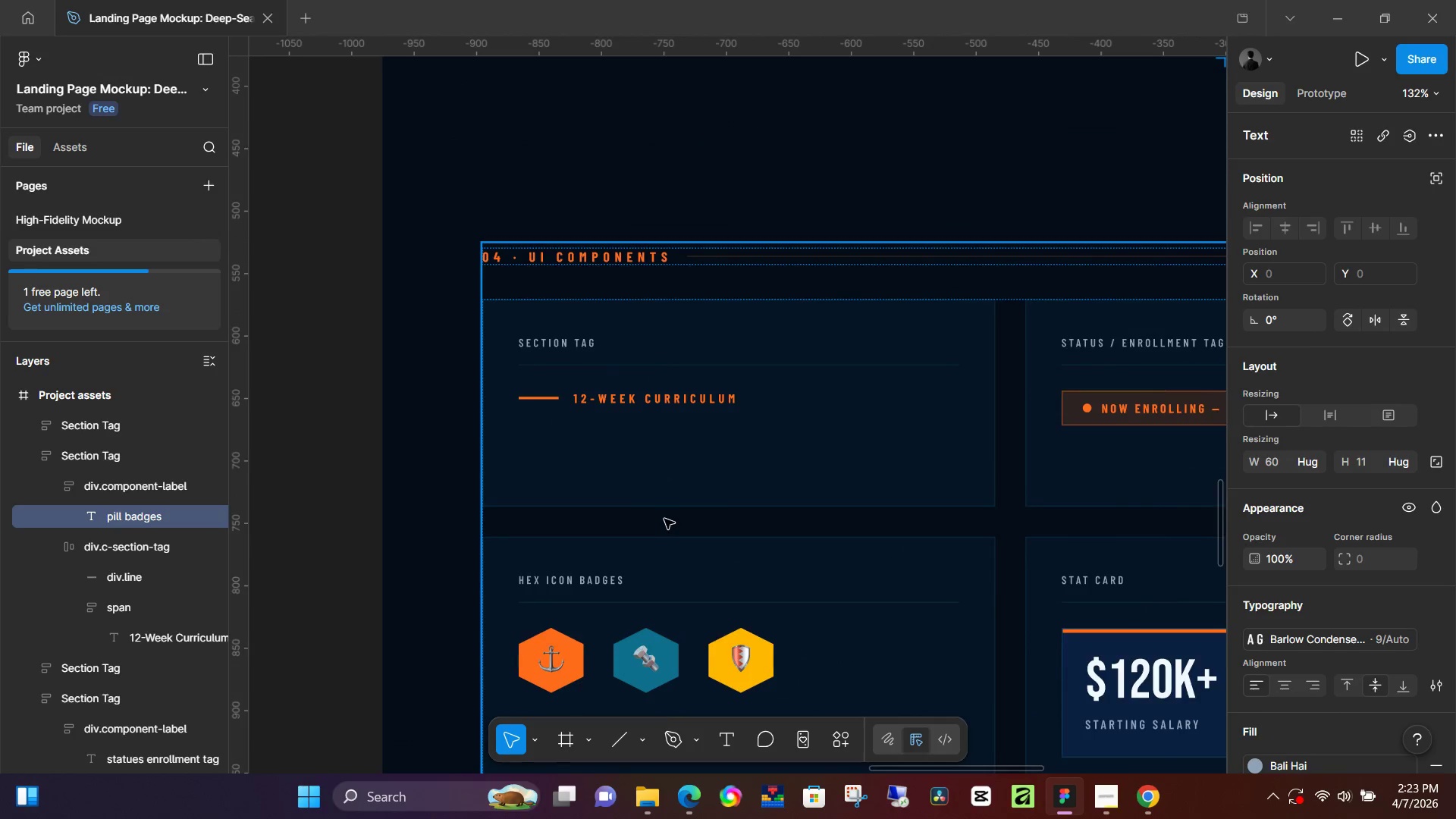 
scroll: coordinate [626, 506], scroll_direction: up, amount: 10.0
 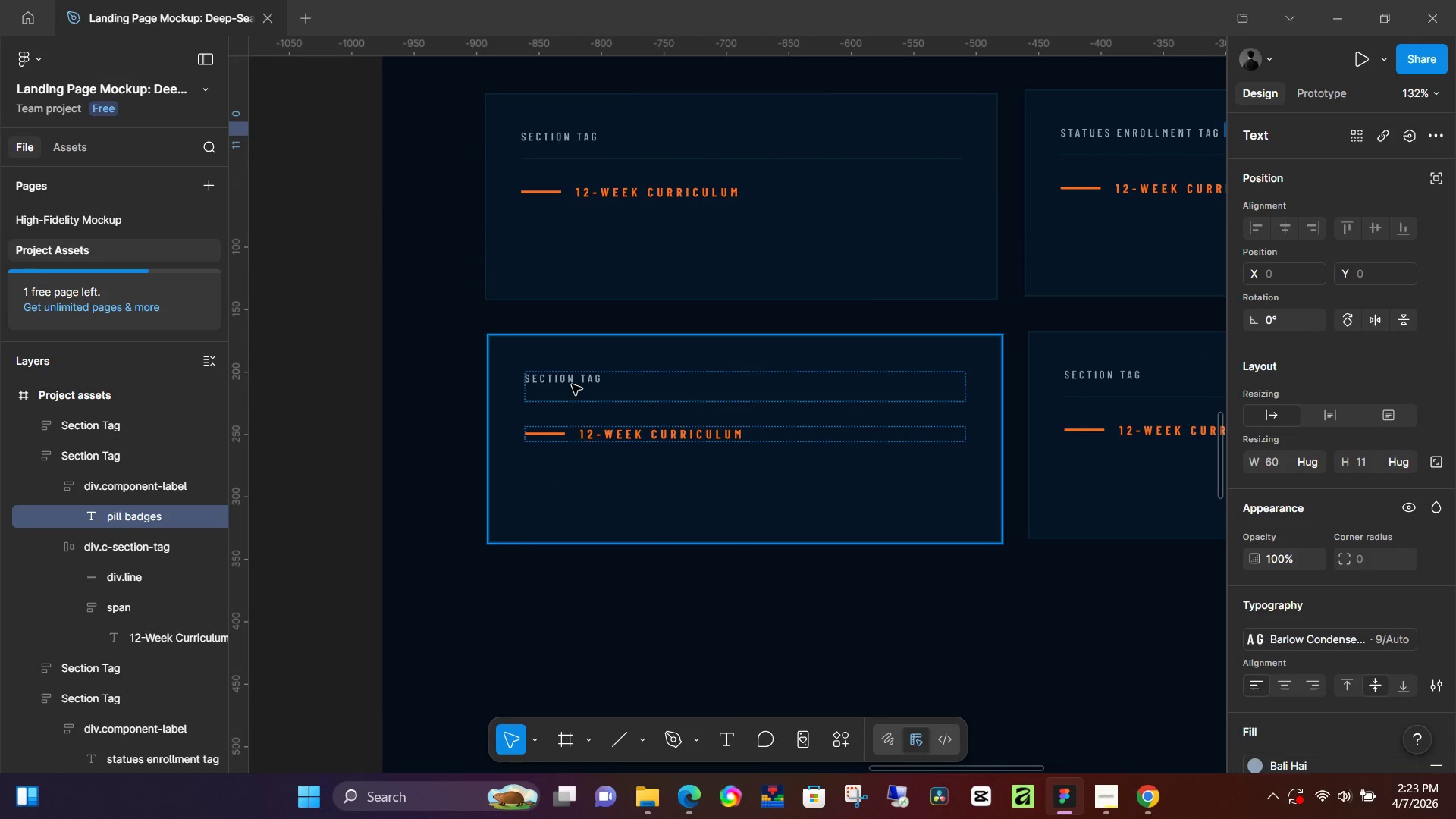 
double_click([572, 384])
 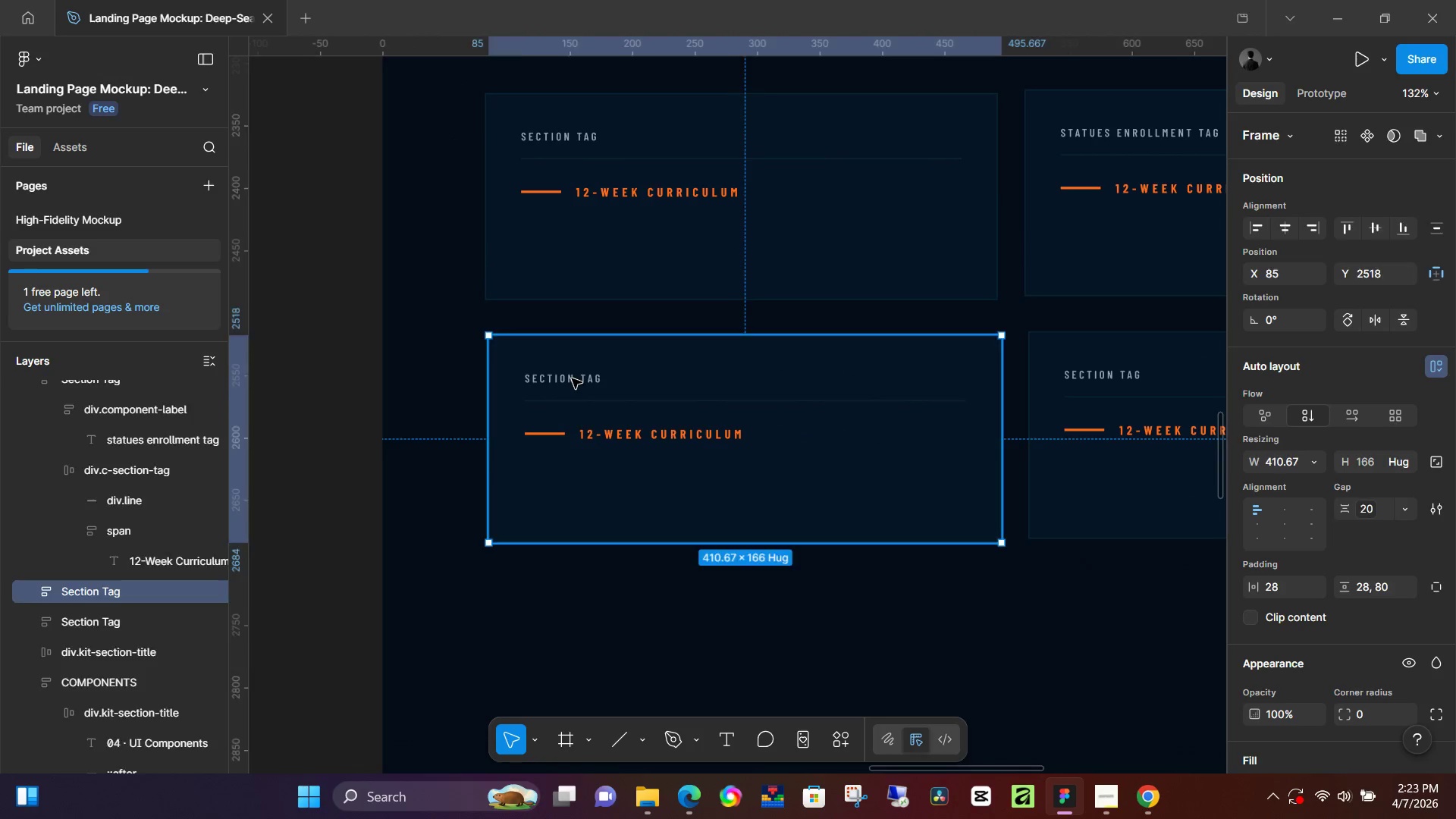 
triple_click([572, 378])
 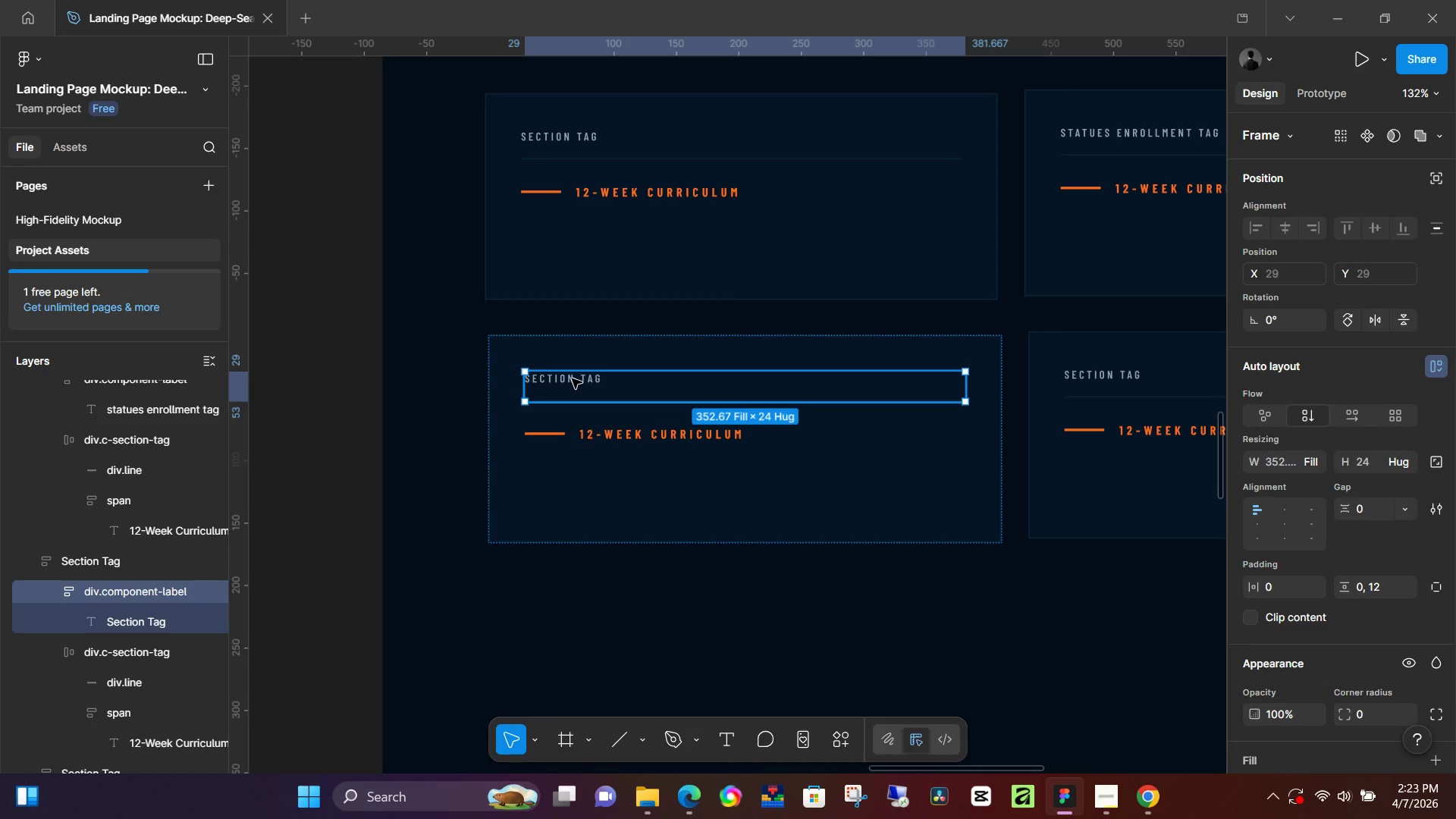 
triple_click([572, 378])
 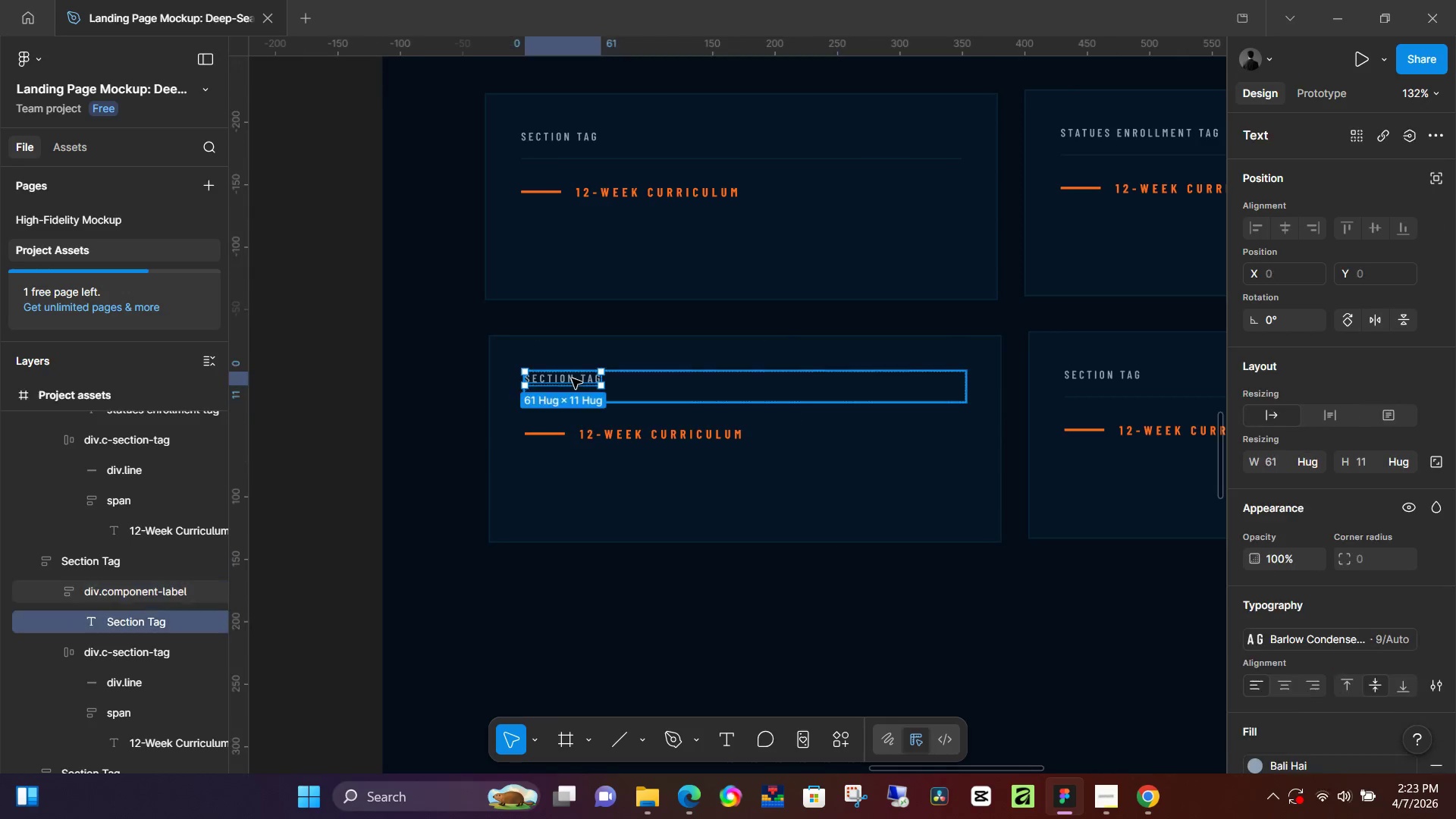 
triple_click([572, 378])
 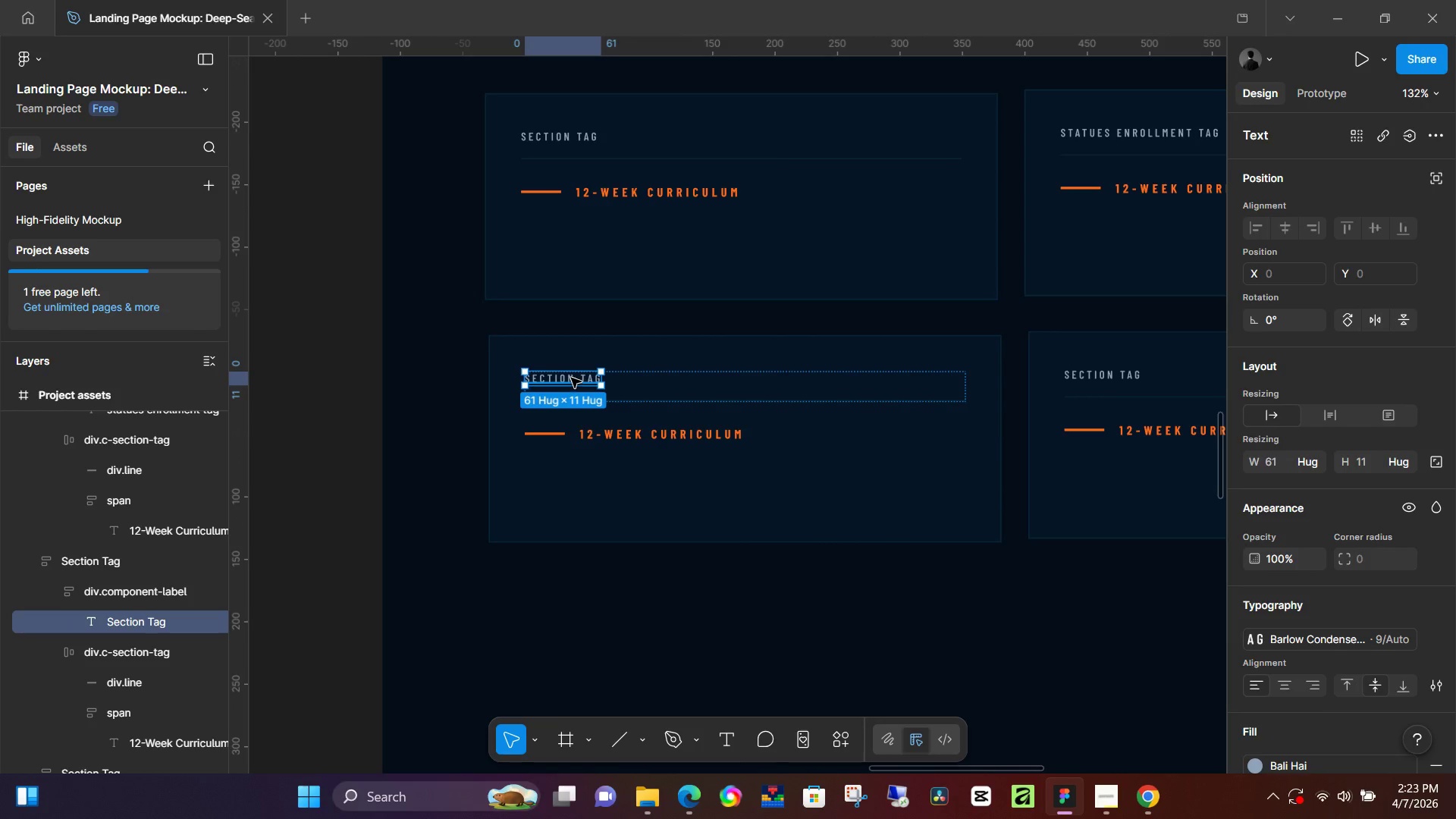 
double_click([571, 378])
 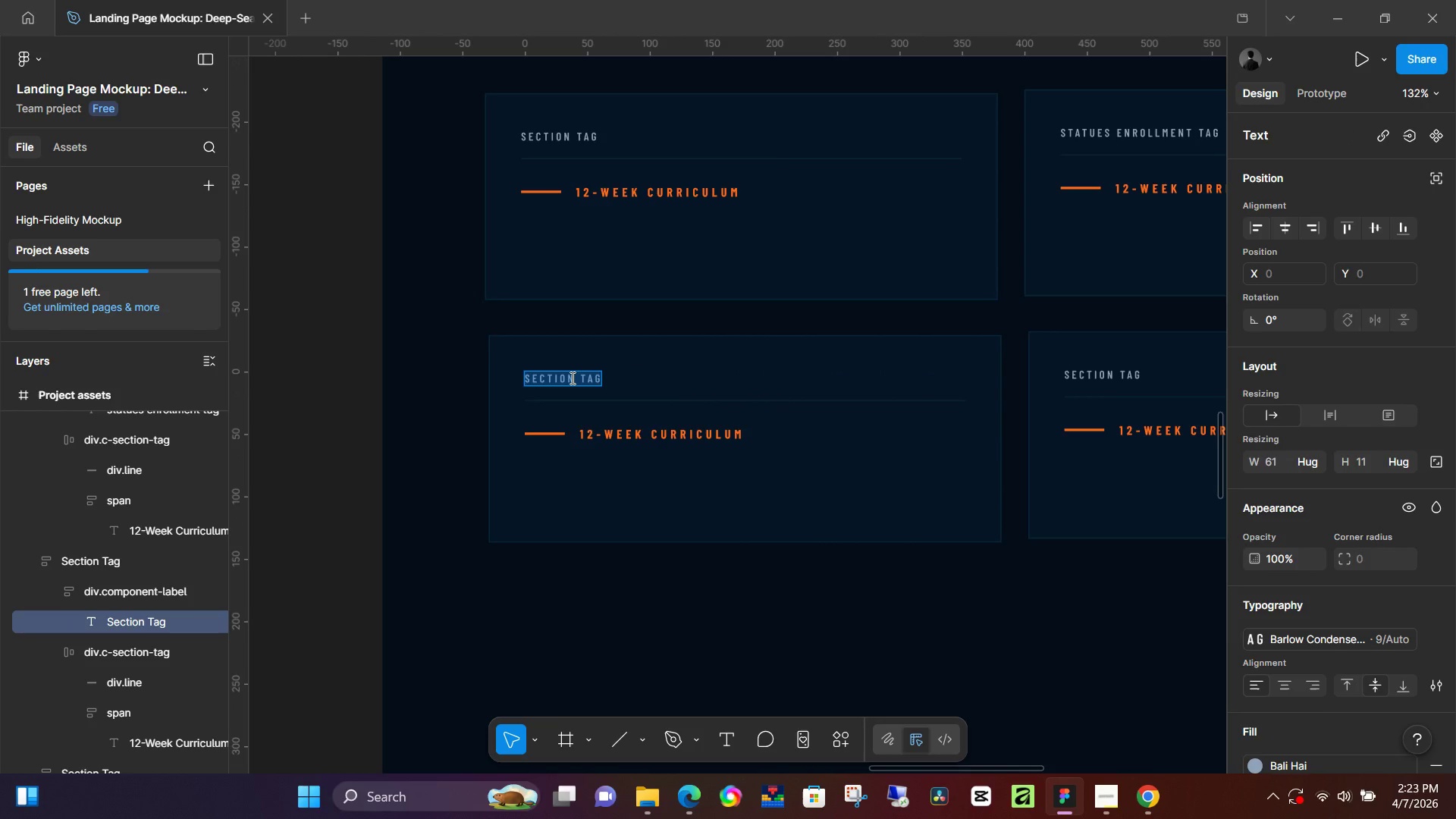 
type(hexicon badges)
 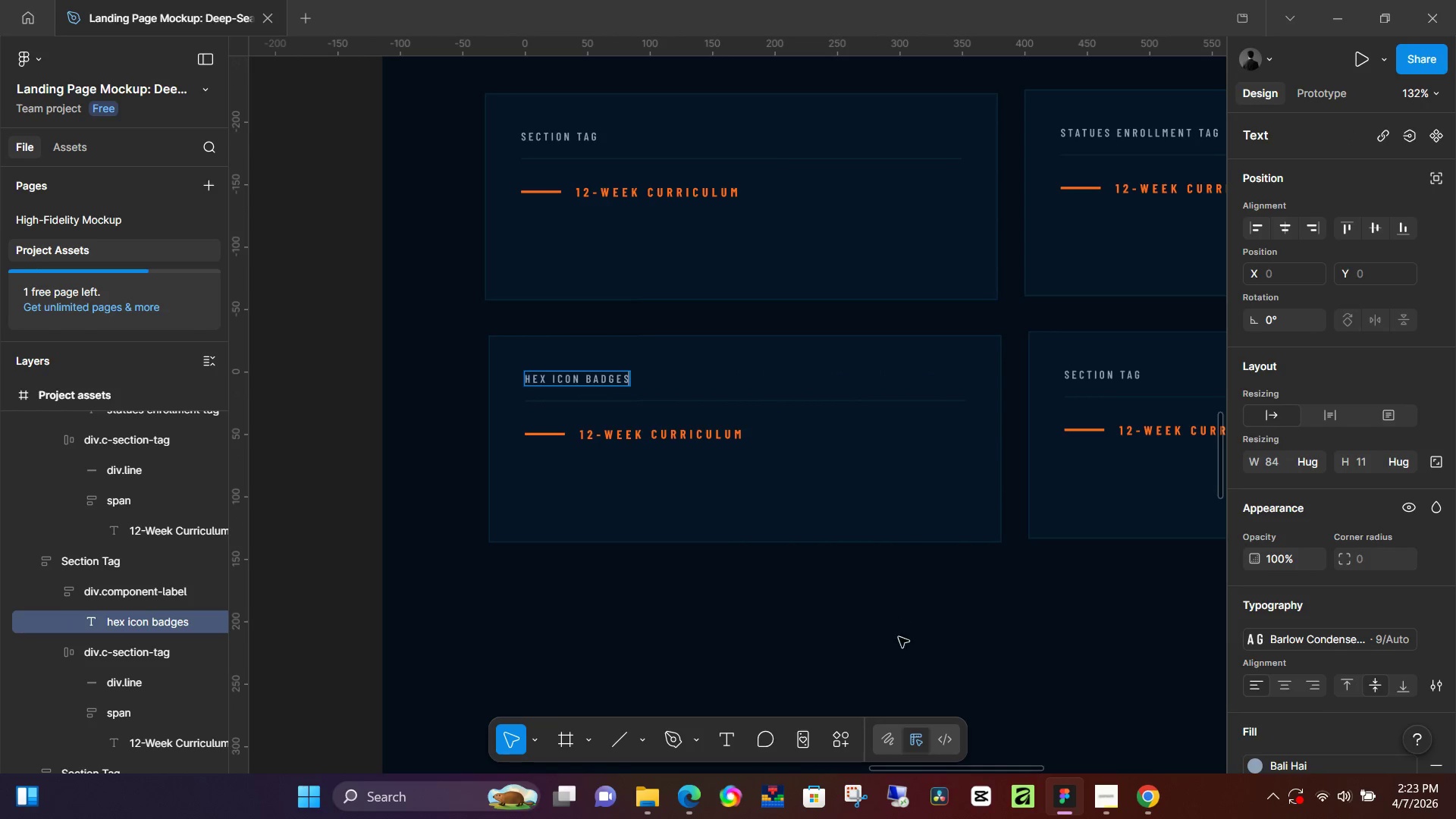 
left_click([891, 643])
 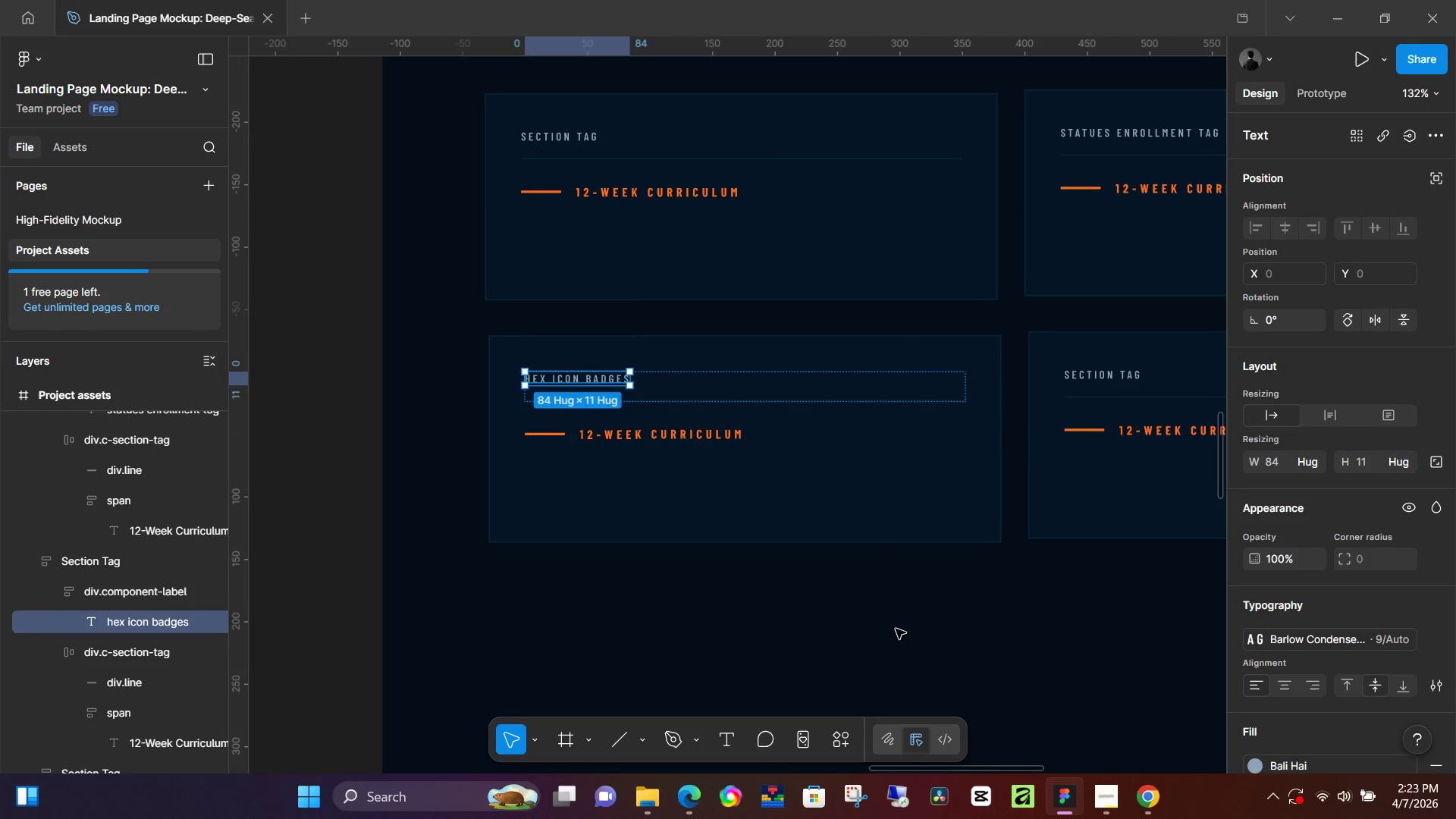 
scroll: coordinate [918, 615], scroll_direction: down, amount: 13.0
 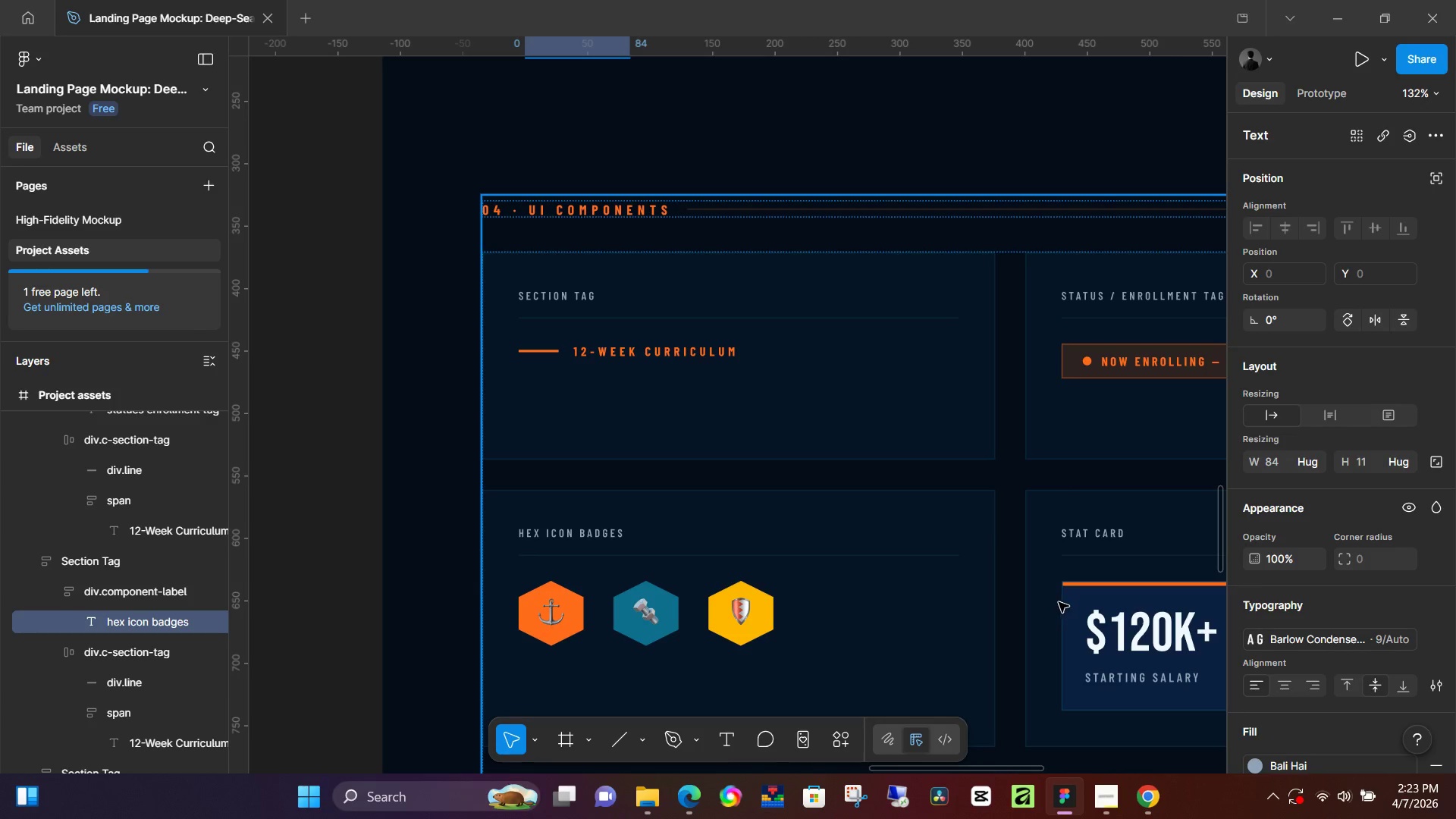 
scroll: coordinate [992, 577], scroll_direction: up, amount: 12.0
 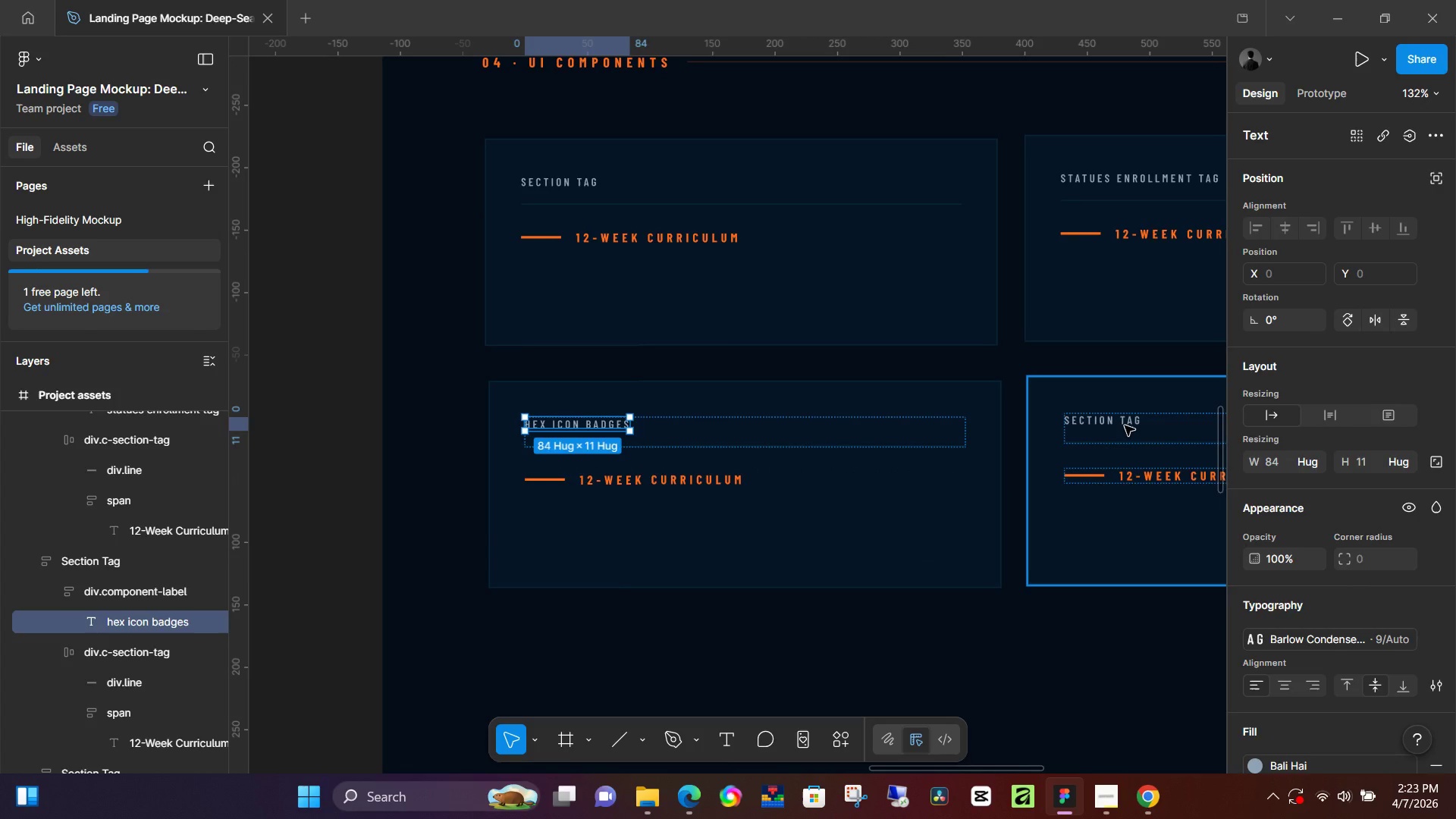 
double_click([1125, 425])
 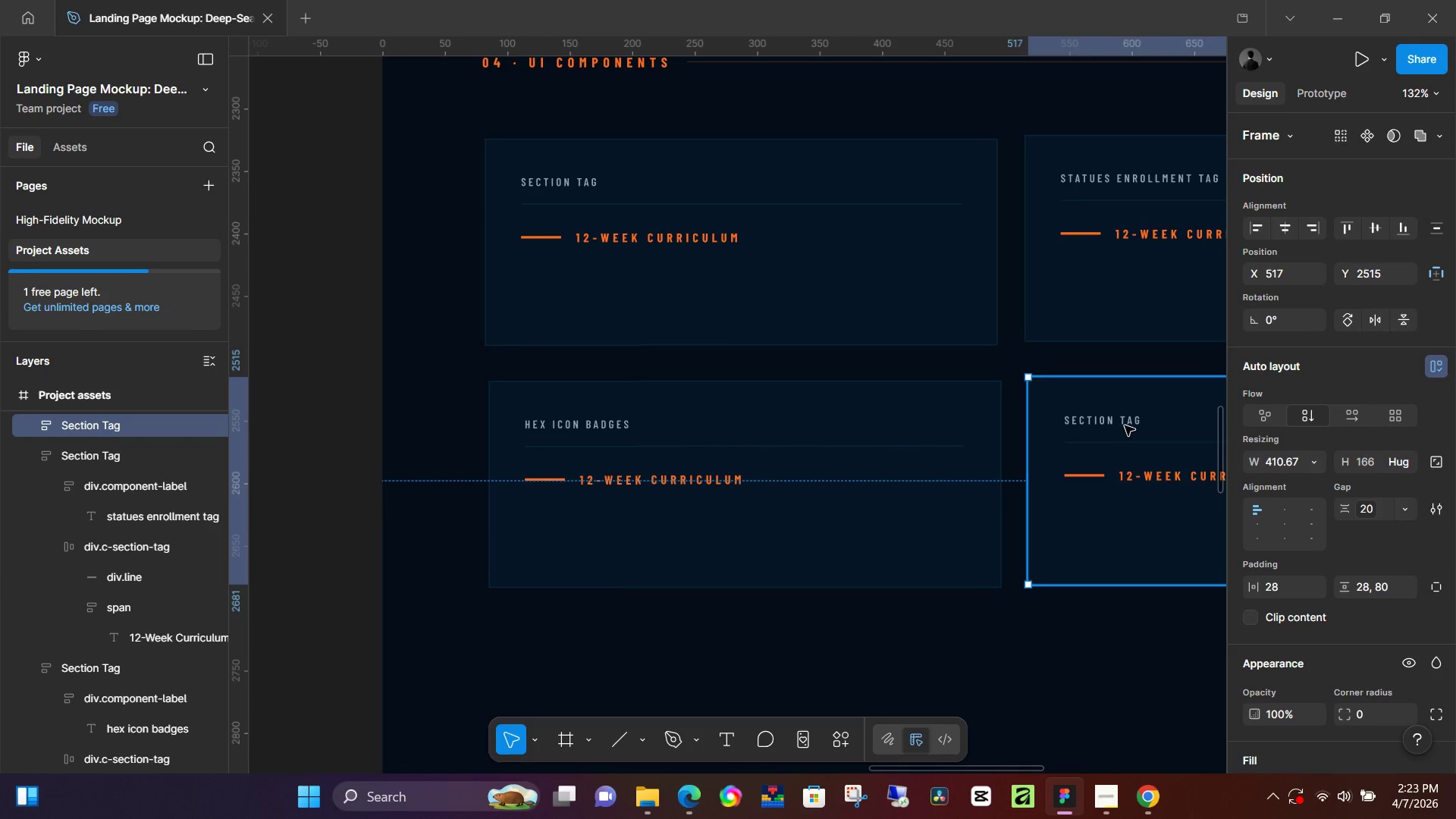 
triple_click([1125, 425])
 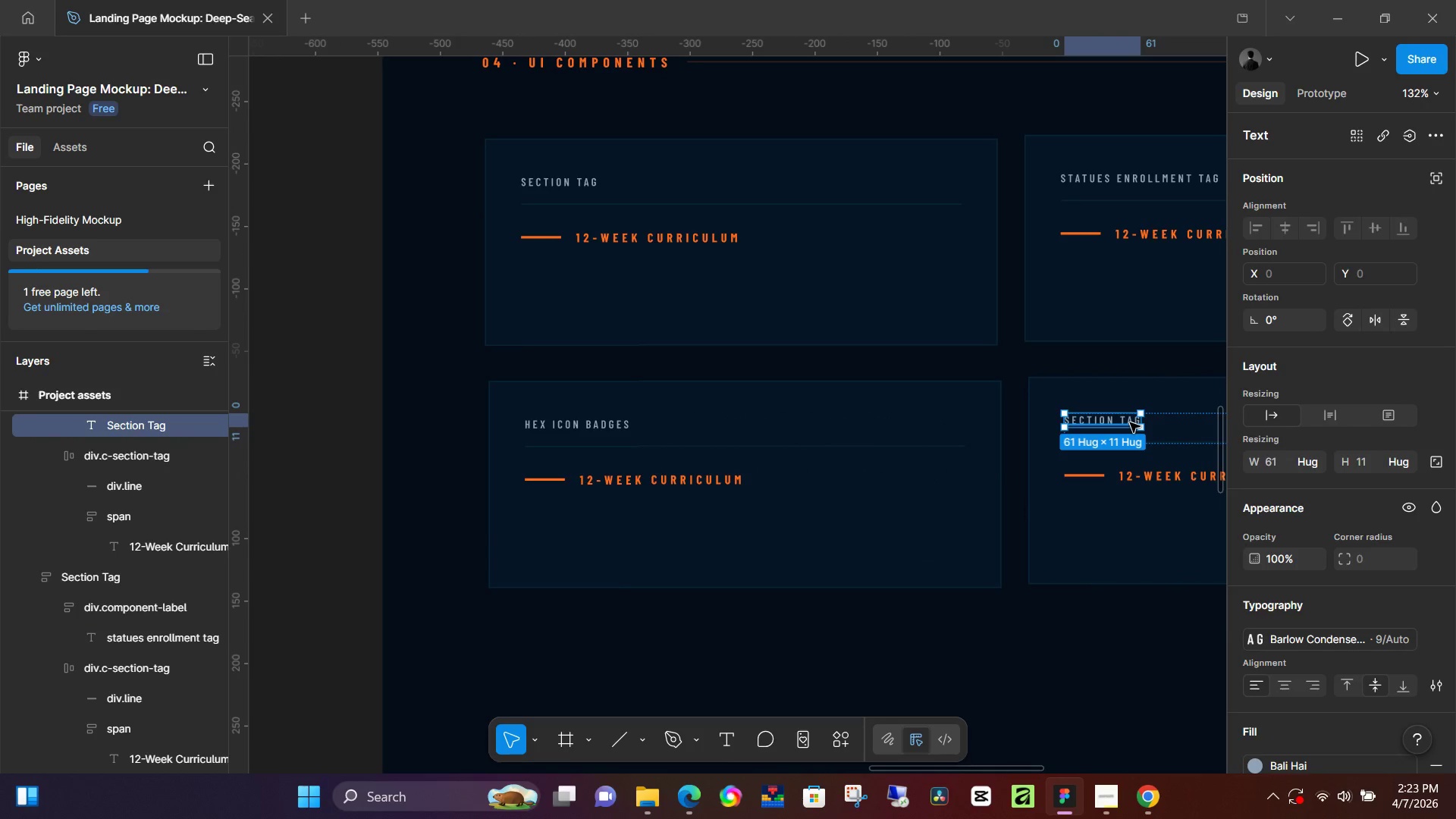 
double_click([1130, 422])
 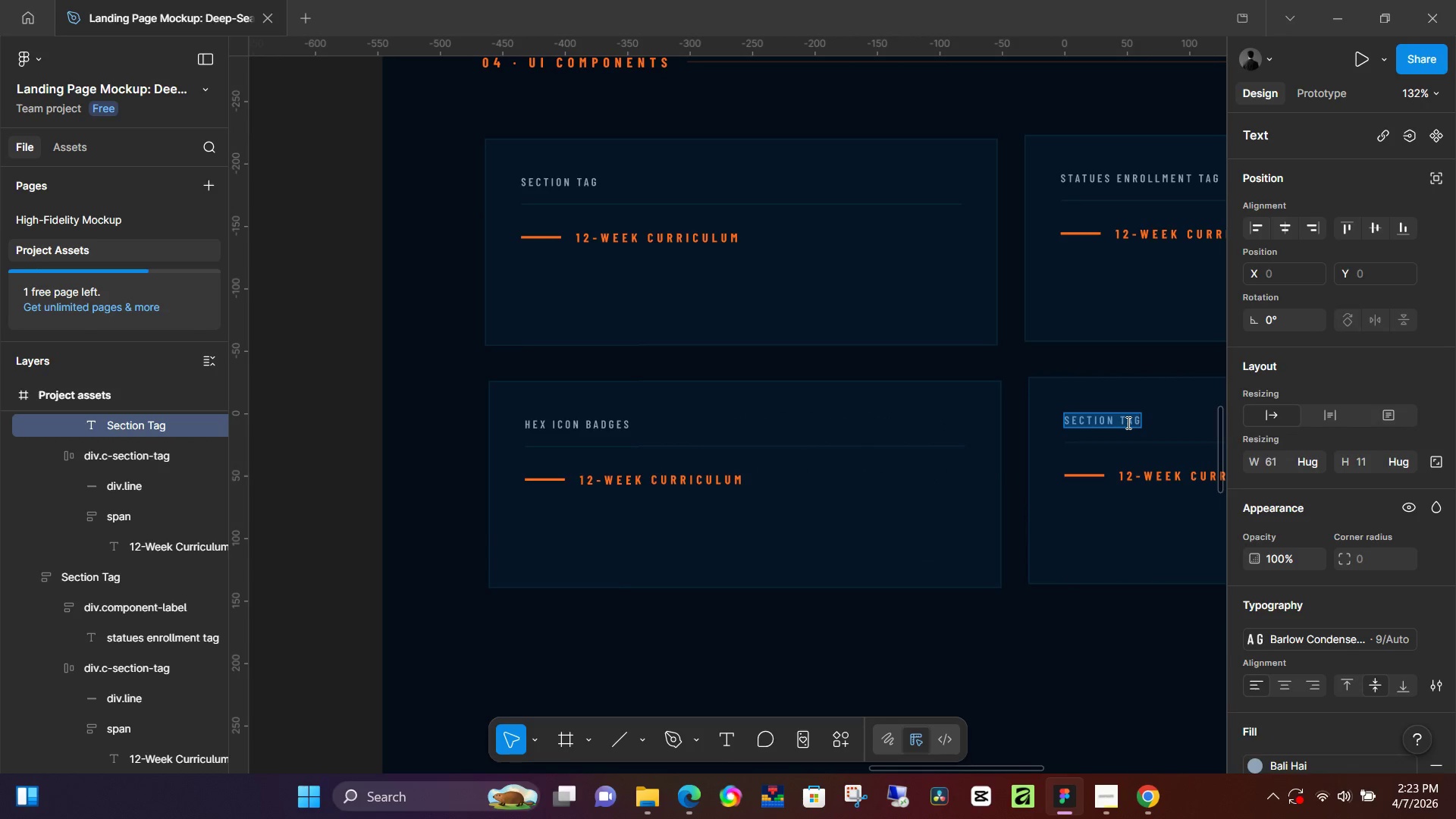 
type(stat card)
 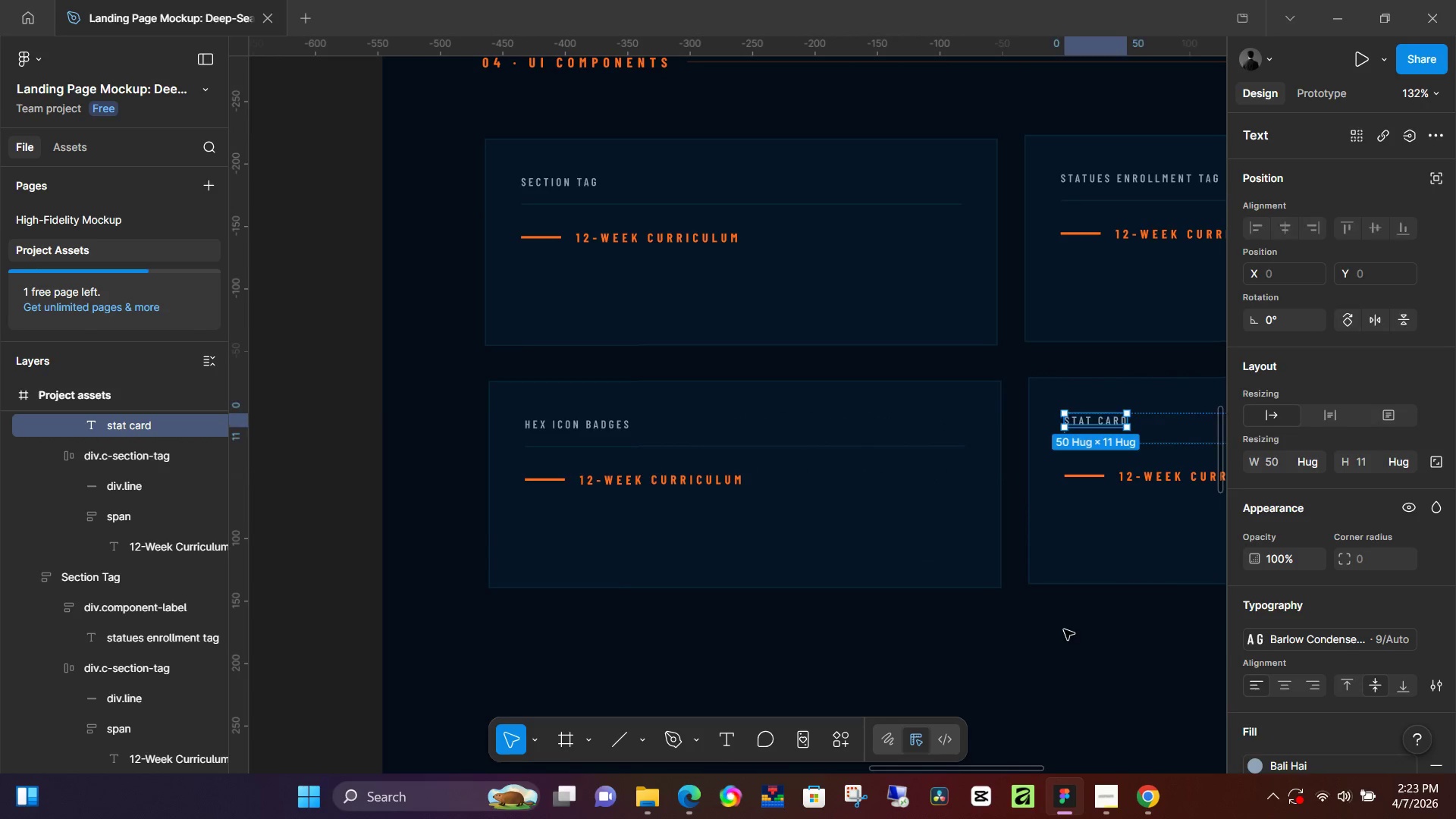 
hold_key(key=Space, duration=1.51)
 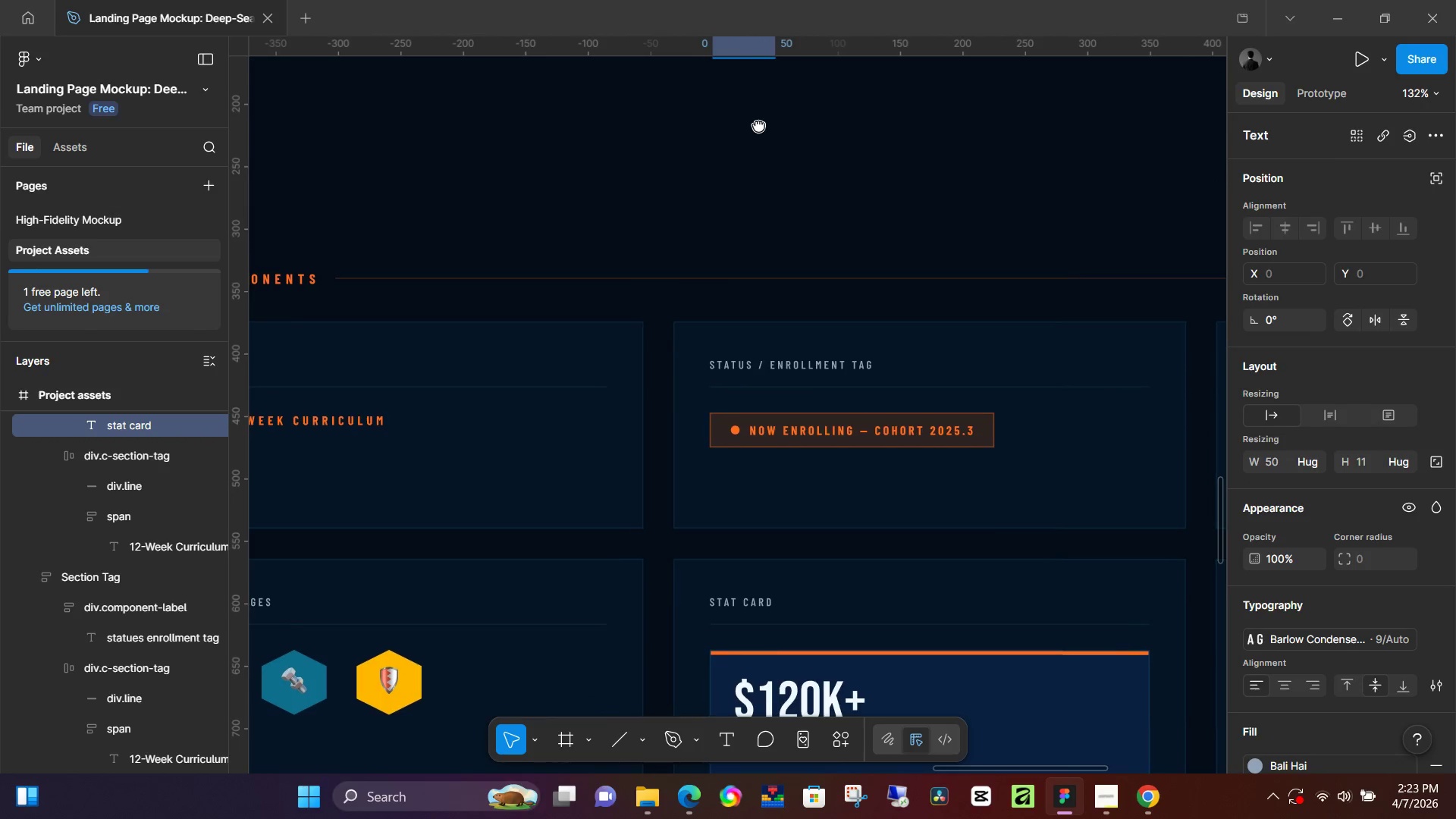 
left_click_drag(start_coordinate=[1110, 684], to_coordinate=[547, 510])
 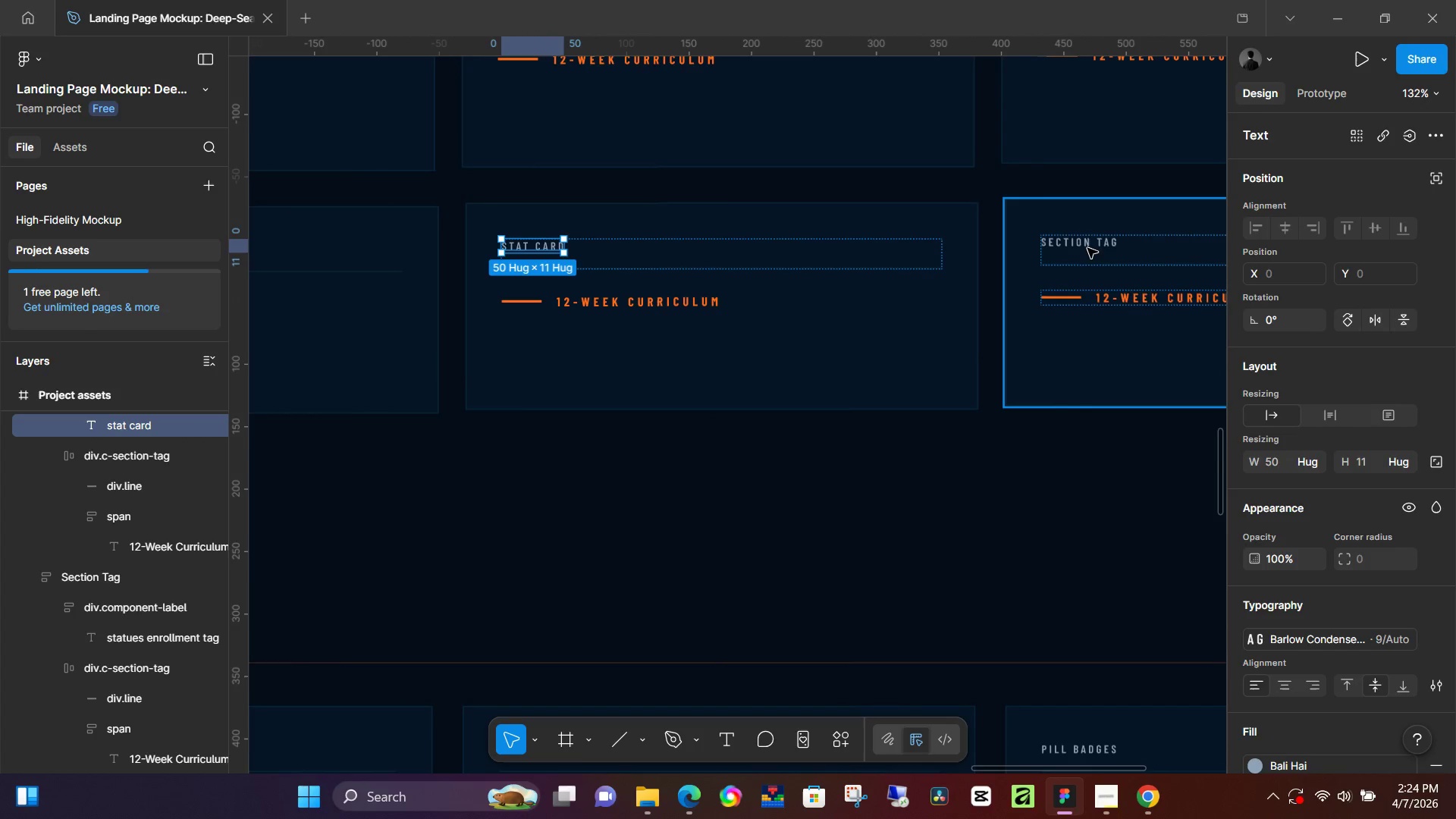 
hold_key(key=Space, duration=1.5)
 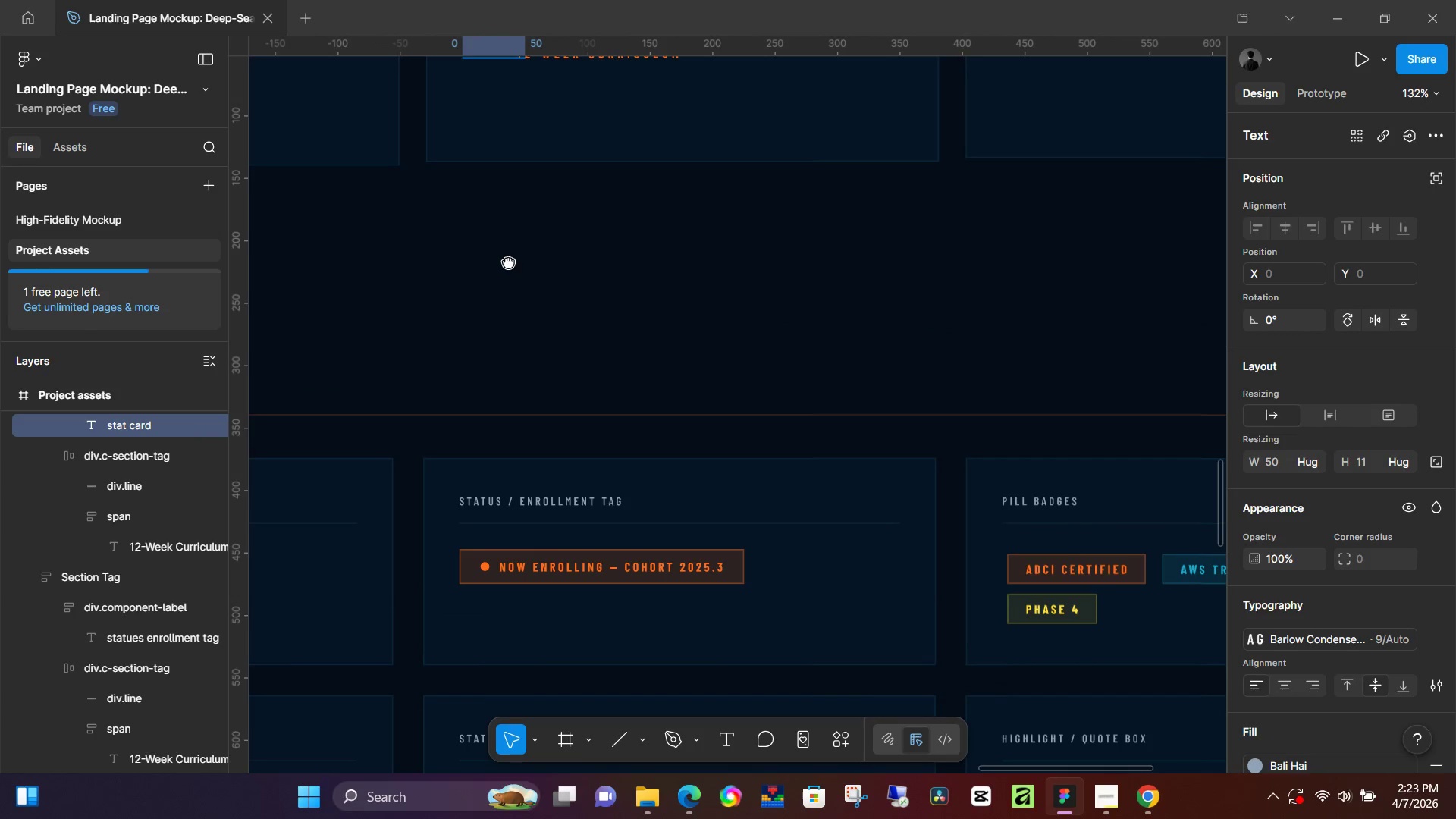 
hold_key(key=Space, duration=1.5)
 